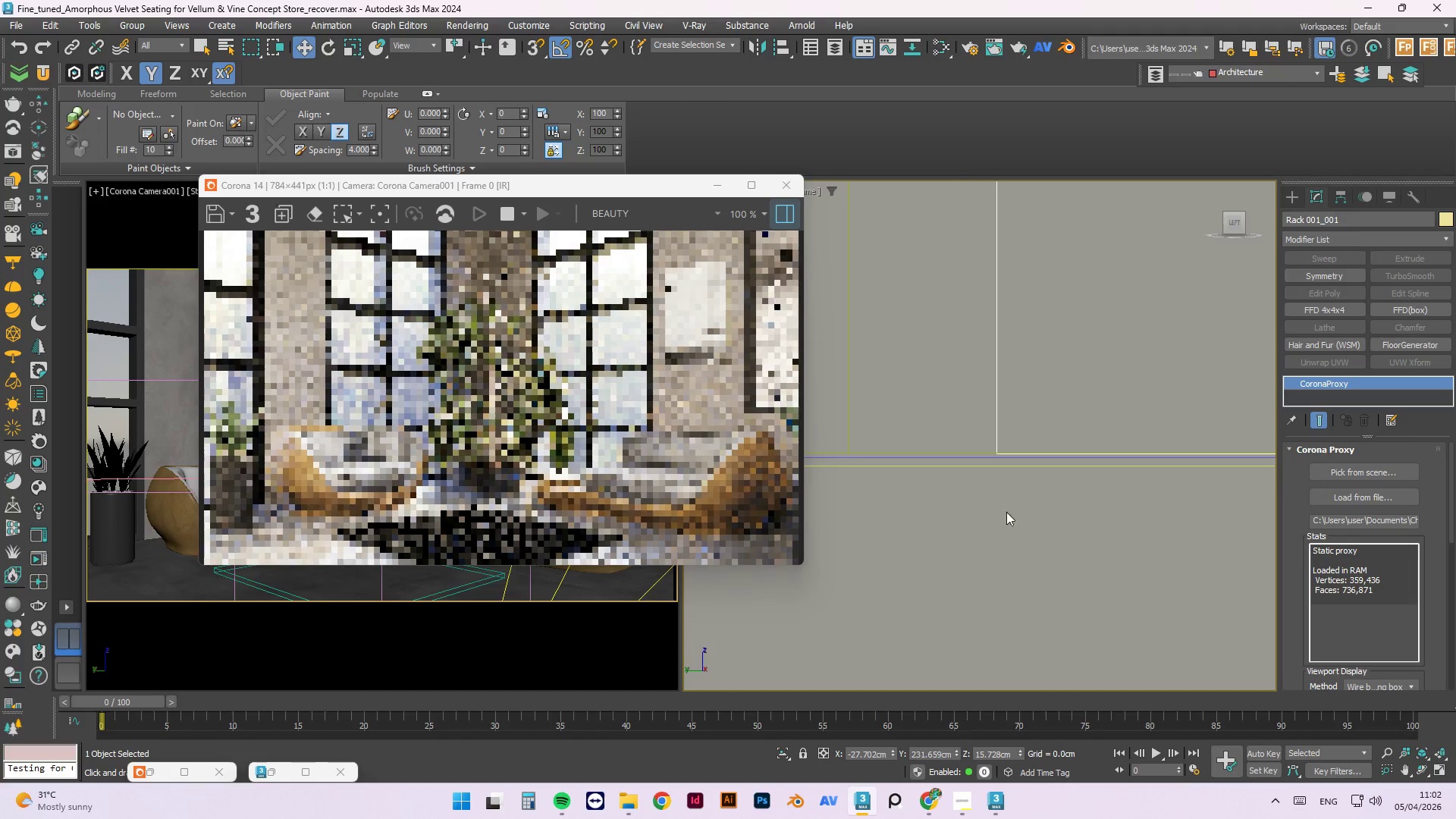 
scroll: coordinate [989, 599], scroll_direction: down, amount: 8.0
 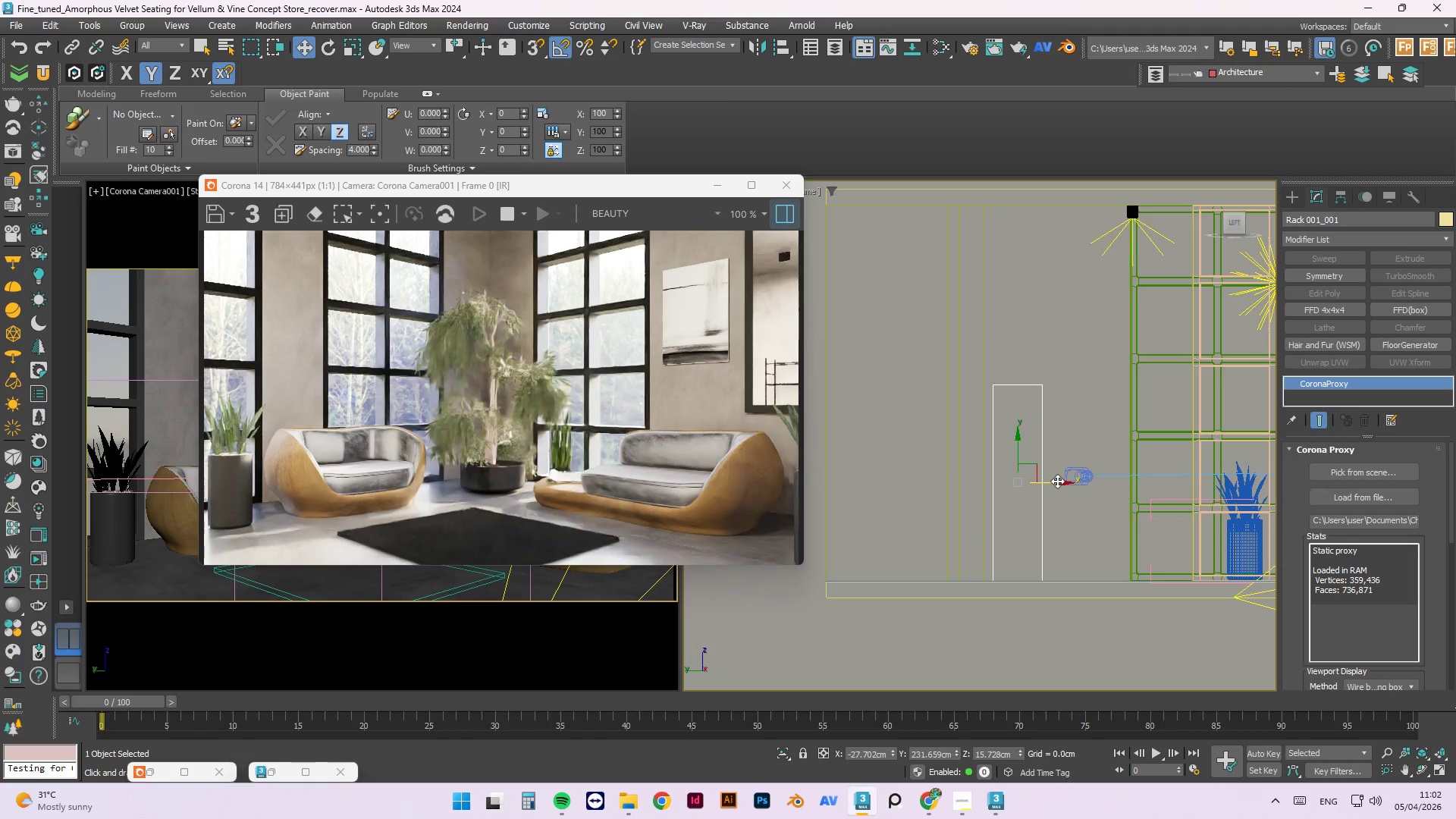 
left_click_drag(start_coordinate=[1057, 481], to_coordinate=[1048, 482])
 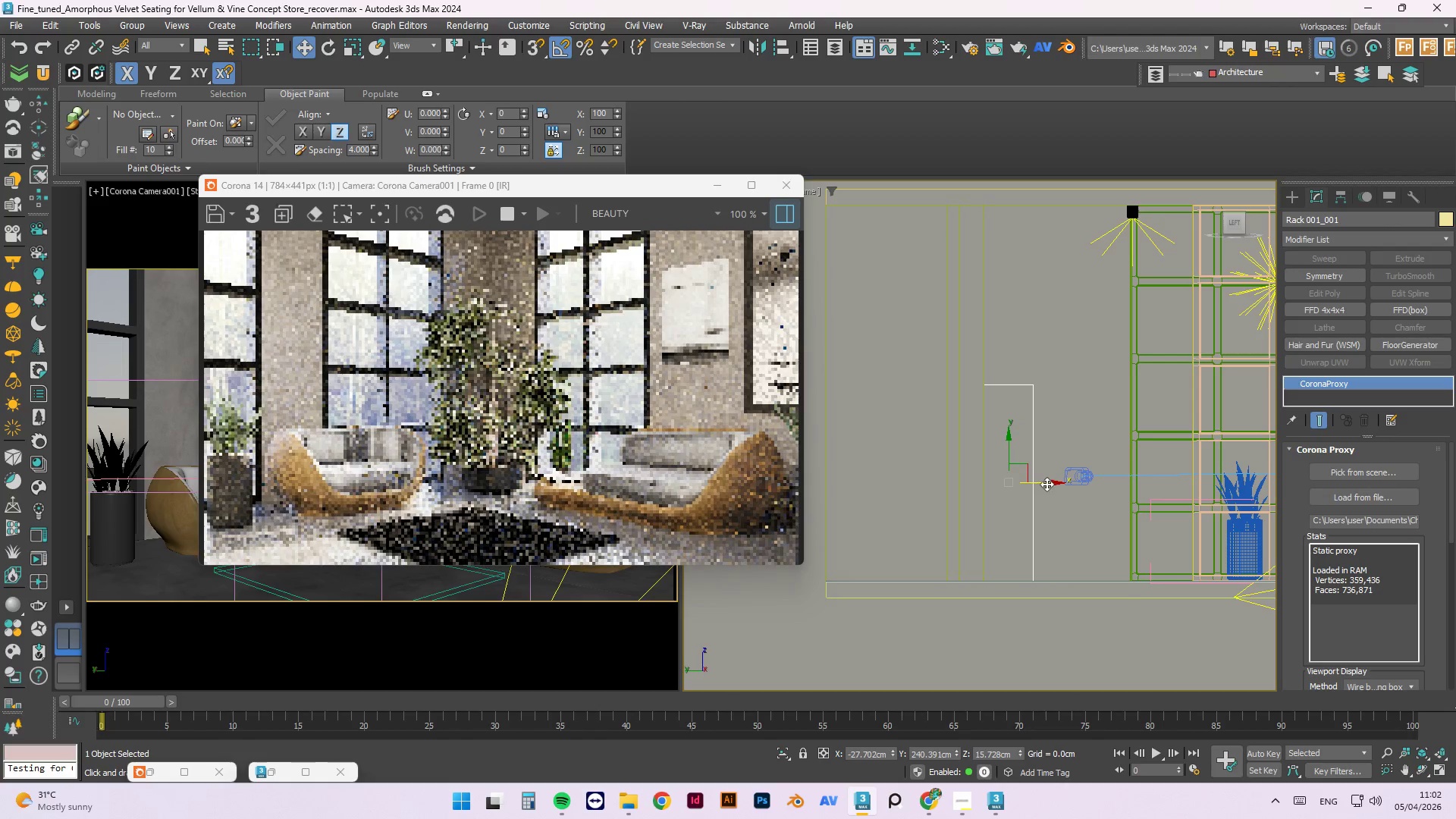 
key(T)
 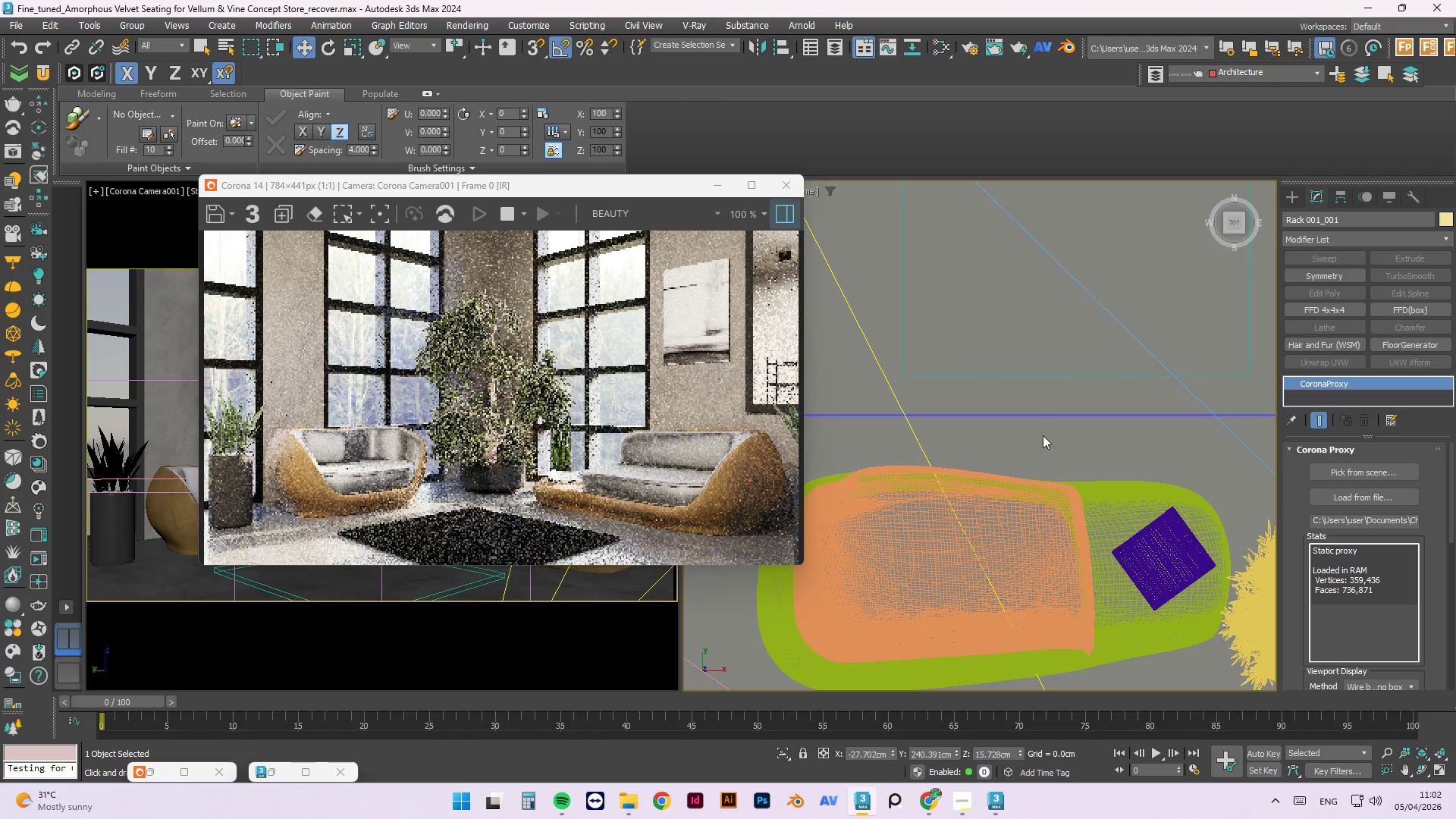 
scroll: coordinate [1073, 394], scroll_direction: down, amount: 3.0
 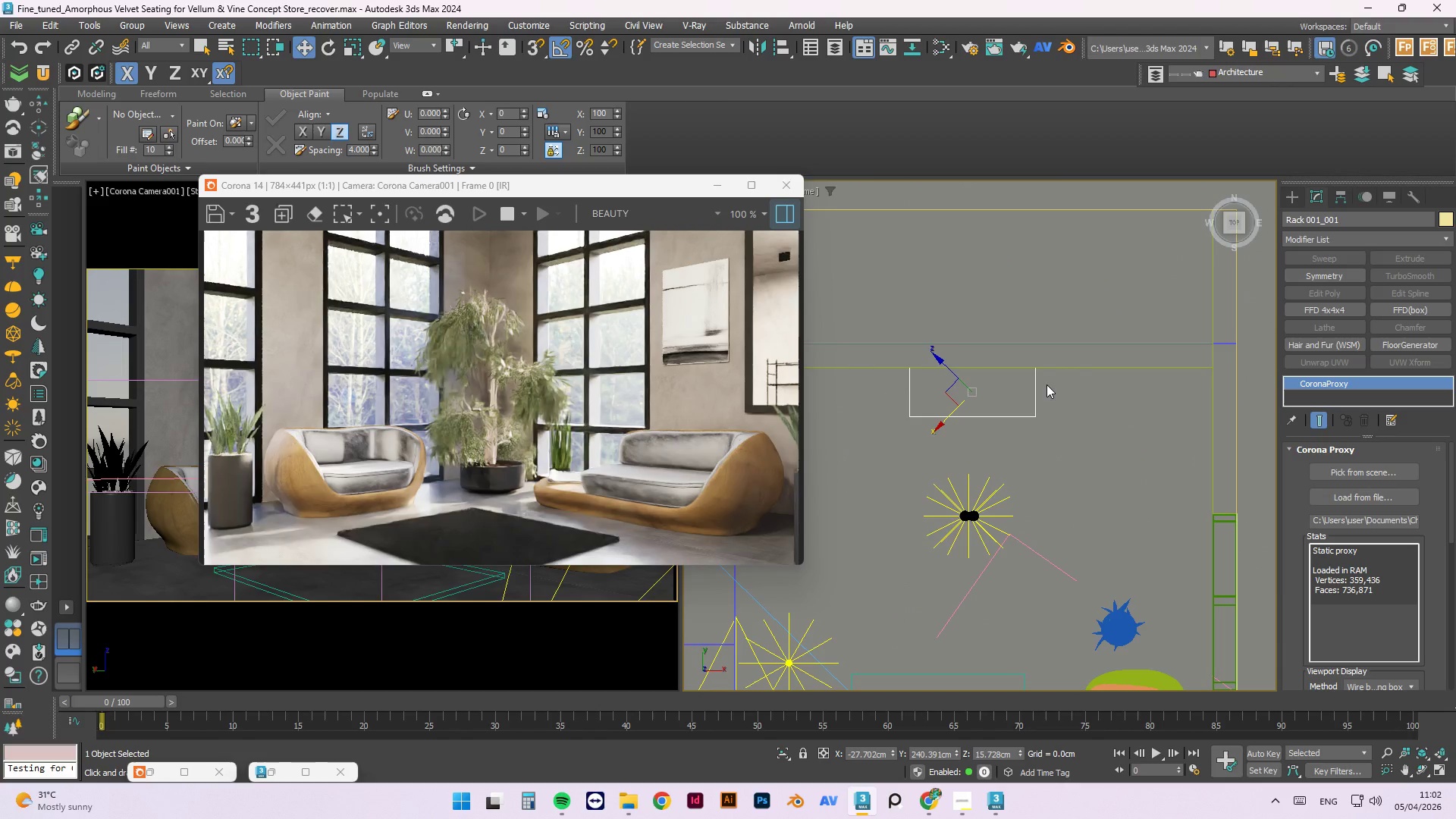 
left_click([1082, 399])
 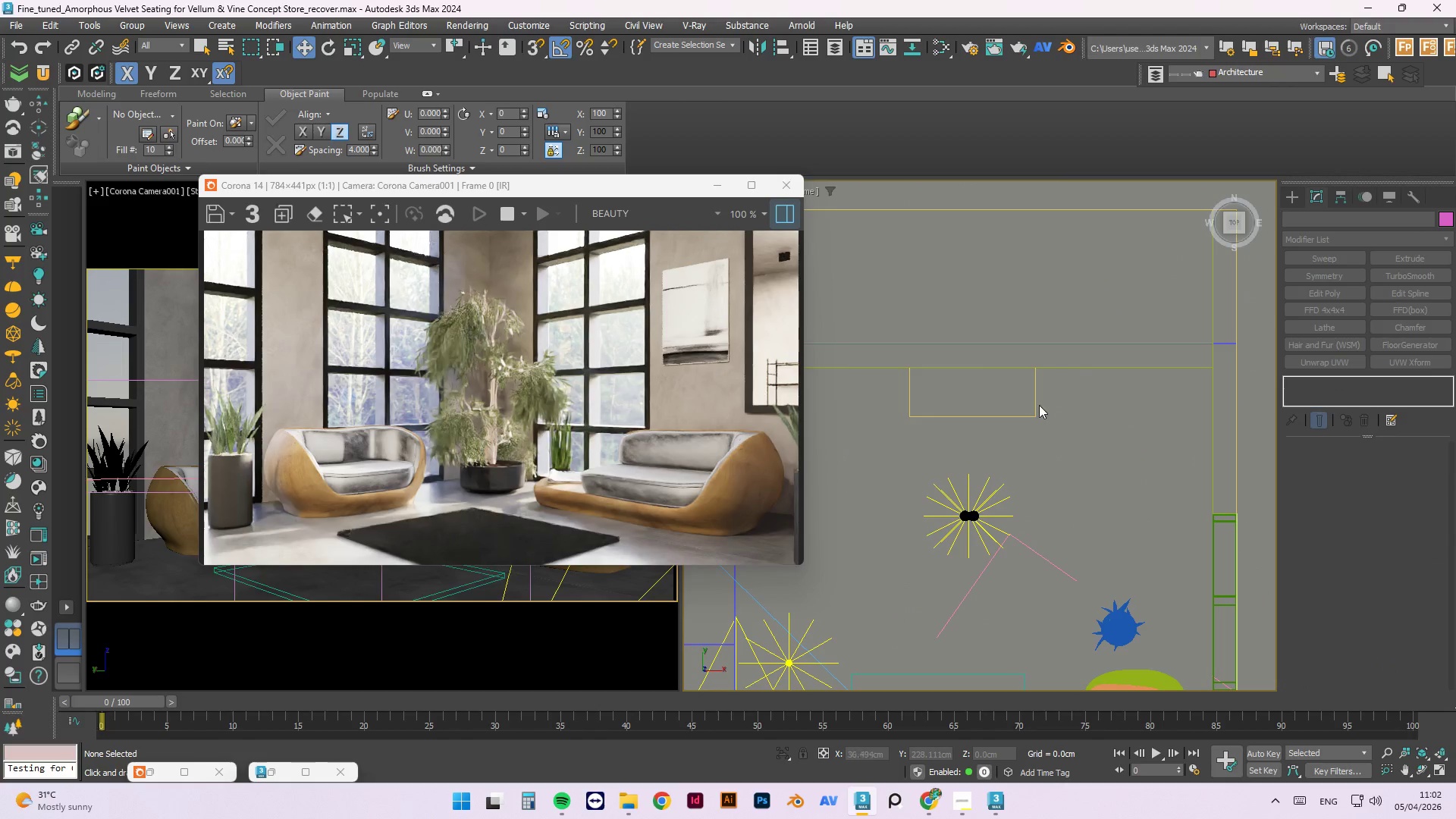 
left_click([1035, 405])
 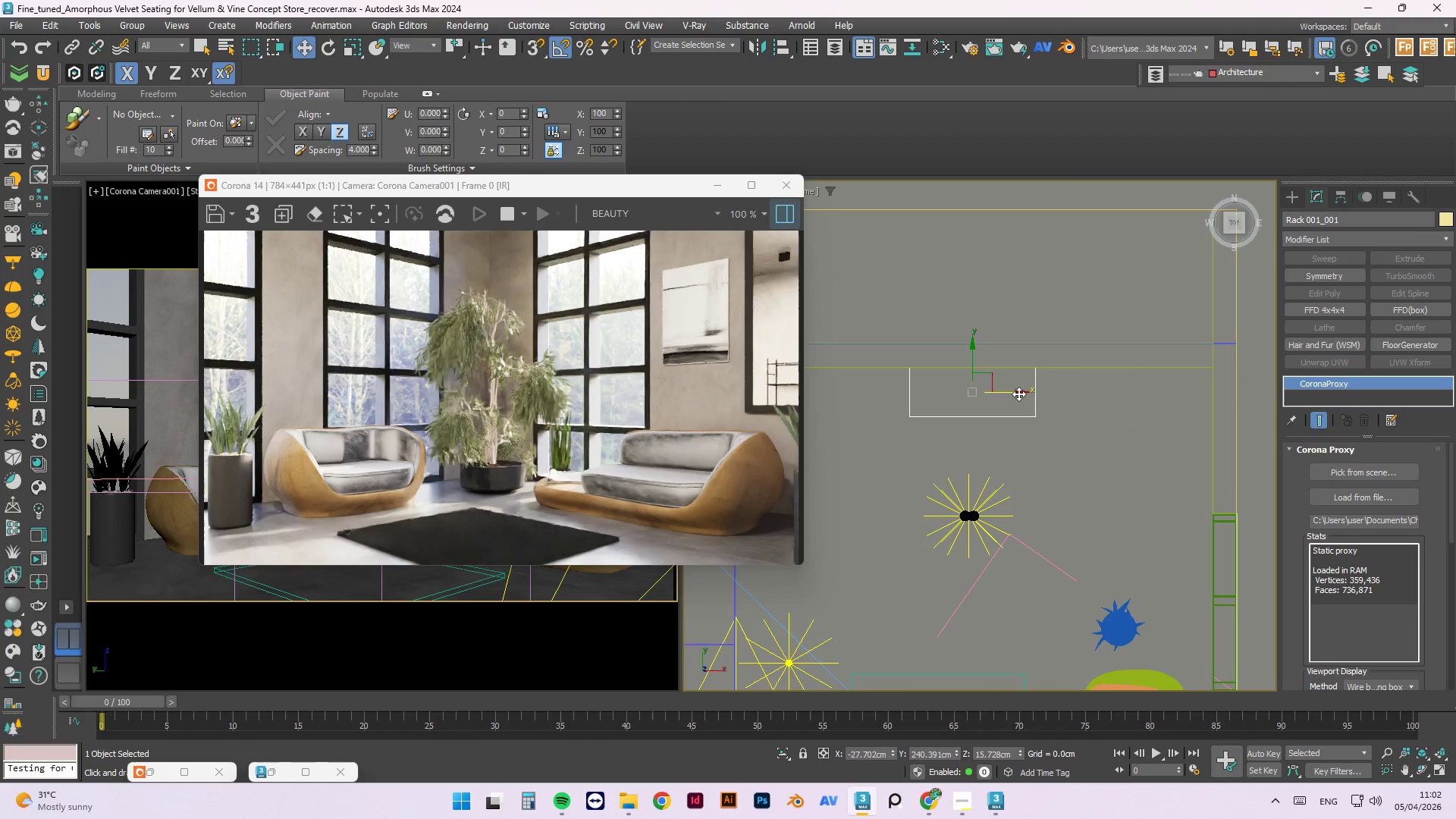 
left_click_drag(start_coordinate=[1018, 394], to_coordinate=[1090, 421])
 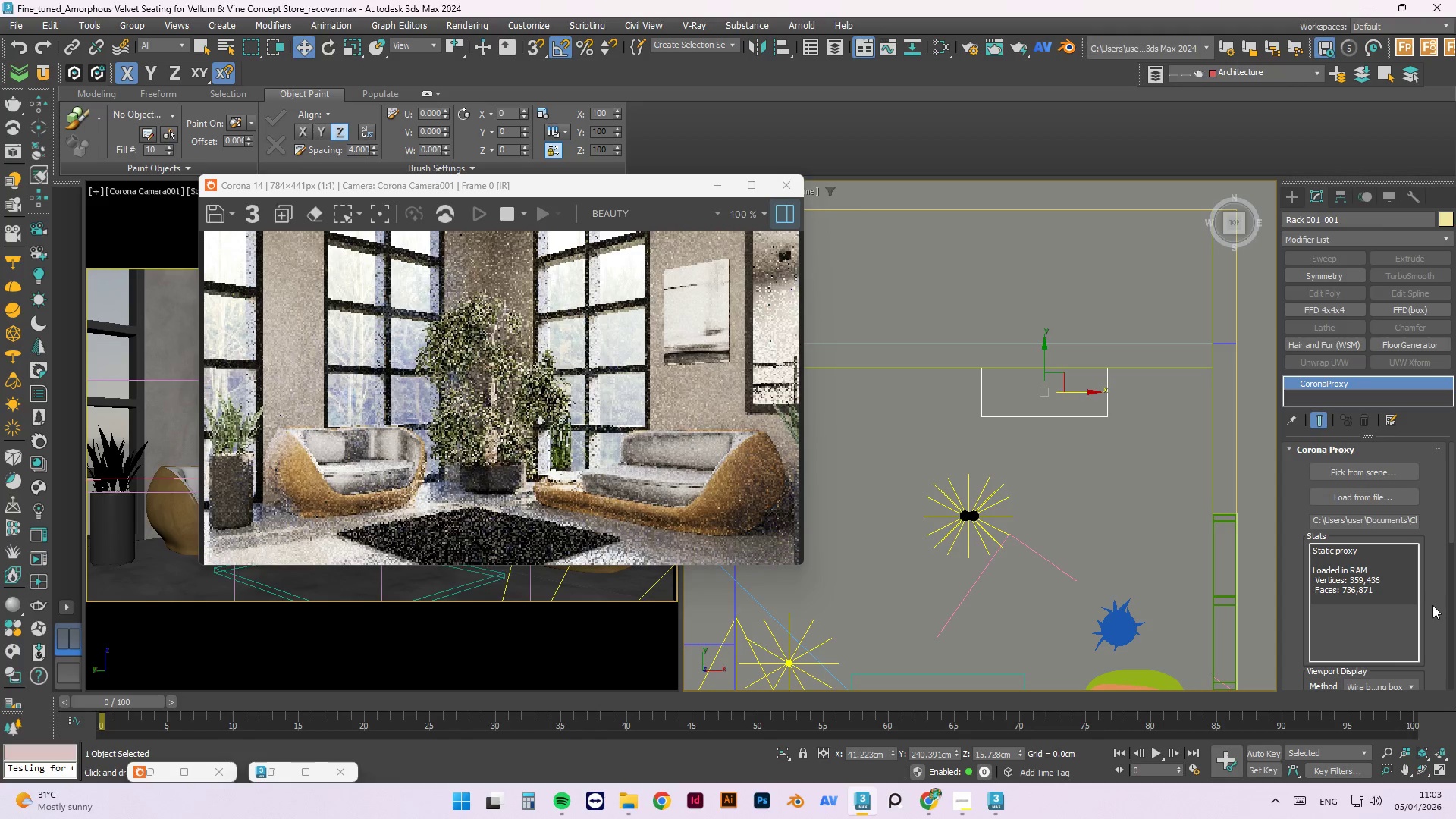 
left_click([1411, 689])
 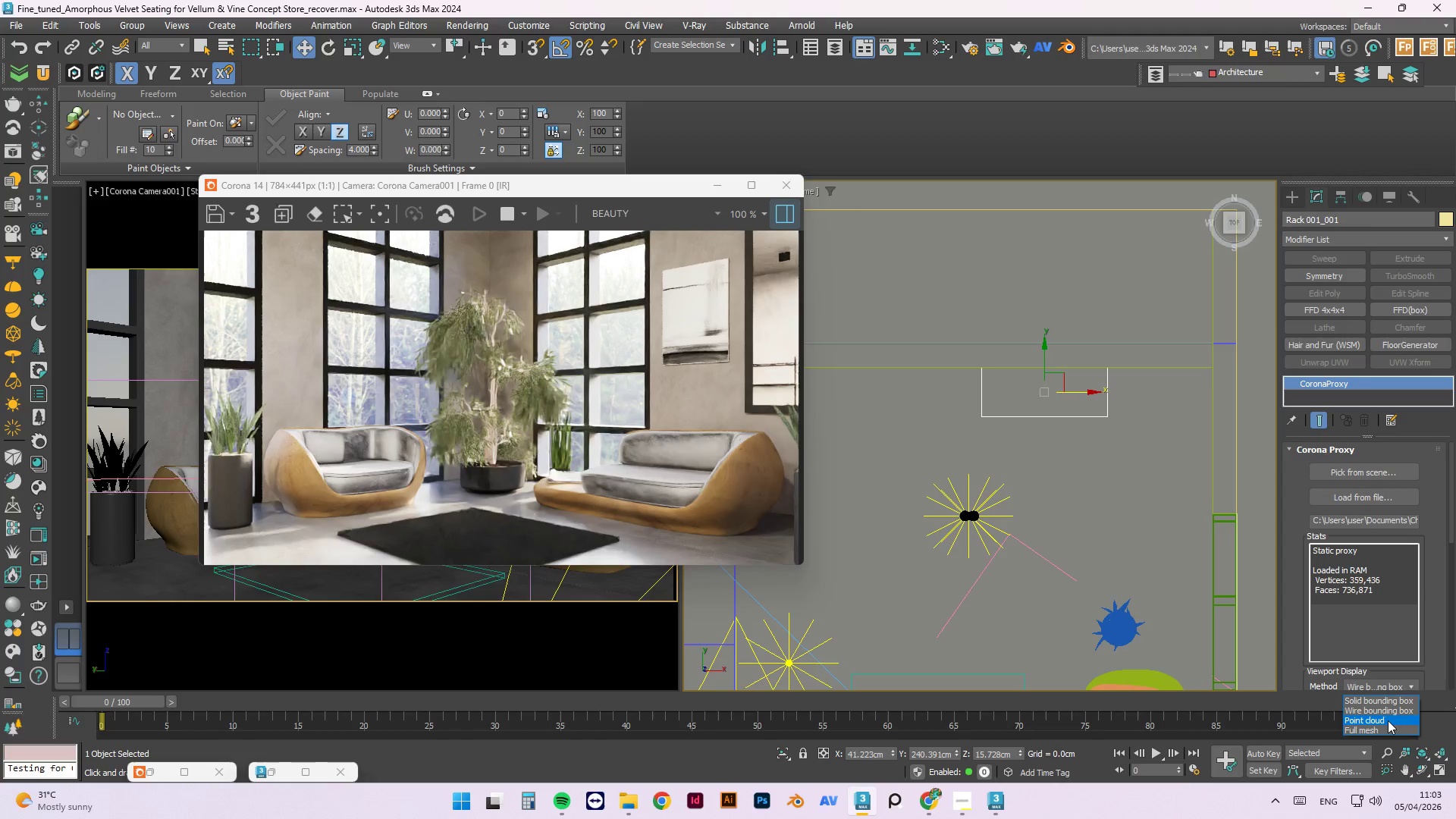 
left_click([1382, 727])
 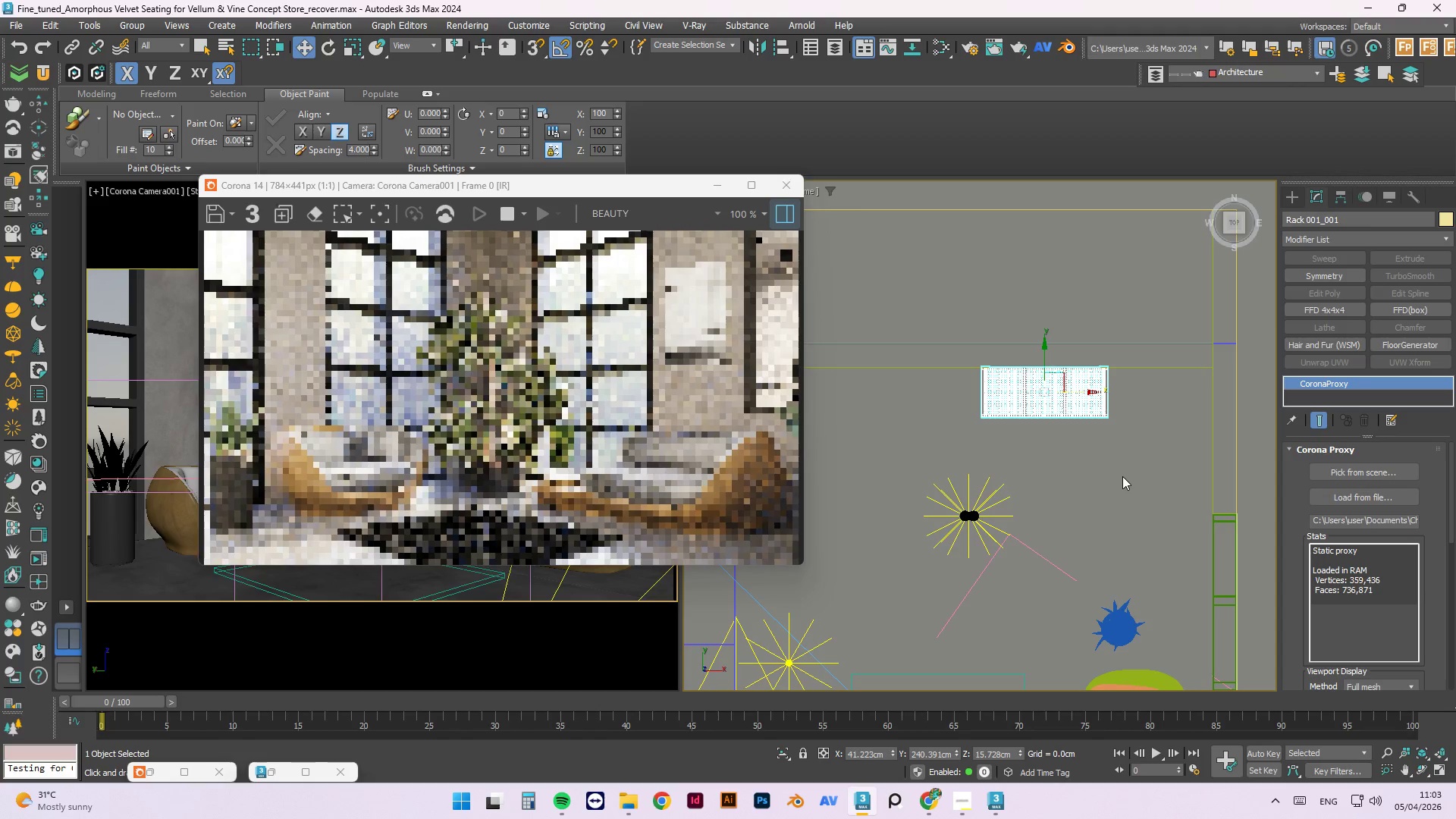 
hold_key(key=AltLeft, duration=1.53)
 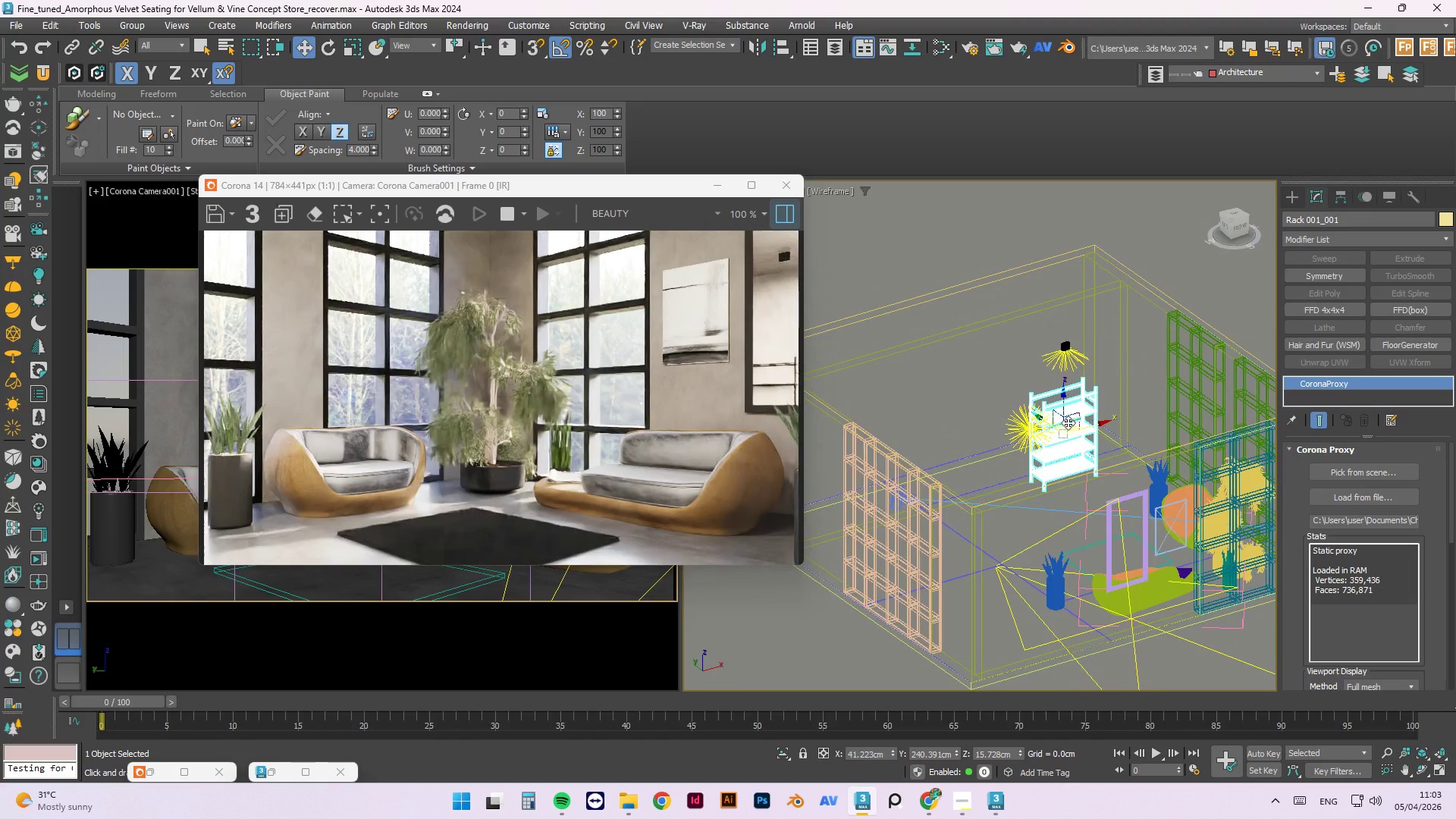 
scroll: coordinate [1071, 483], scroll_direction: down, amount: 2.0
 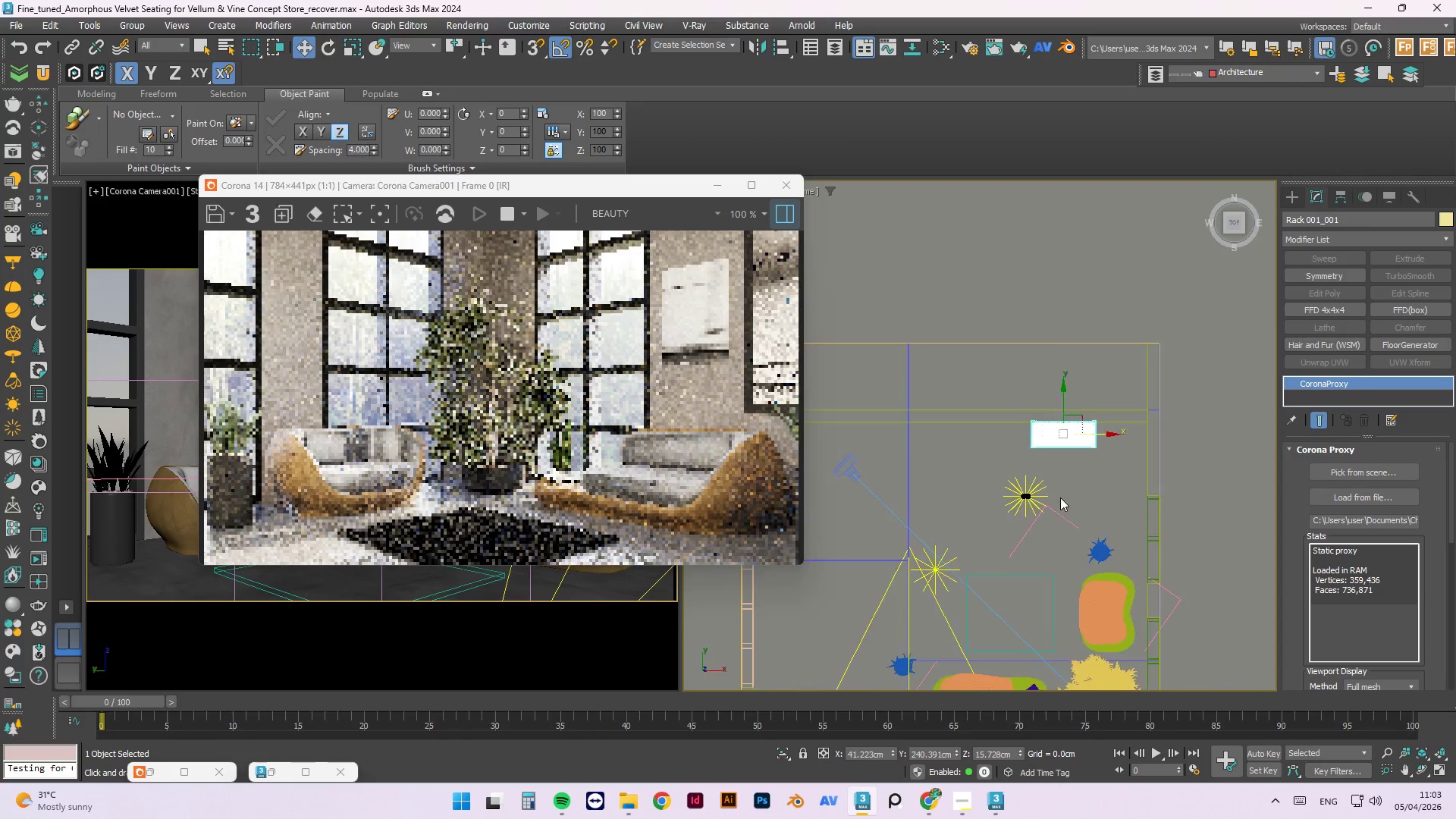 
key(Alt+AltLeft)
 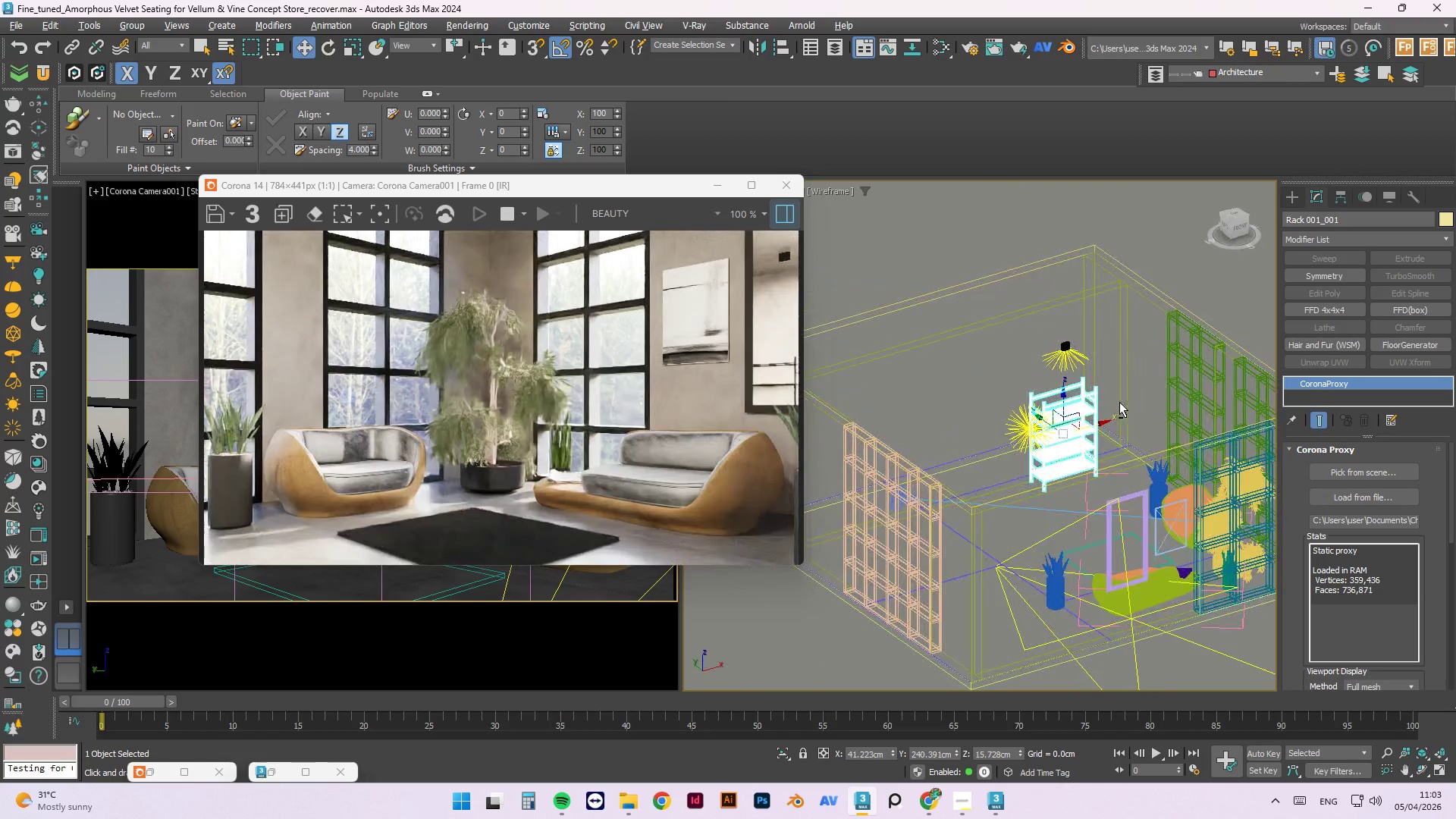 
key(Alt+AltLeft)
 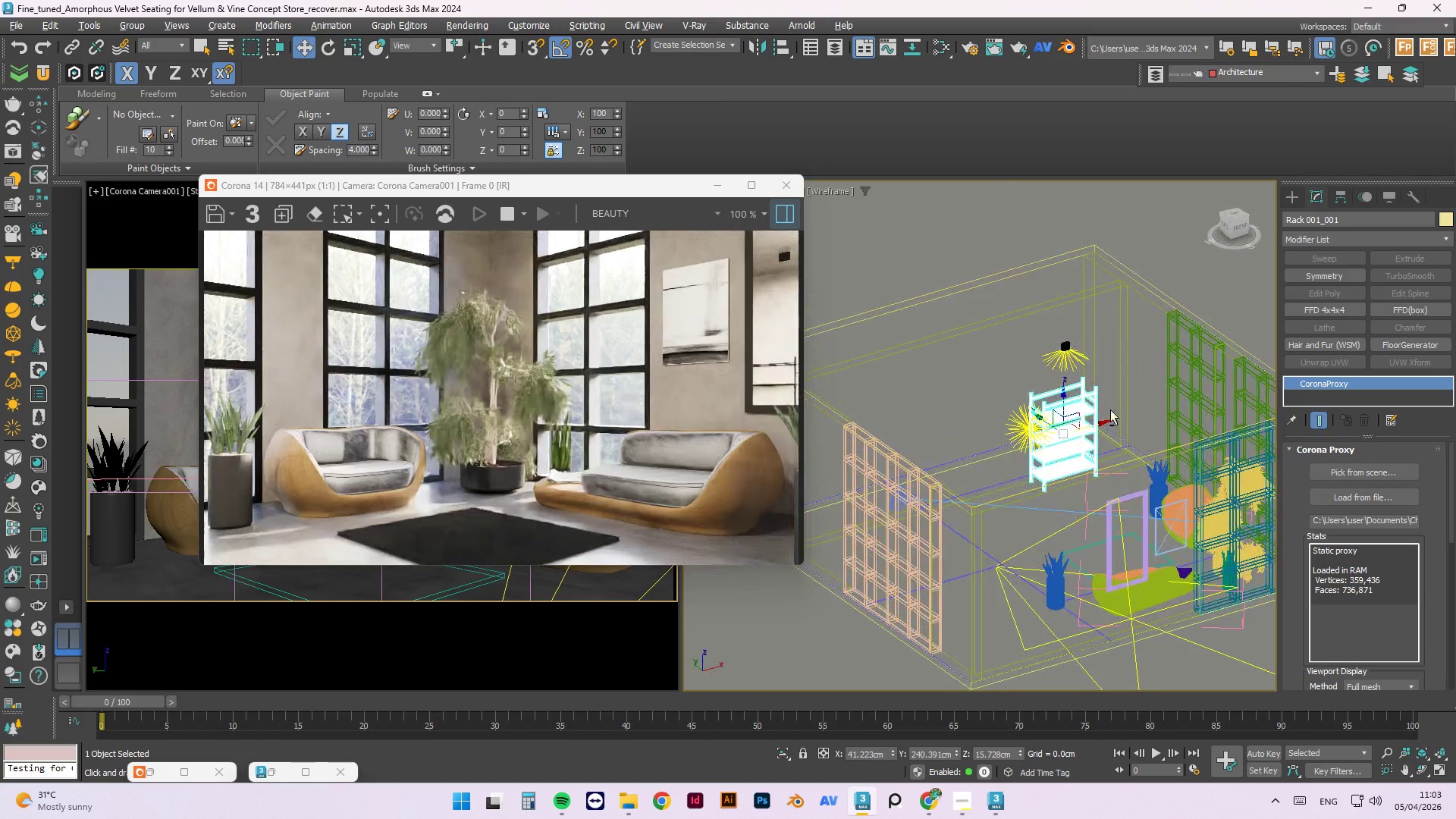 
key(Alt+AltLeft)
 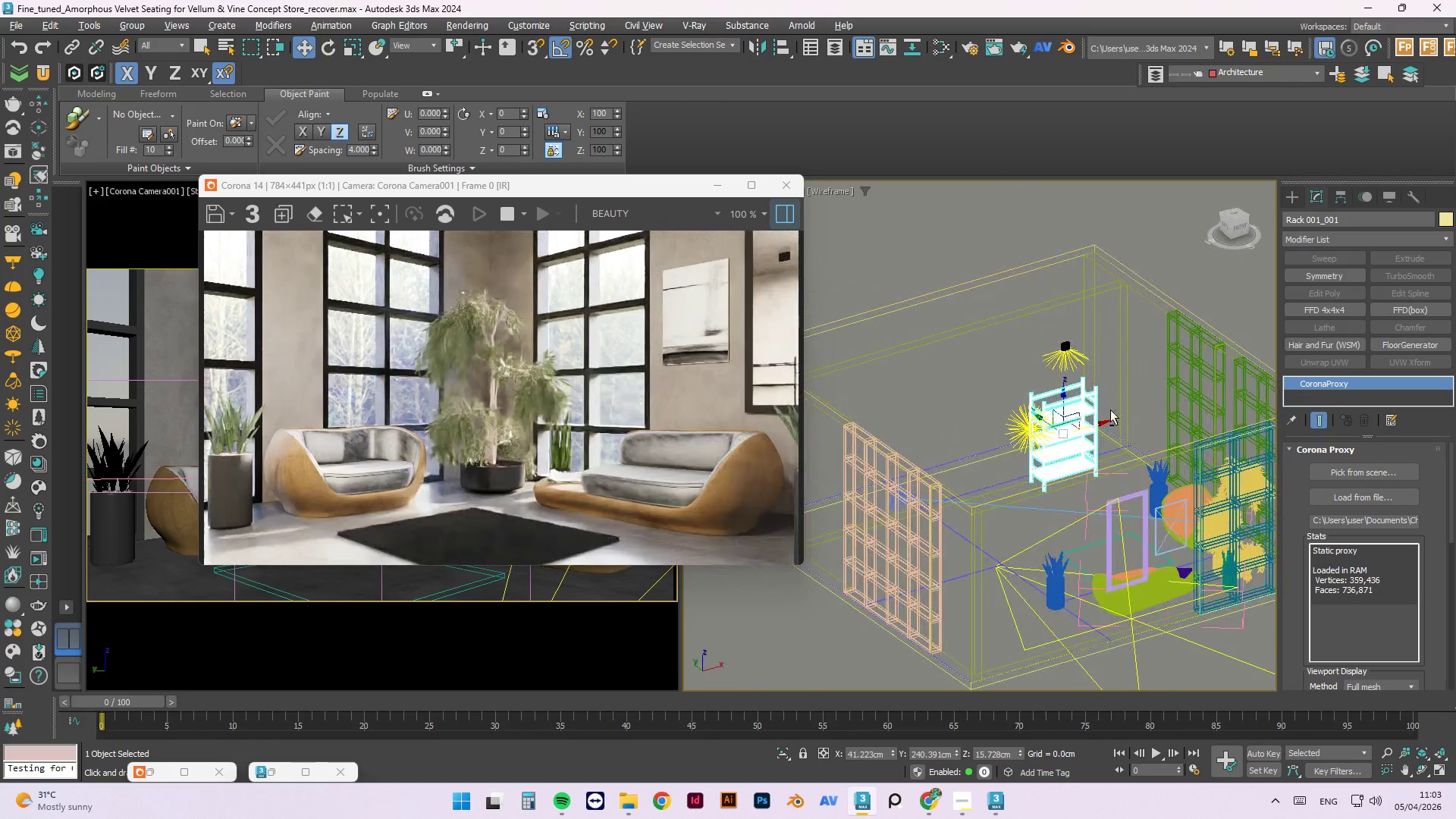 
key(Alt+AltLeft)
 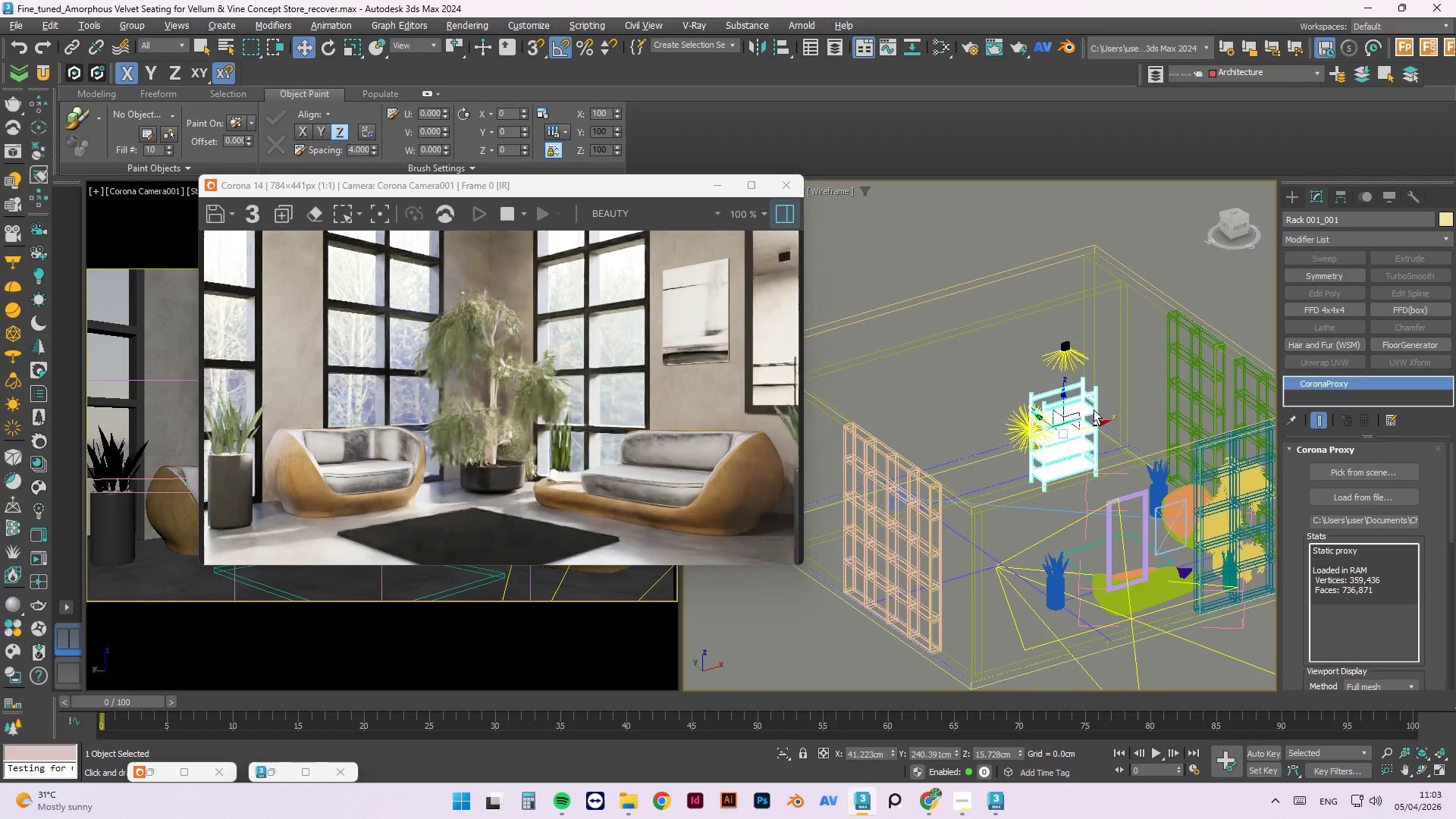 
left_click_drag(start_coordinate=[1102, 425], to_coordinate=[1096, 425])
 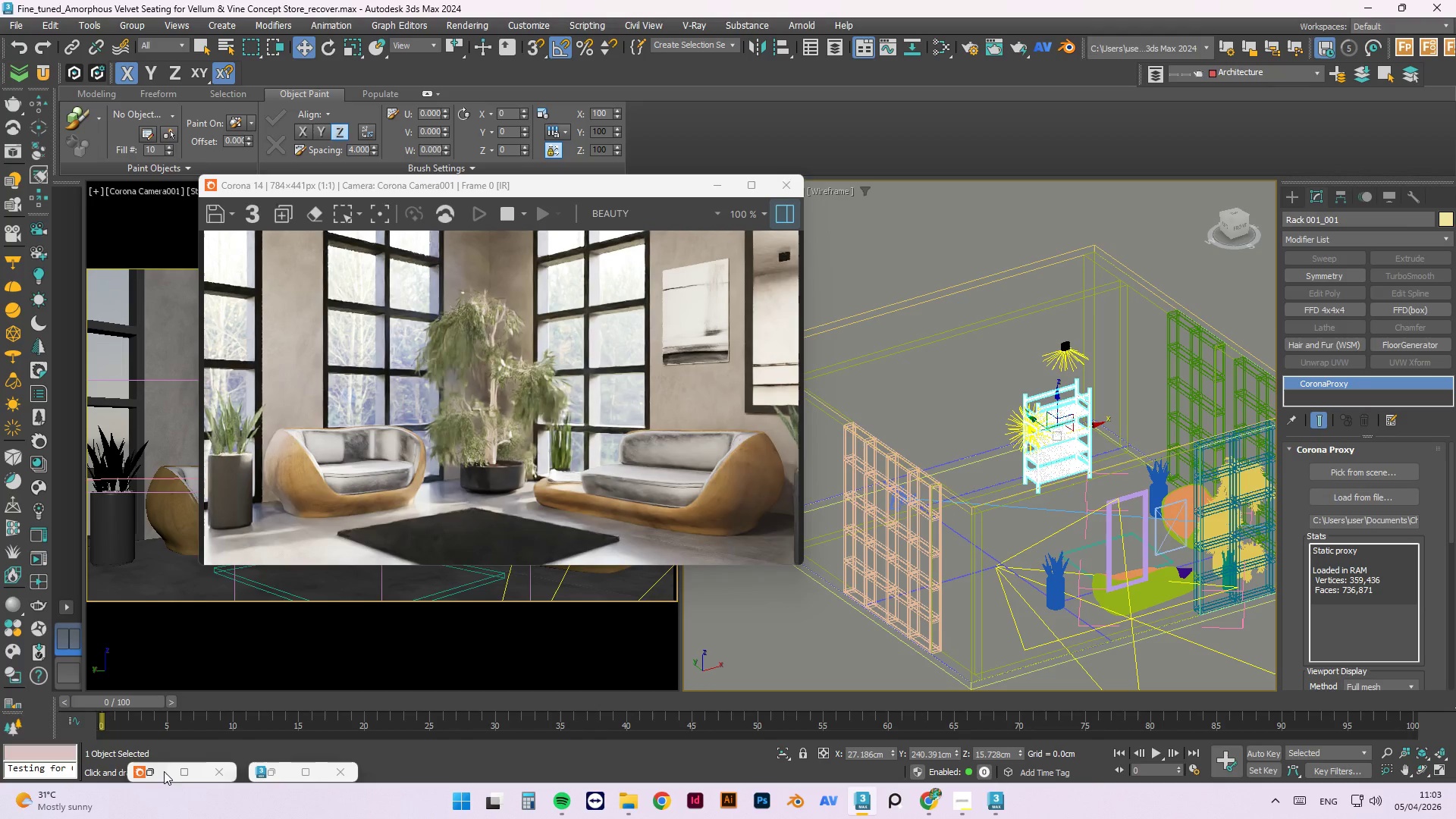 
left_click([156, 768])
 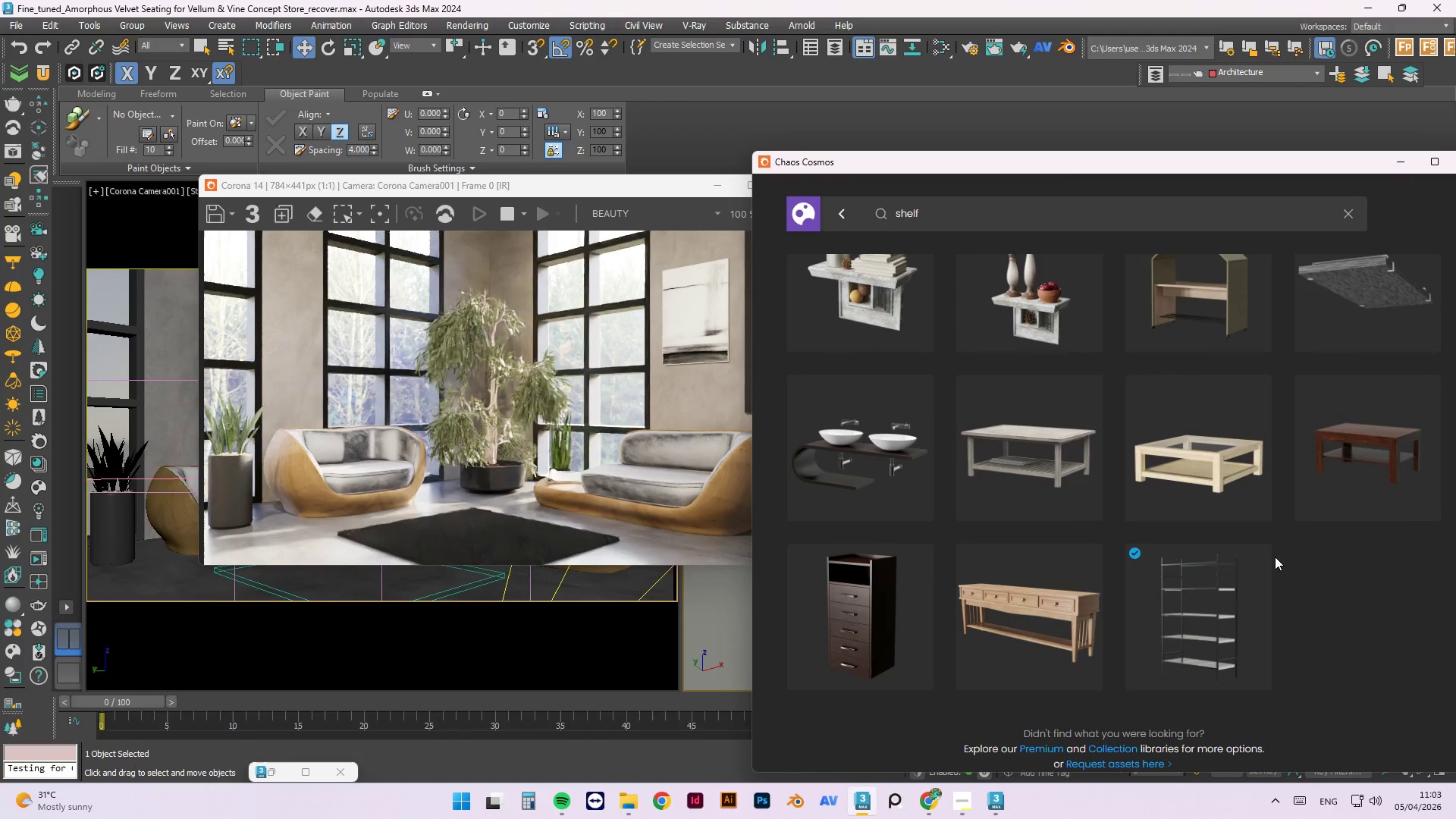 
scroll: coordinate [1302, 544], scroll_direction: up, amount: 5.0
 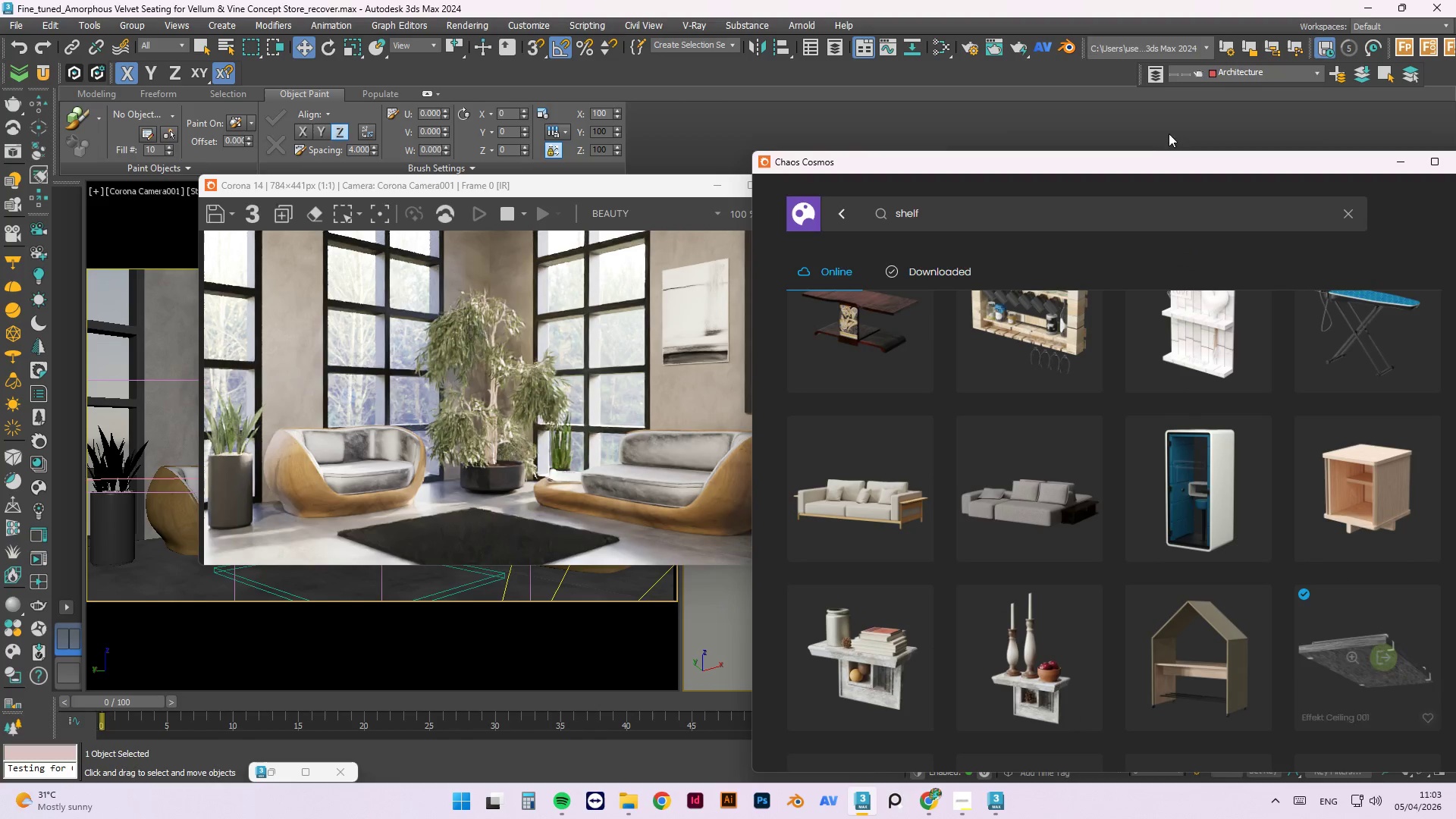 
left_click_drag(start_coordinate=[1158, 162], to_coordinate=[1094, 219])
 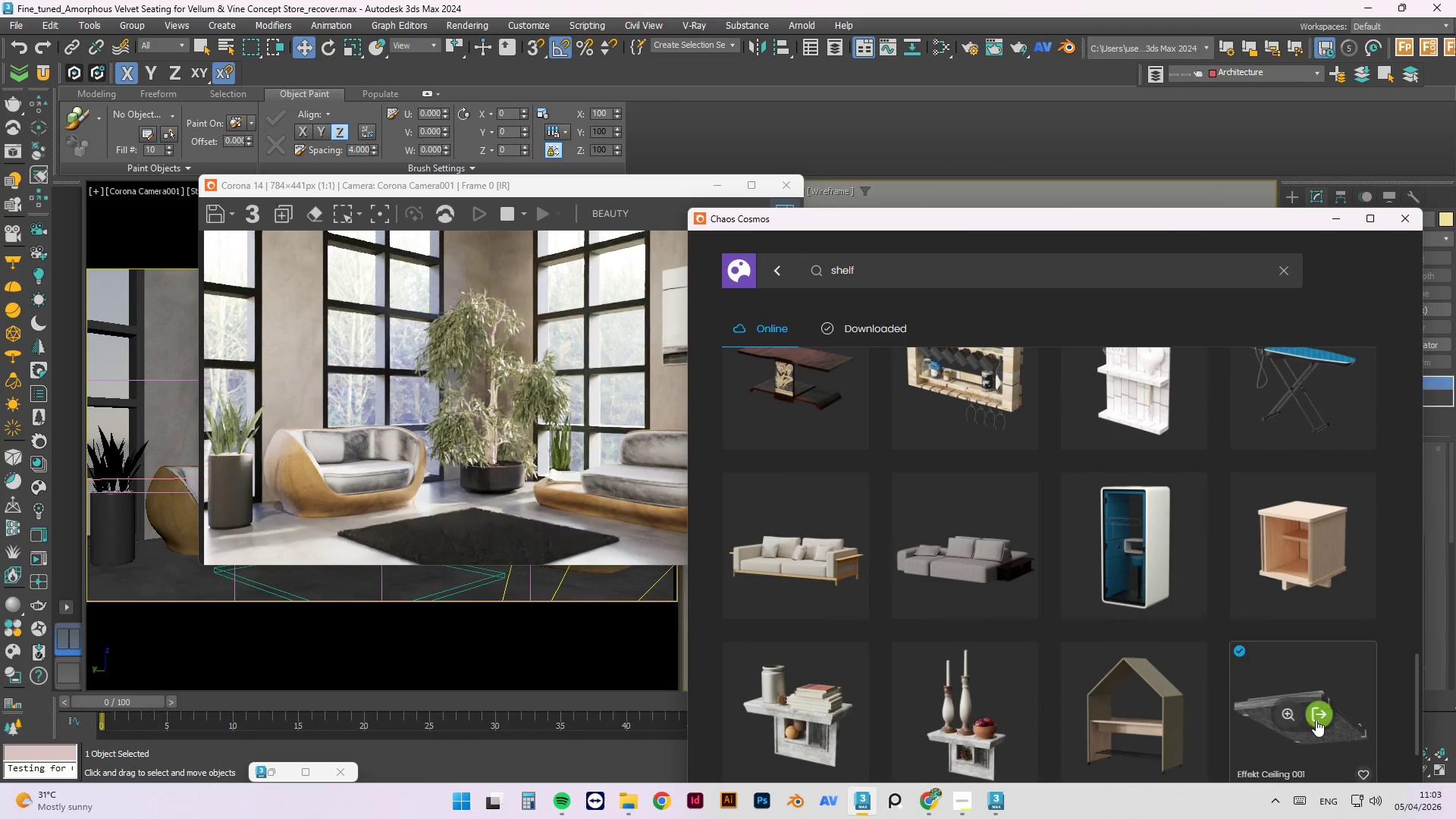 
left_click([1320, 716])
 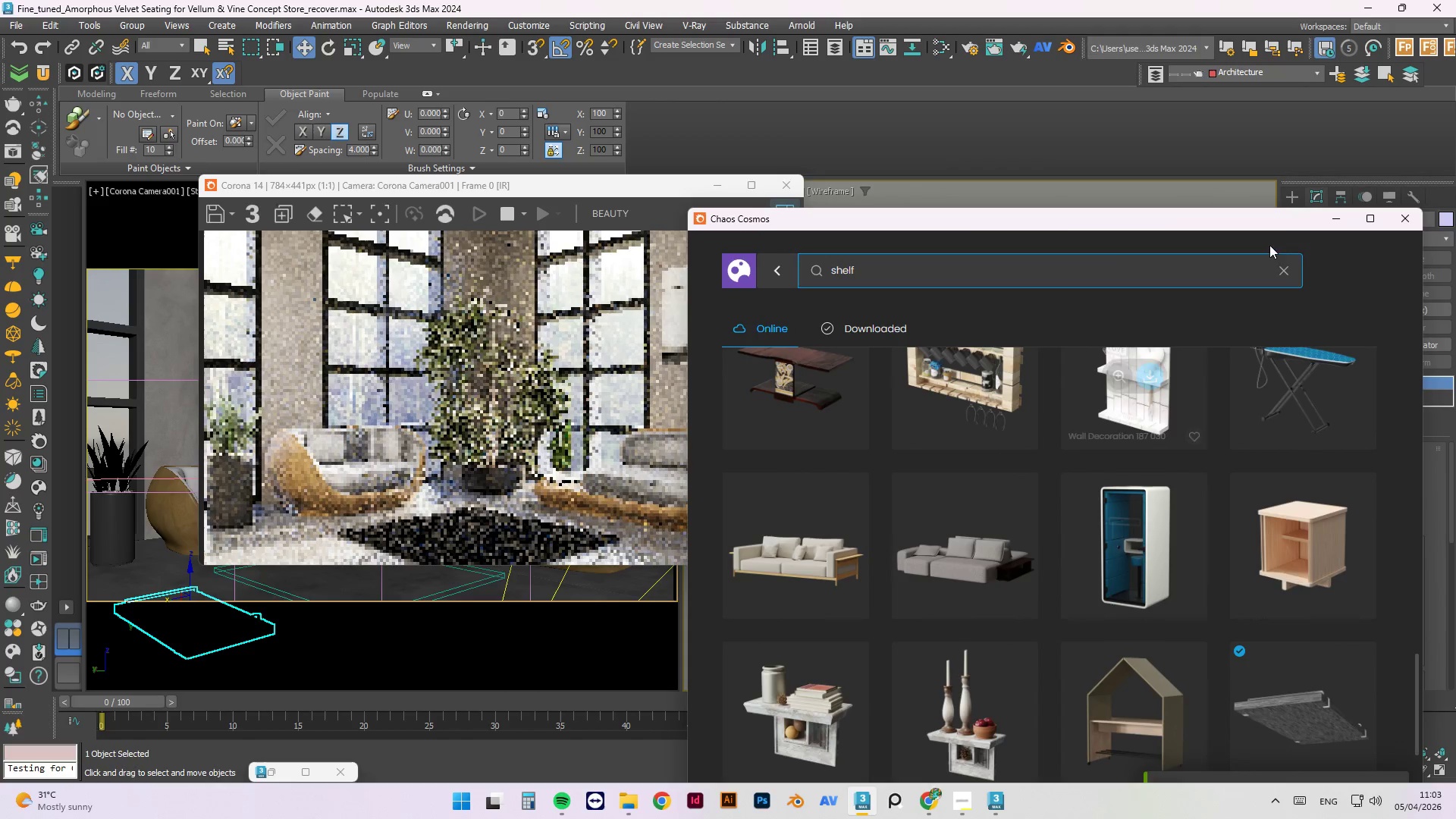 
left_click([1328, 220])
 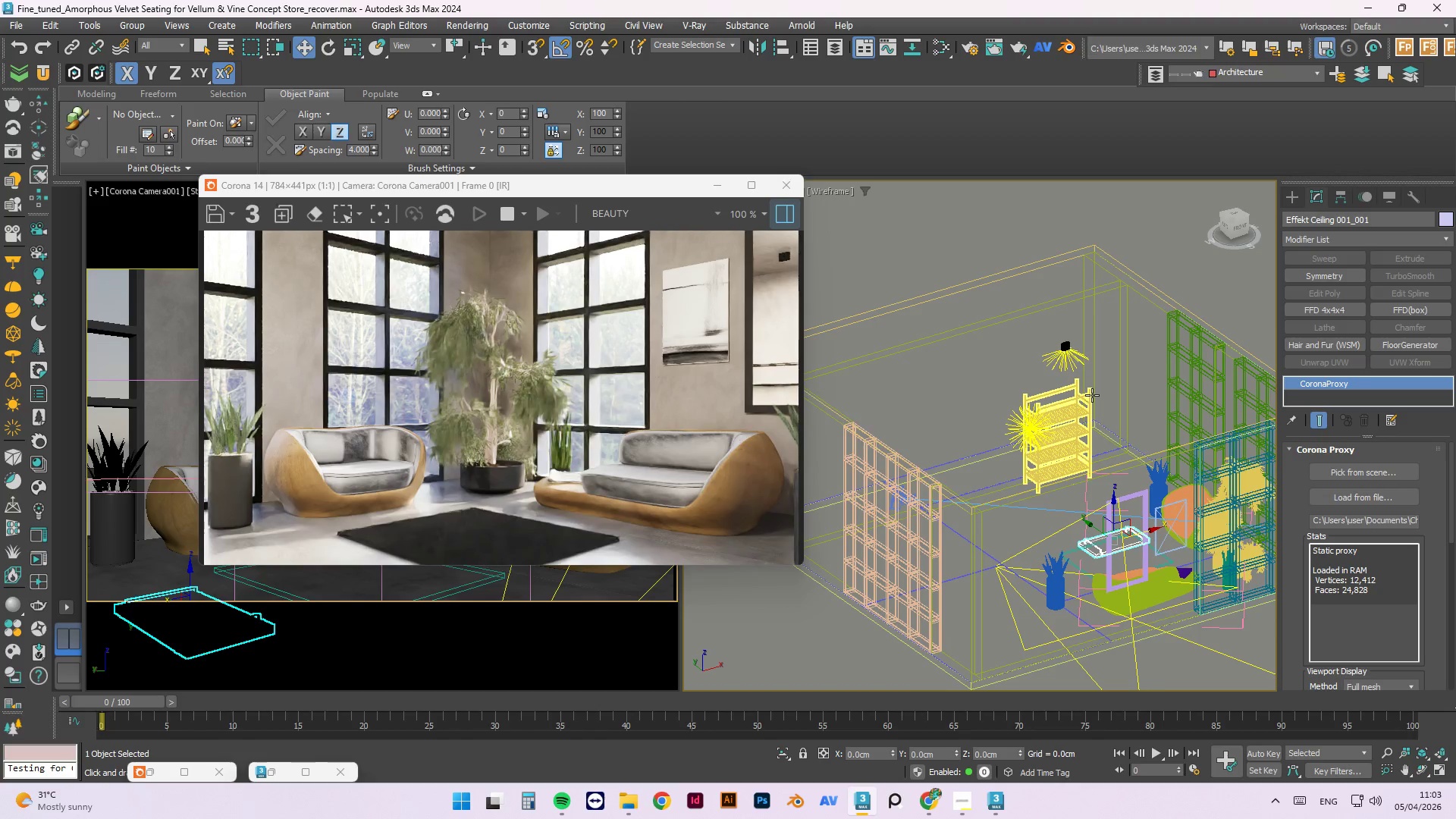 
key(L)
 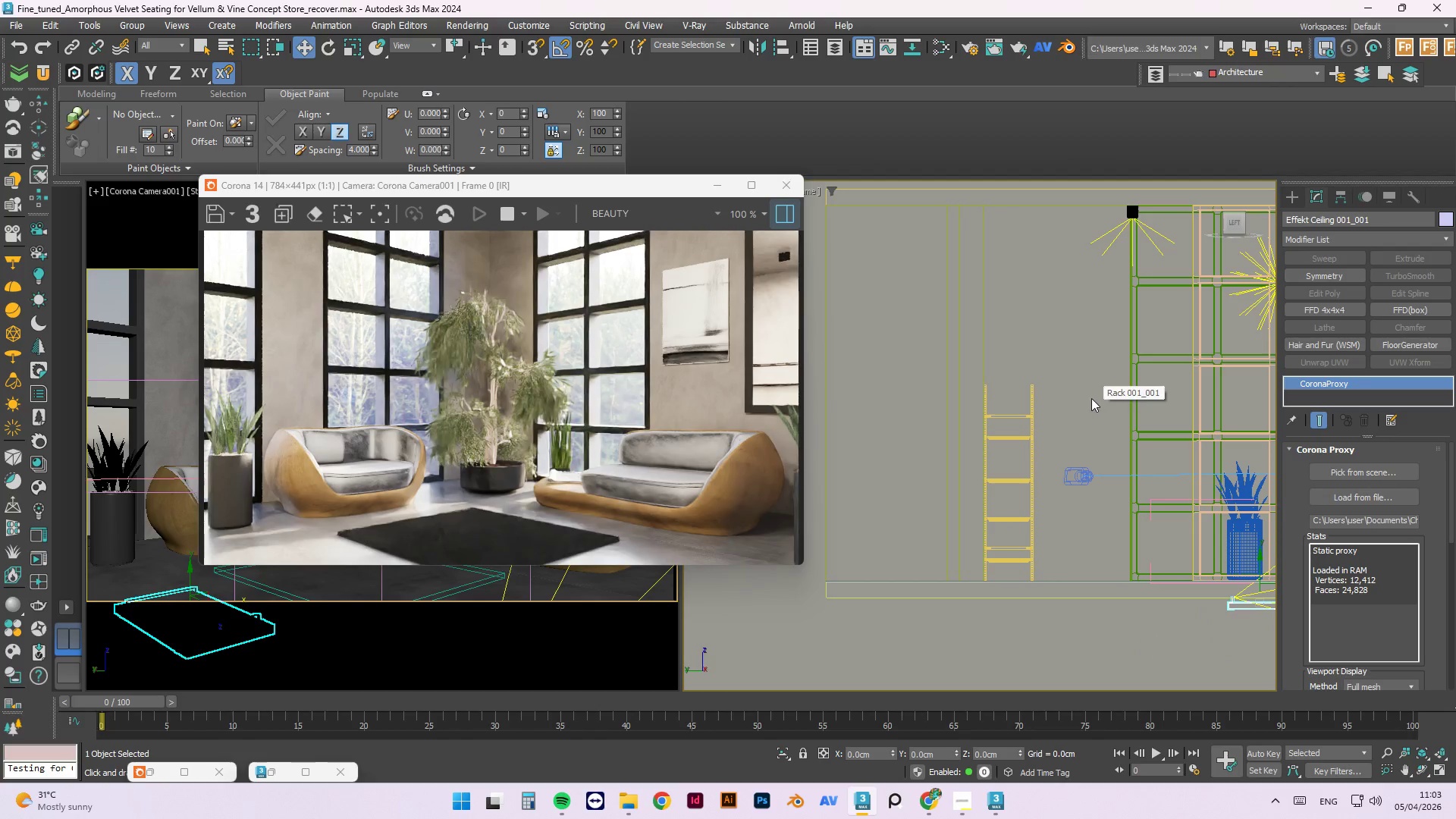 
scroll: coordinate [1003, 486], scroll_direction: down, amount: 1.0
 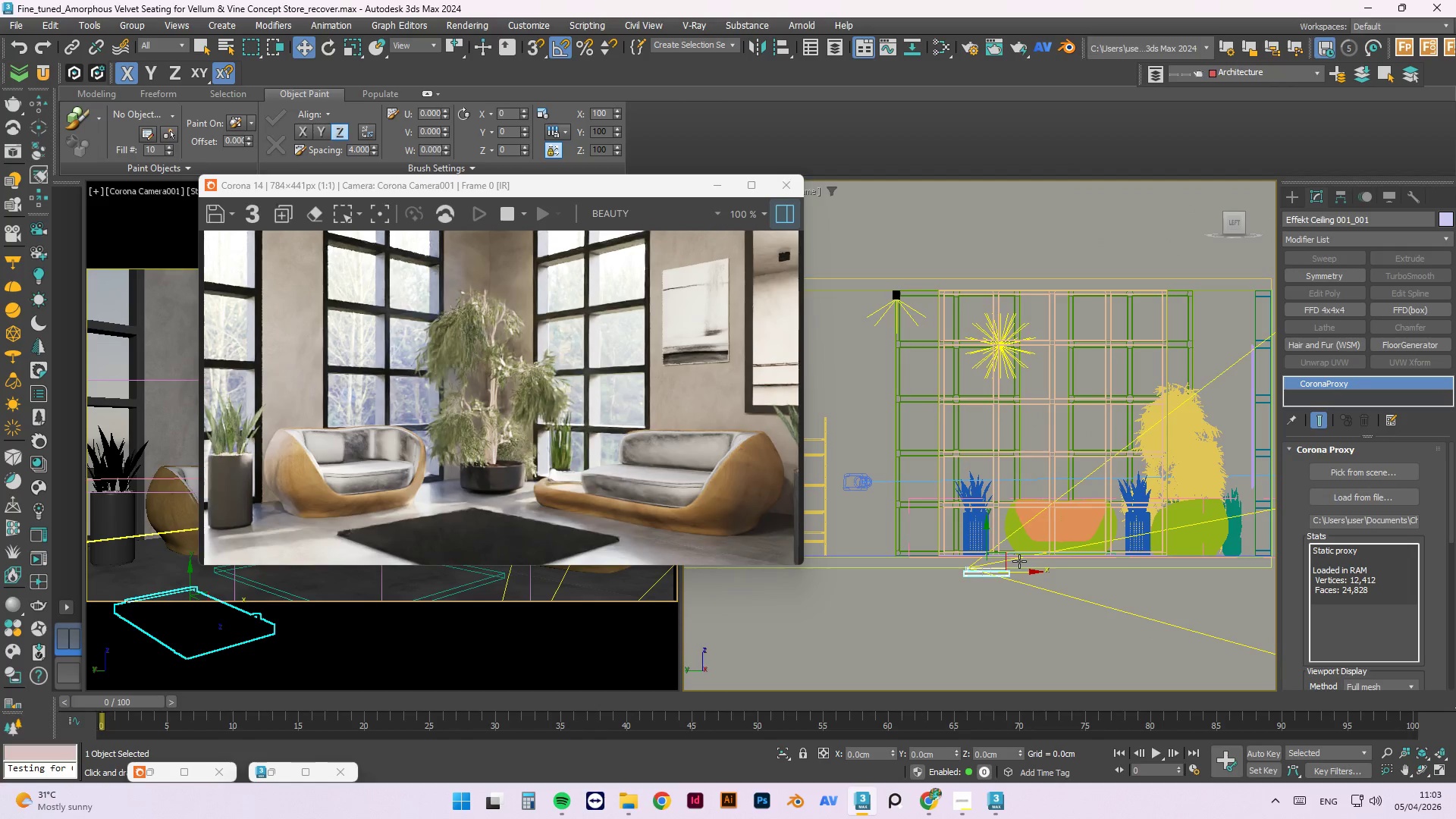 
key(W)
 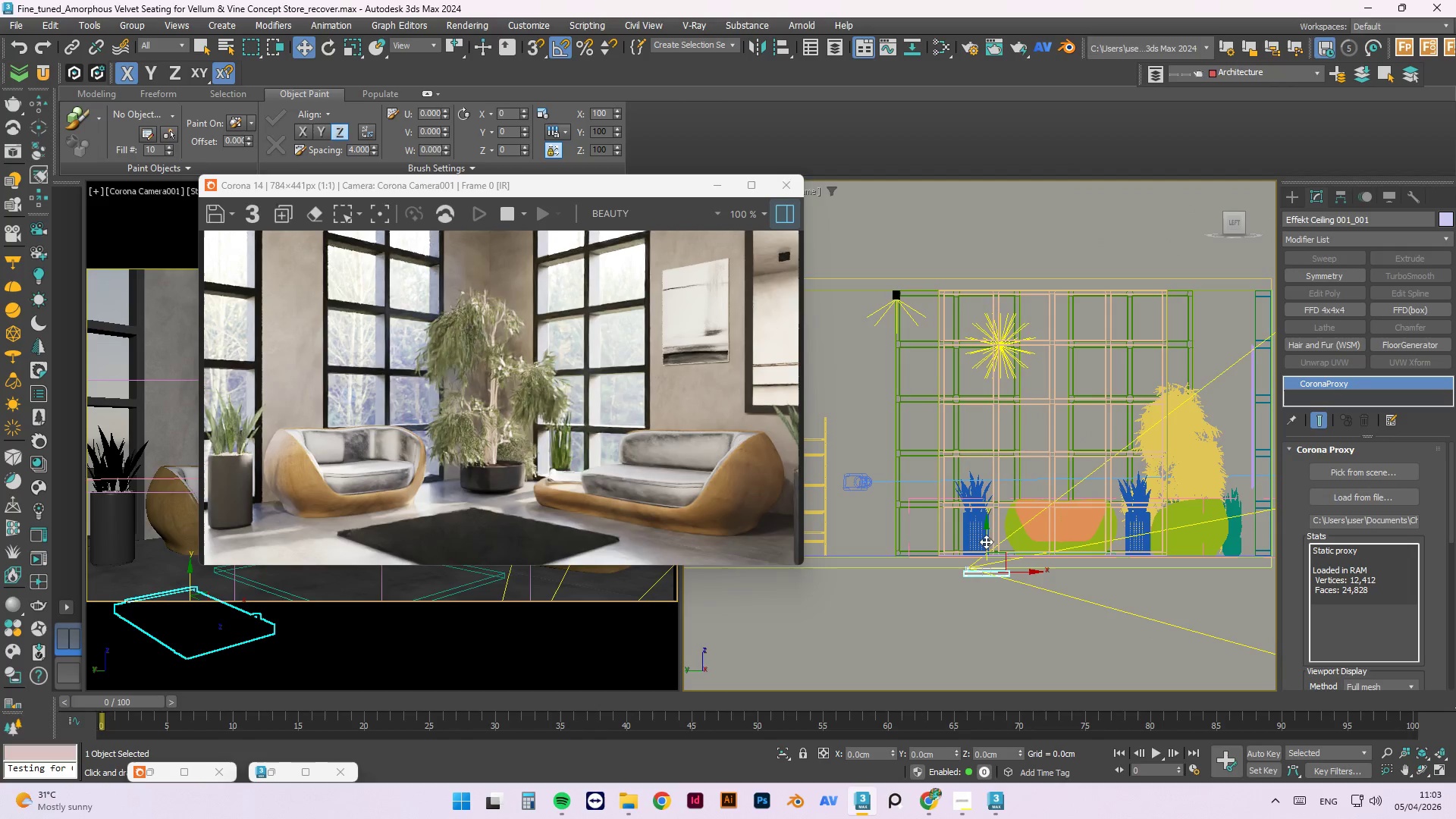 
left_click_drag(start_coordinate=[986, 540], to_coordinate=[996, 265])
 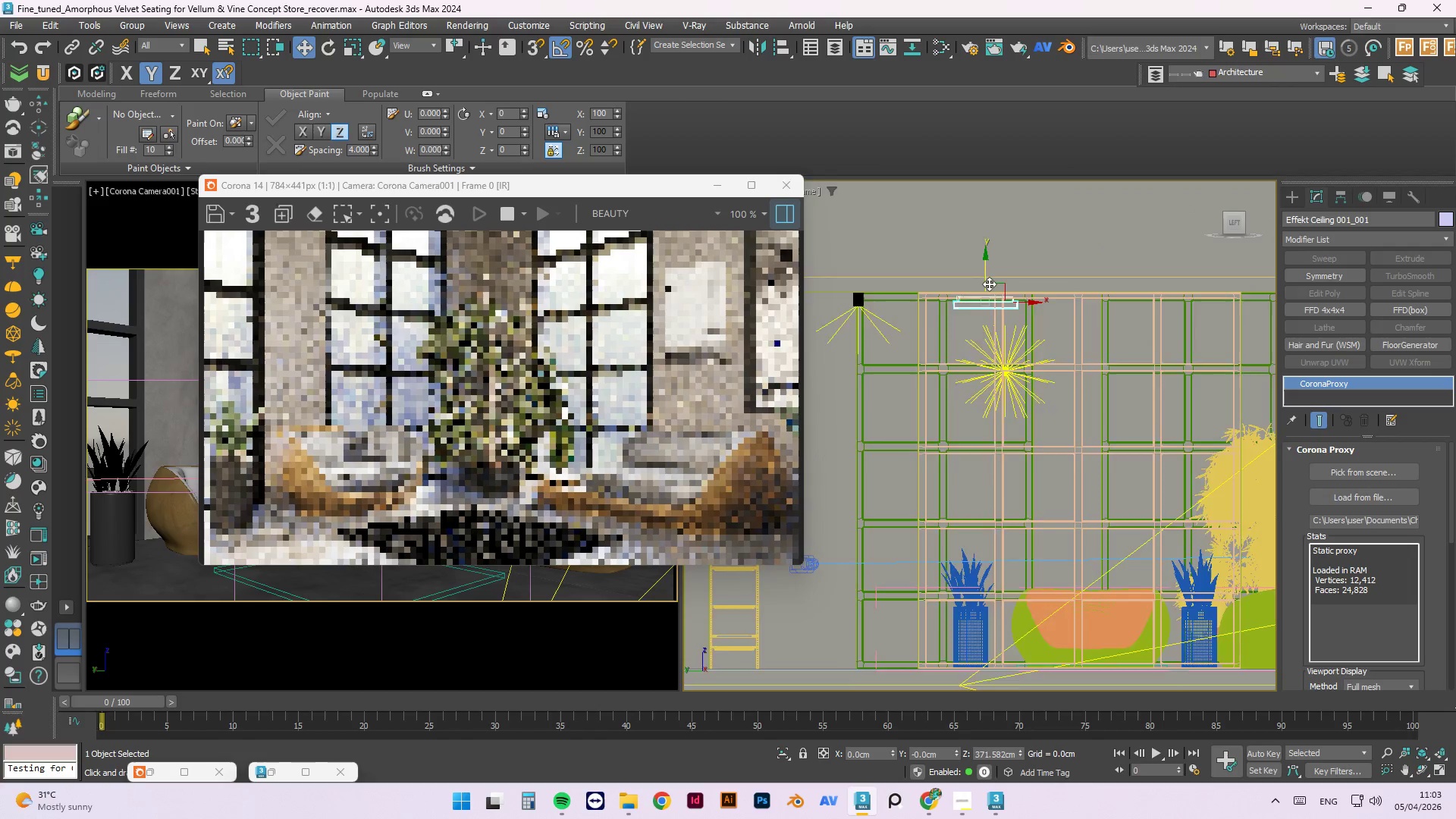 
scroll: coordinate [1015, 295], scroll_direction: up, amount: 2.0
 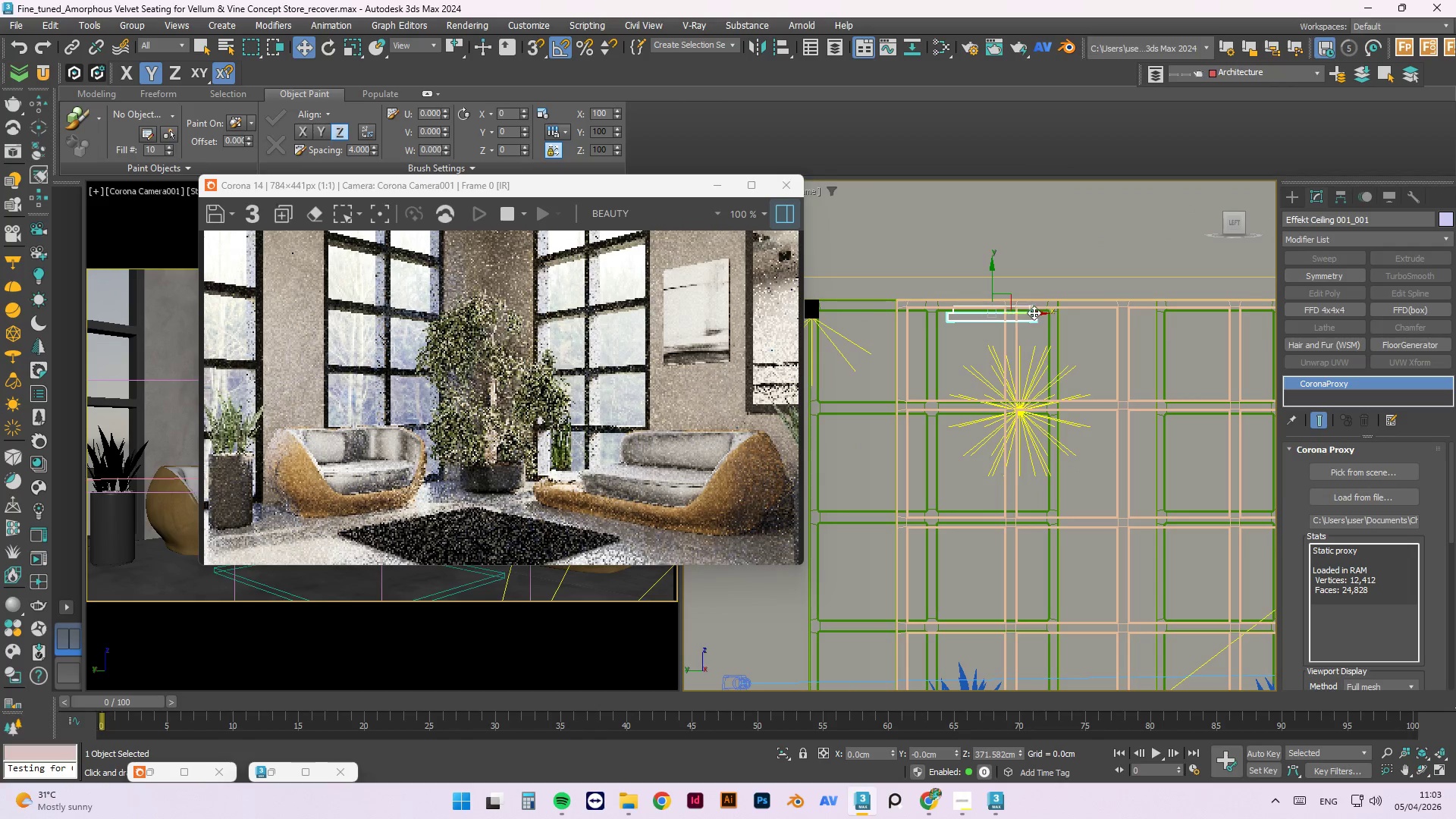 
left_click_drag(start_coordinate=[1034, 312], to_coordinate=[865, 312])
 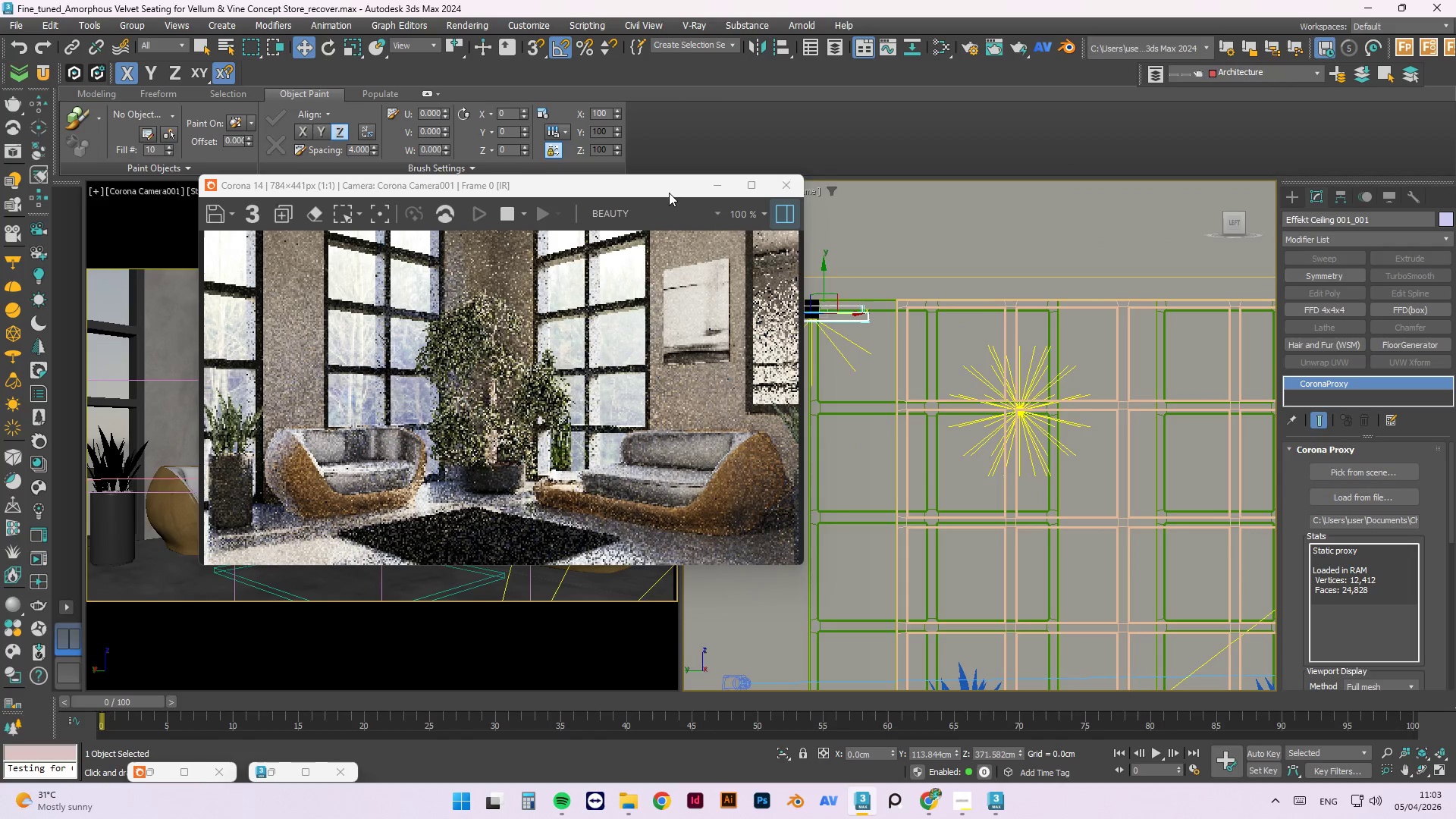 
left_click_drag(start_coordinate=[659, 185], to_coordinate=[610, 184])
 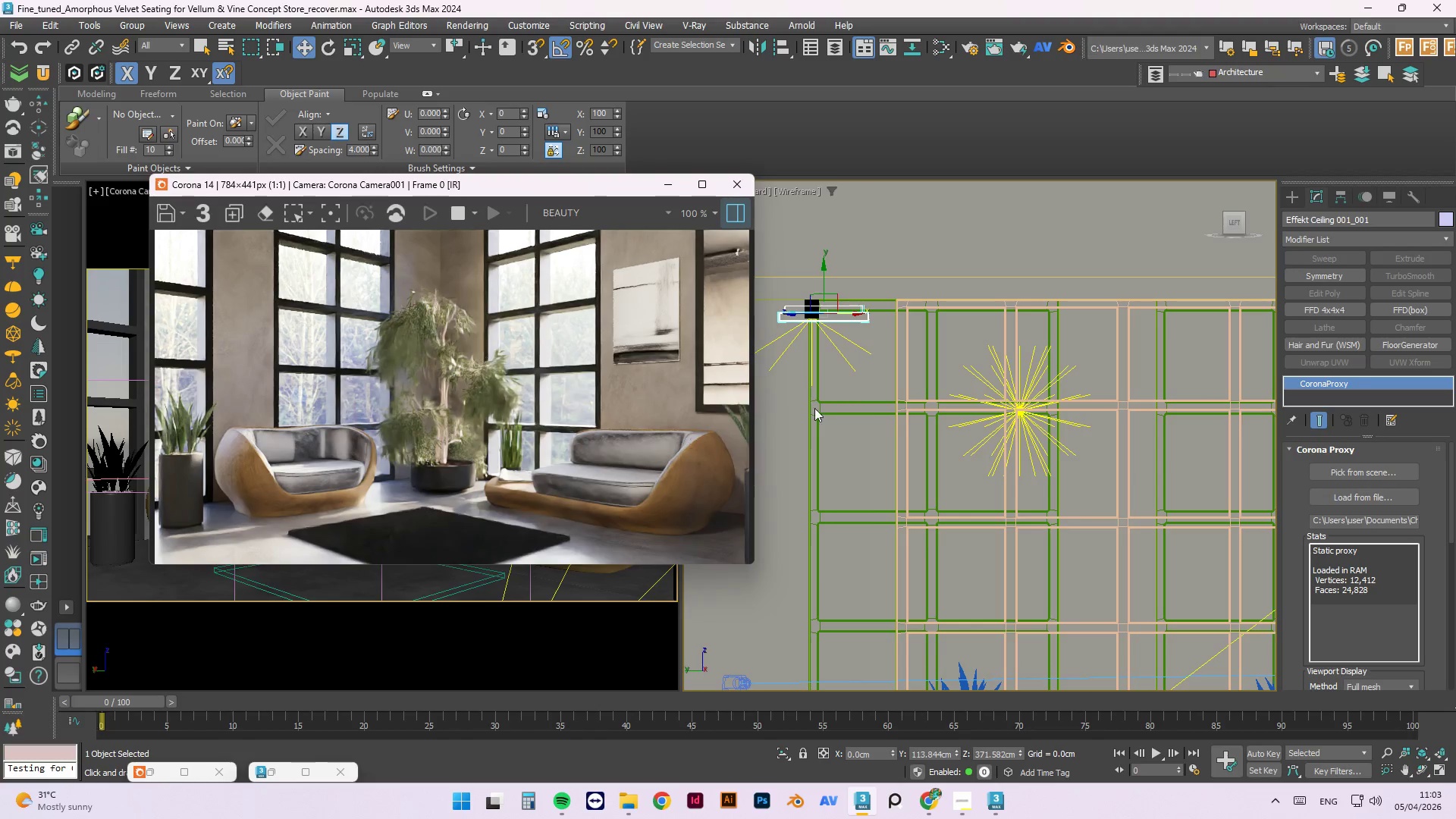 
scroll: coordinate [999, 256], scroll_direction: up, amount: 5.0
 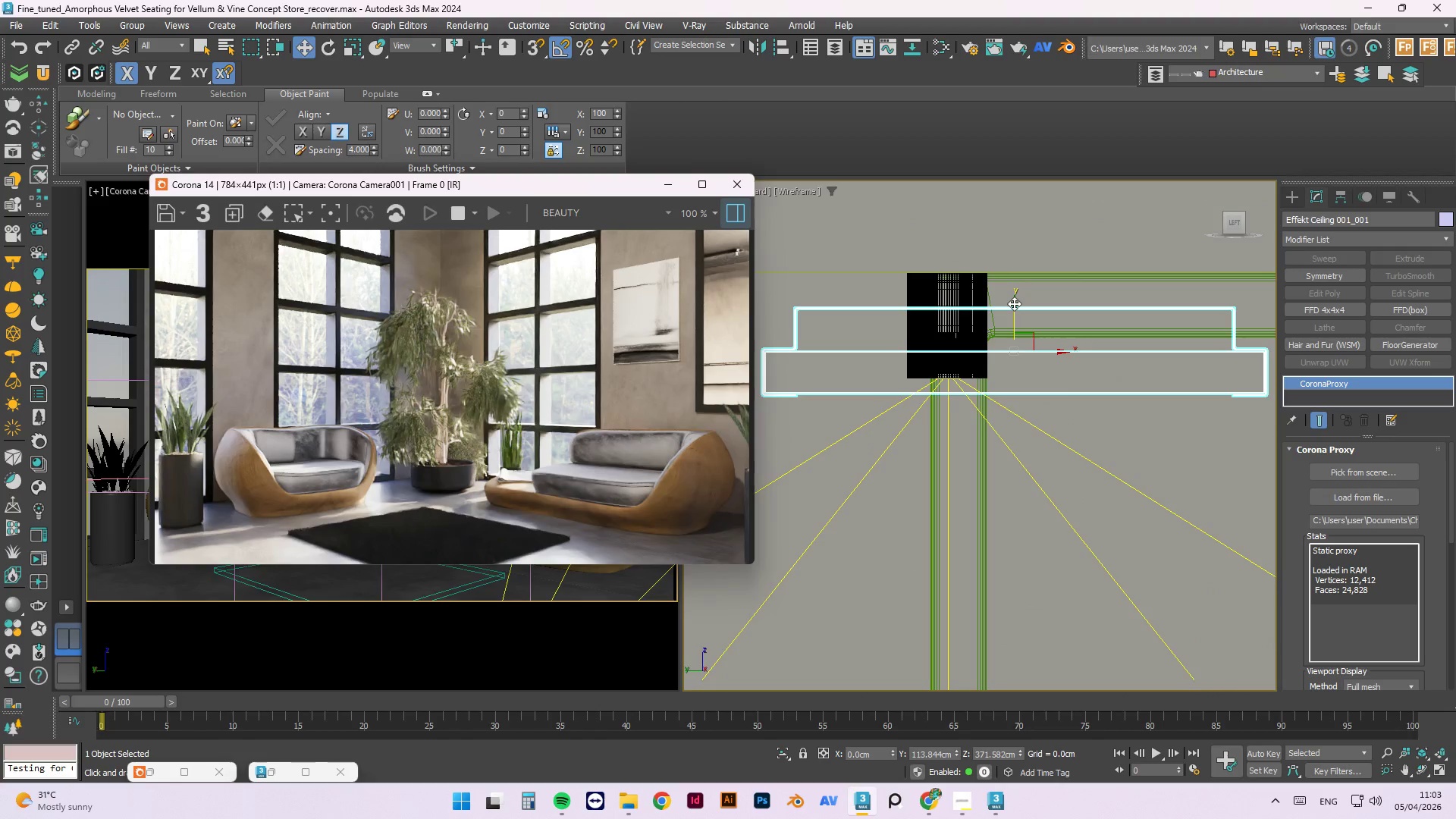 
left_click_drag(start_coordinate=[1014, 303], to_coordinate=[1006, 270])
 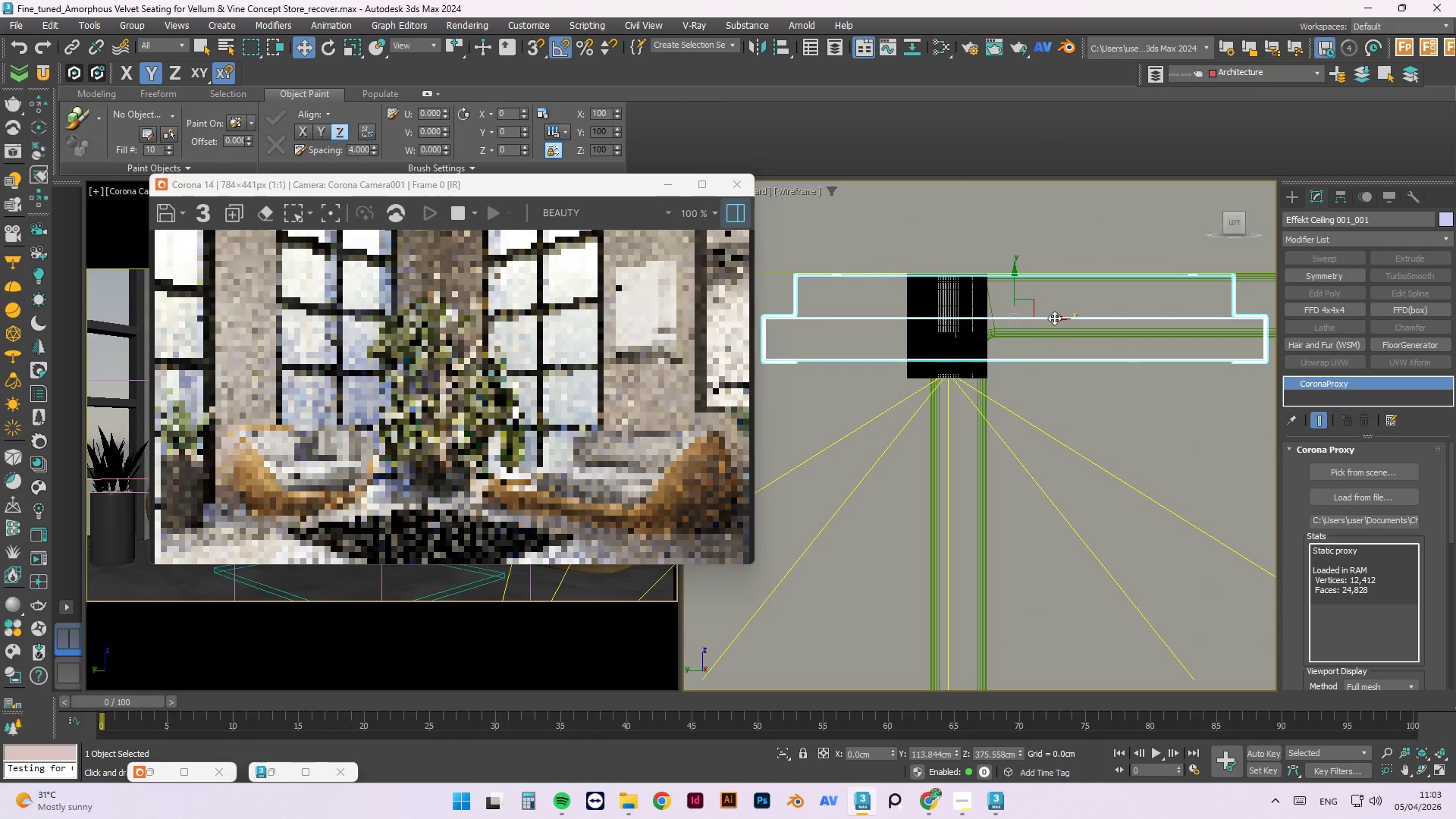 
left_click_drag(start_coordinate=[1055, 318], to_coordinate=[1011, 314])
 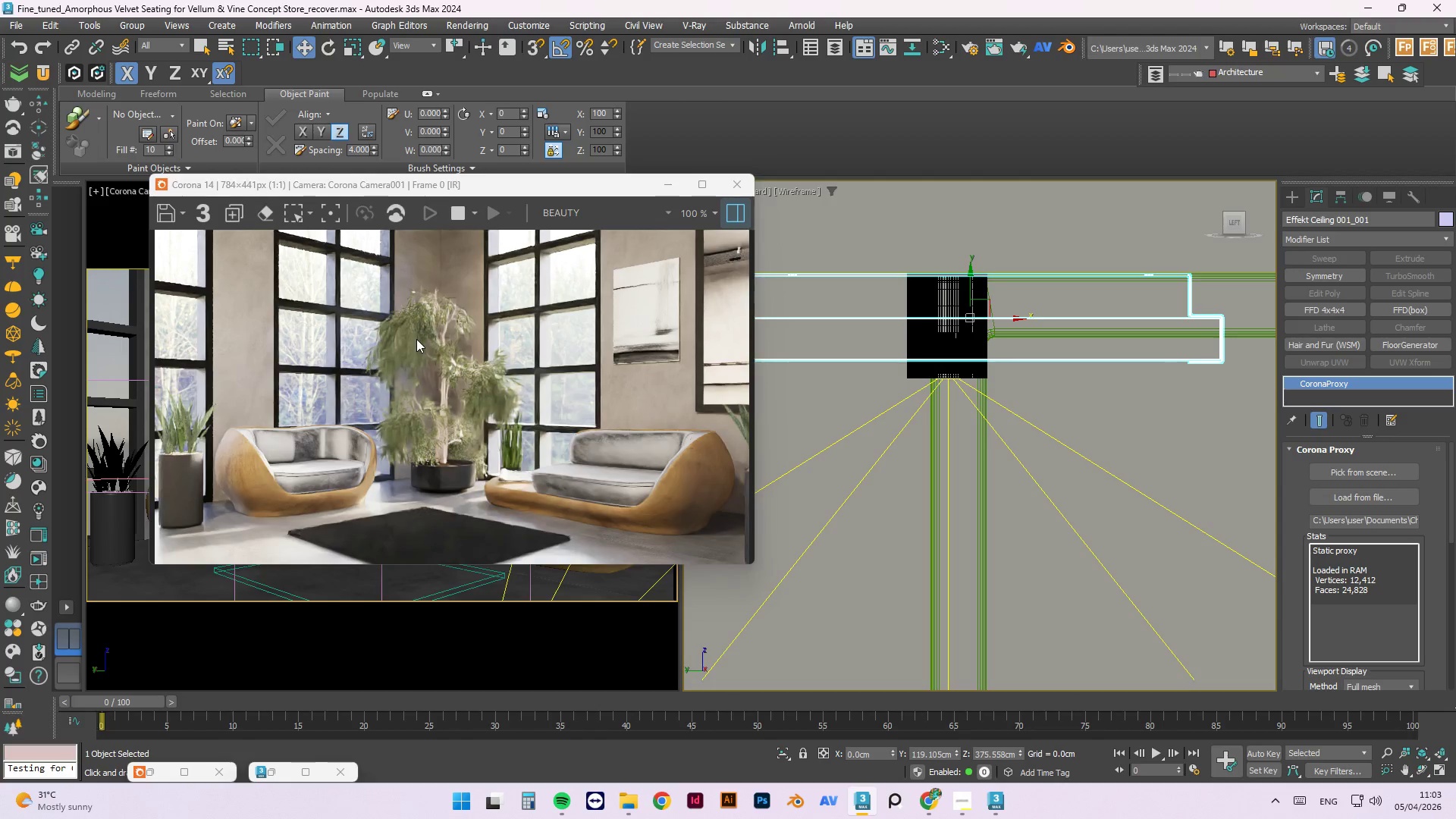 
left_click([969, 369])
 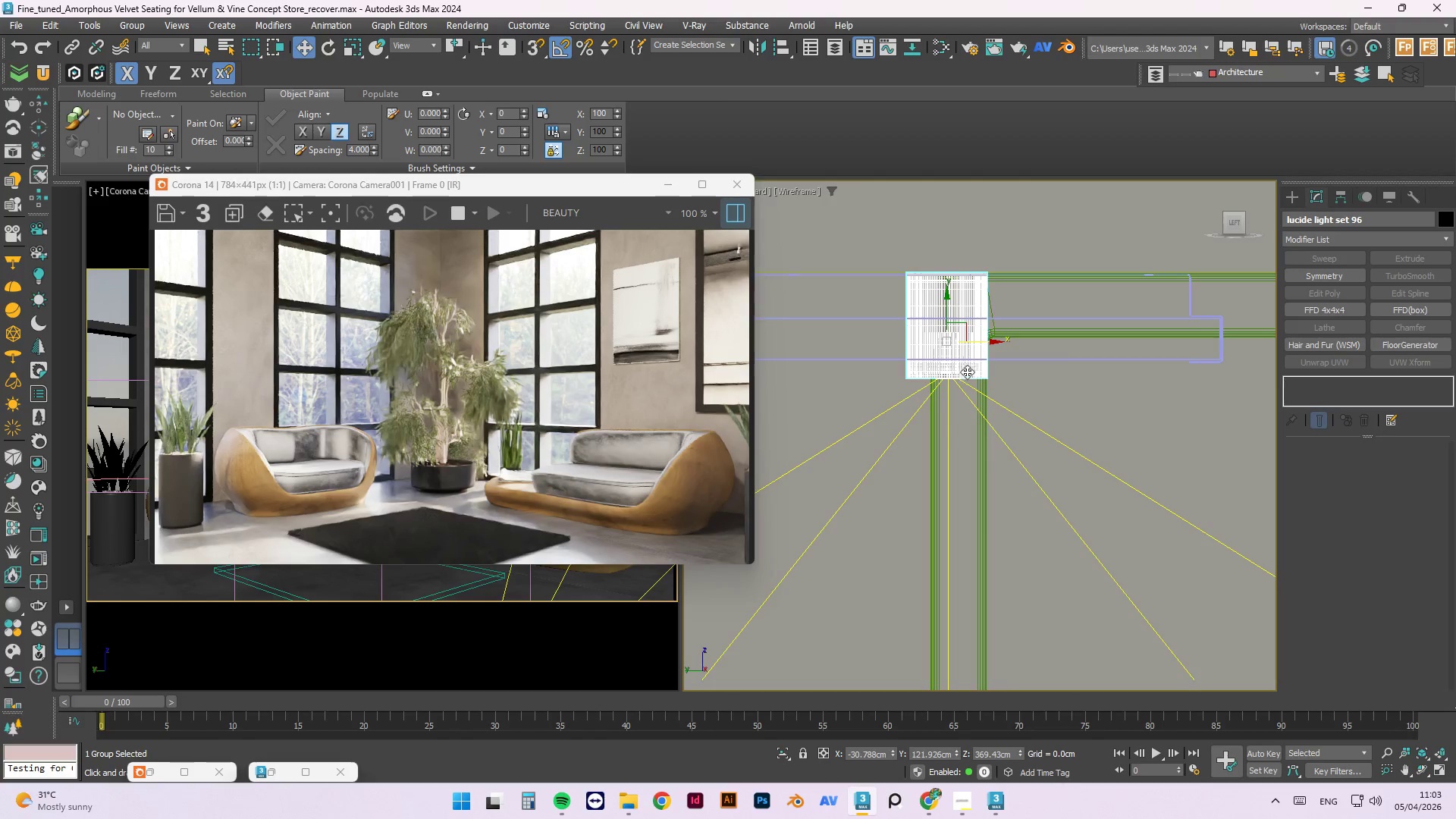 
hold_key(key=ControlLeft, duration=1.39)
left_click([946, 400])
 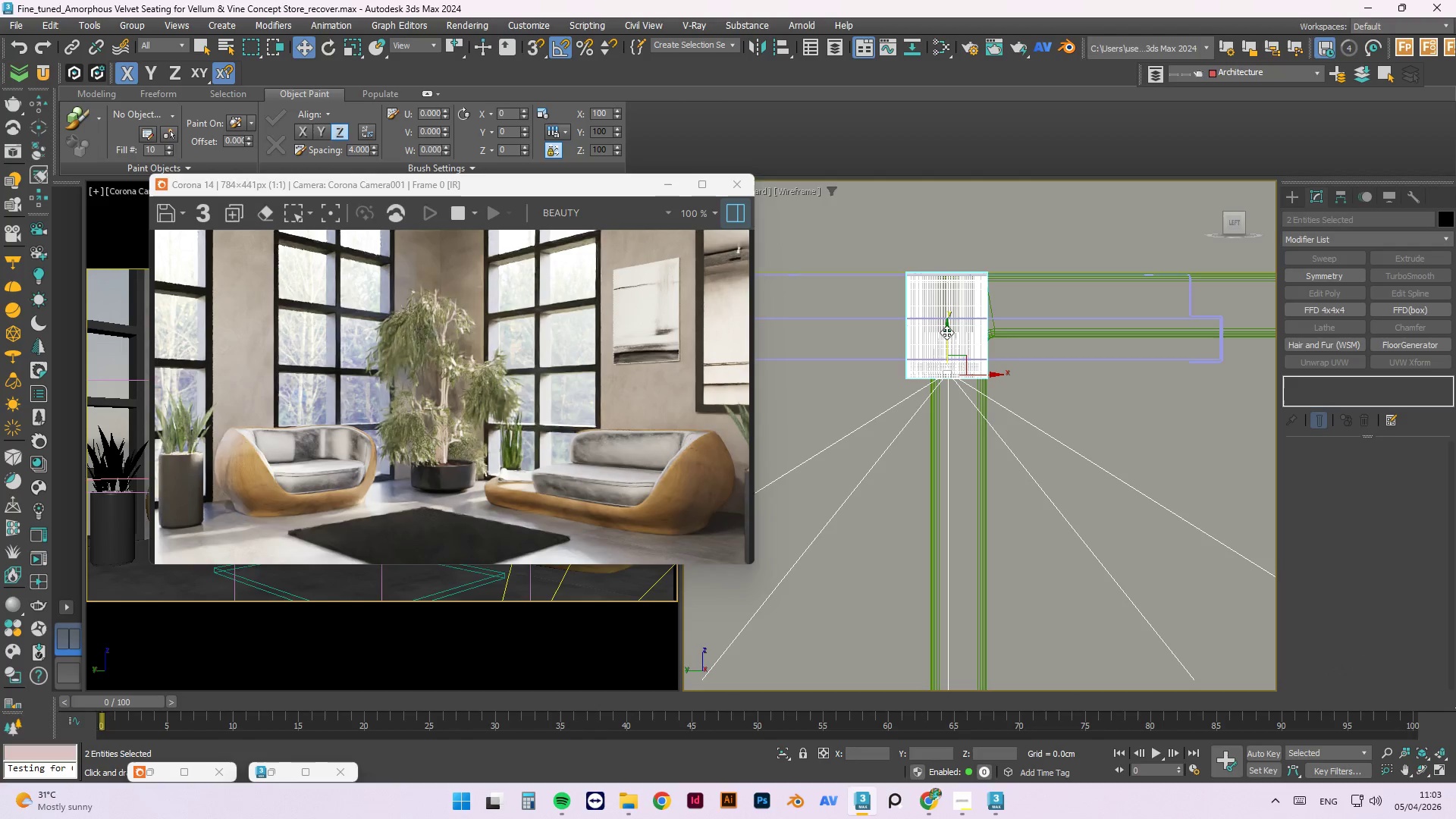 
left_click_drag(start_coordinate=[946, 334], to_coordinate=[938, 422])
 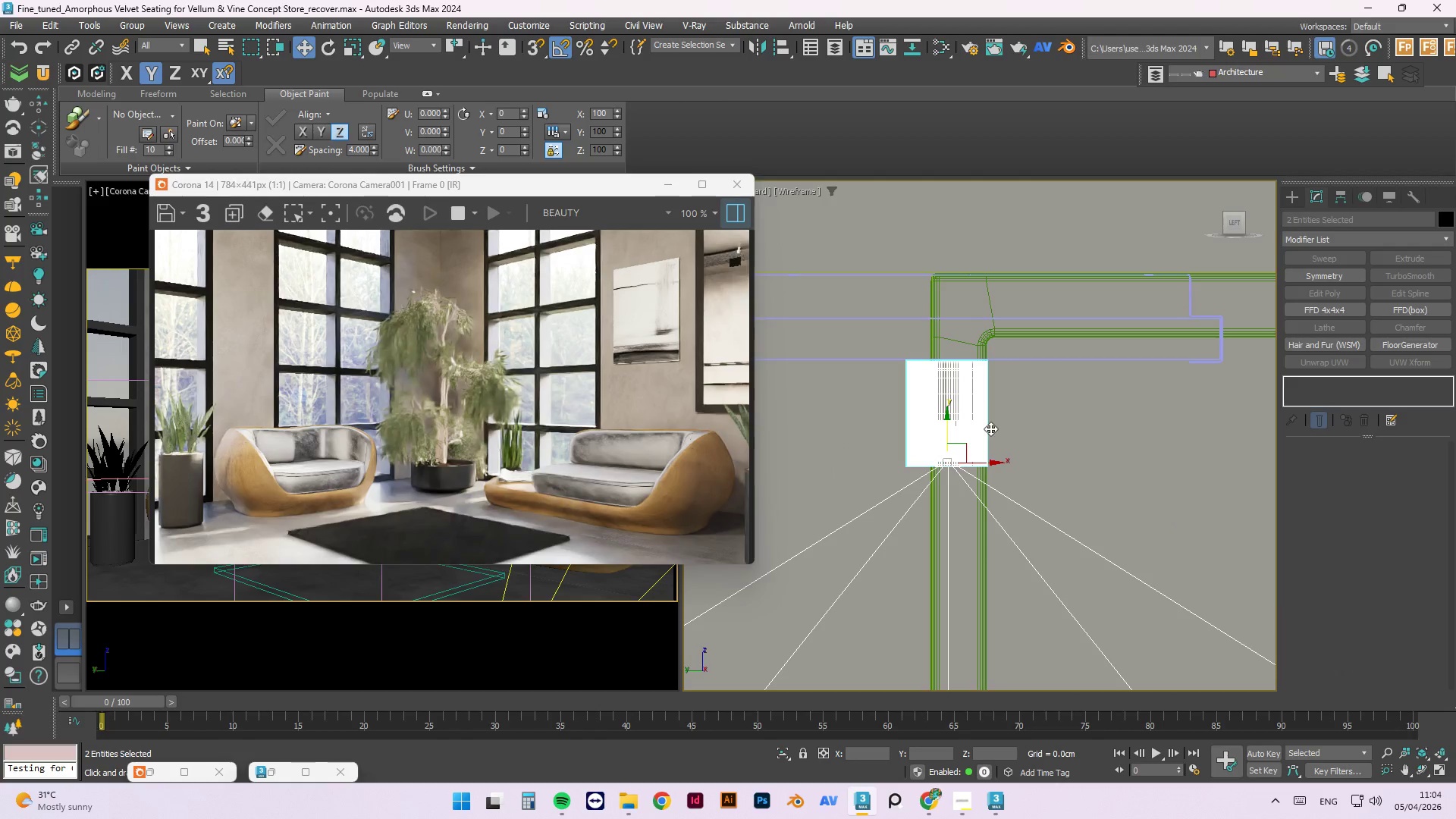 
hold_key(key=AltLeft, duration=1.5)
 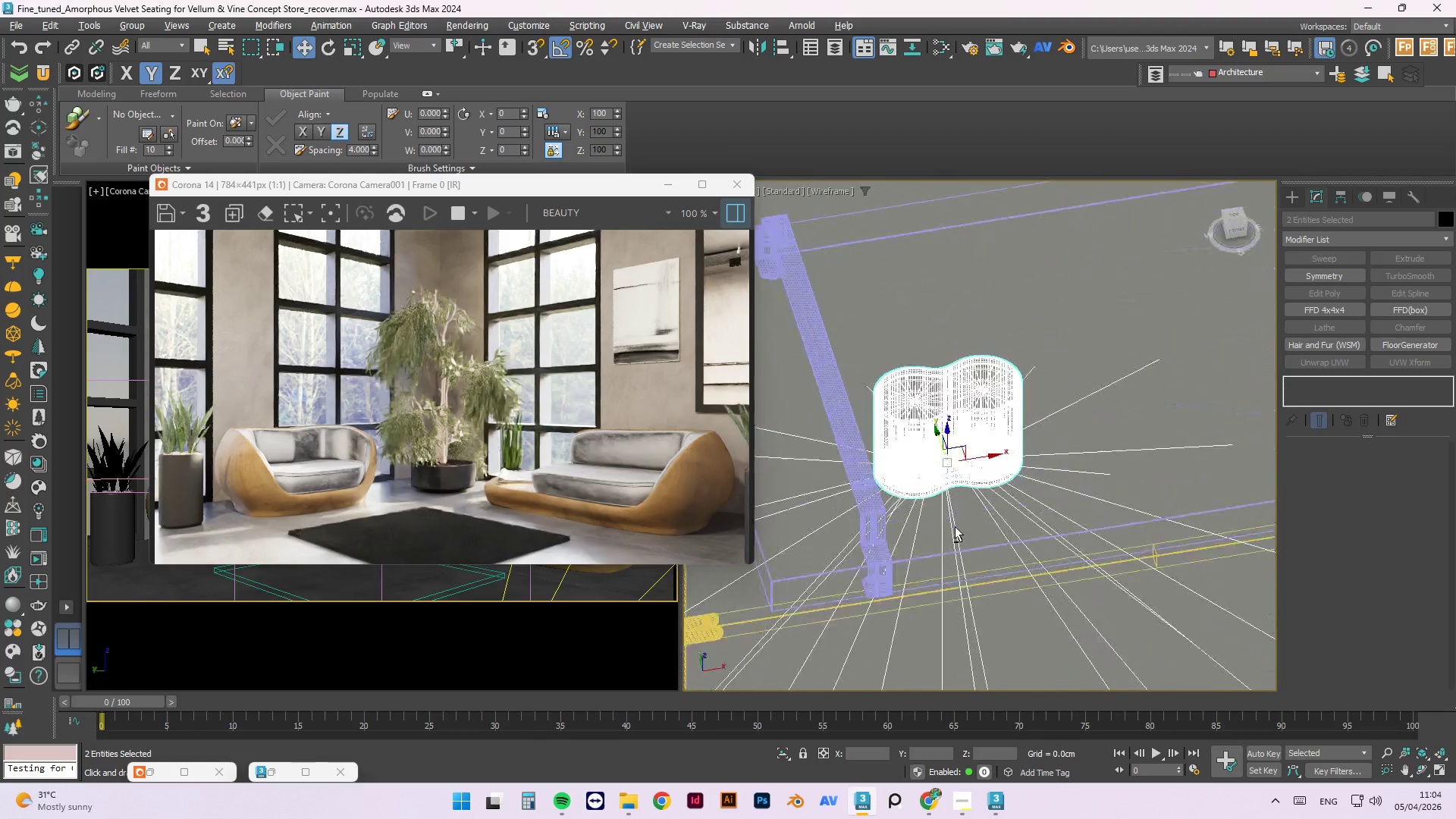 
hold_key(key=AltLeft, duration=1.42)
 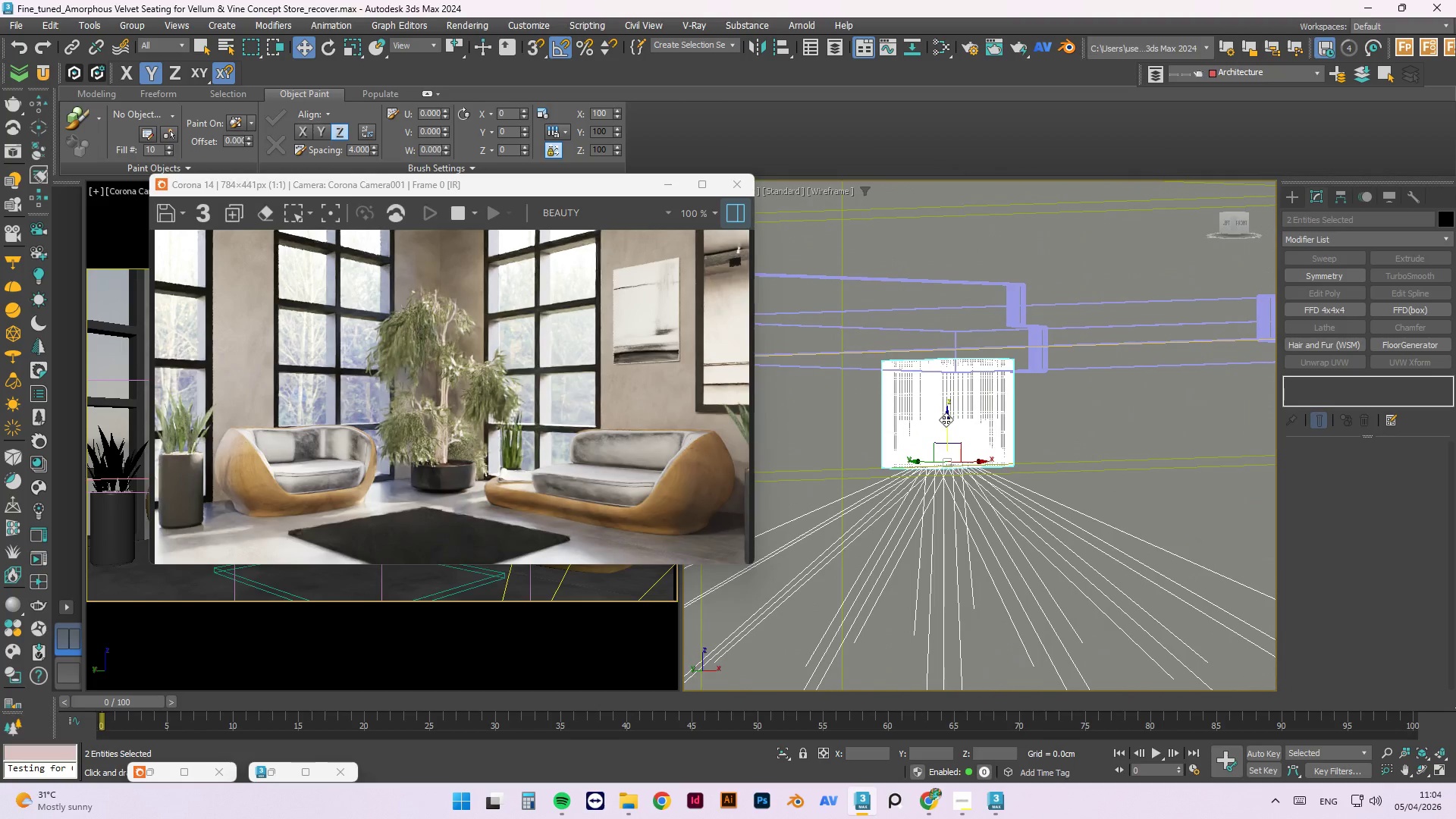 
hold_key(key=AltLeft, duration=6.73)
left_click_drag(start_coordinate=[946, 420], to_coordinate=[948, 433])
 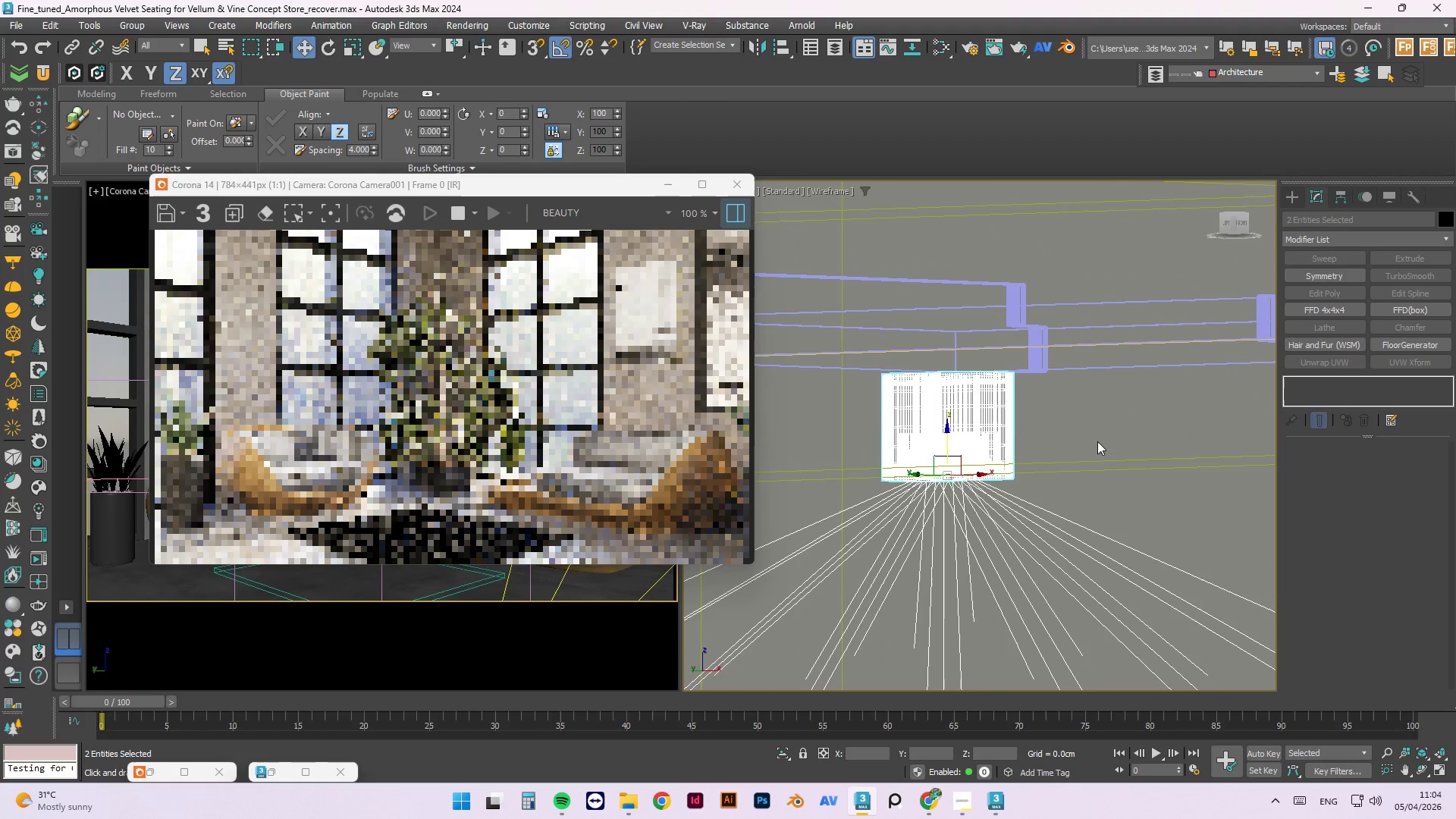 
key(Control+Z)
 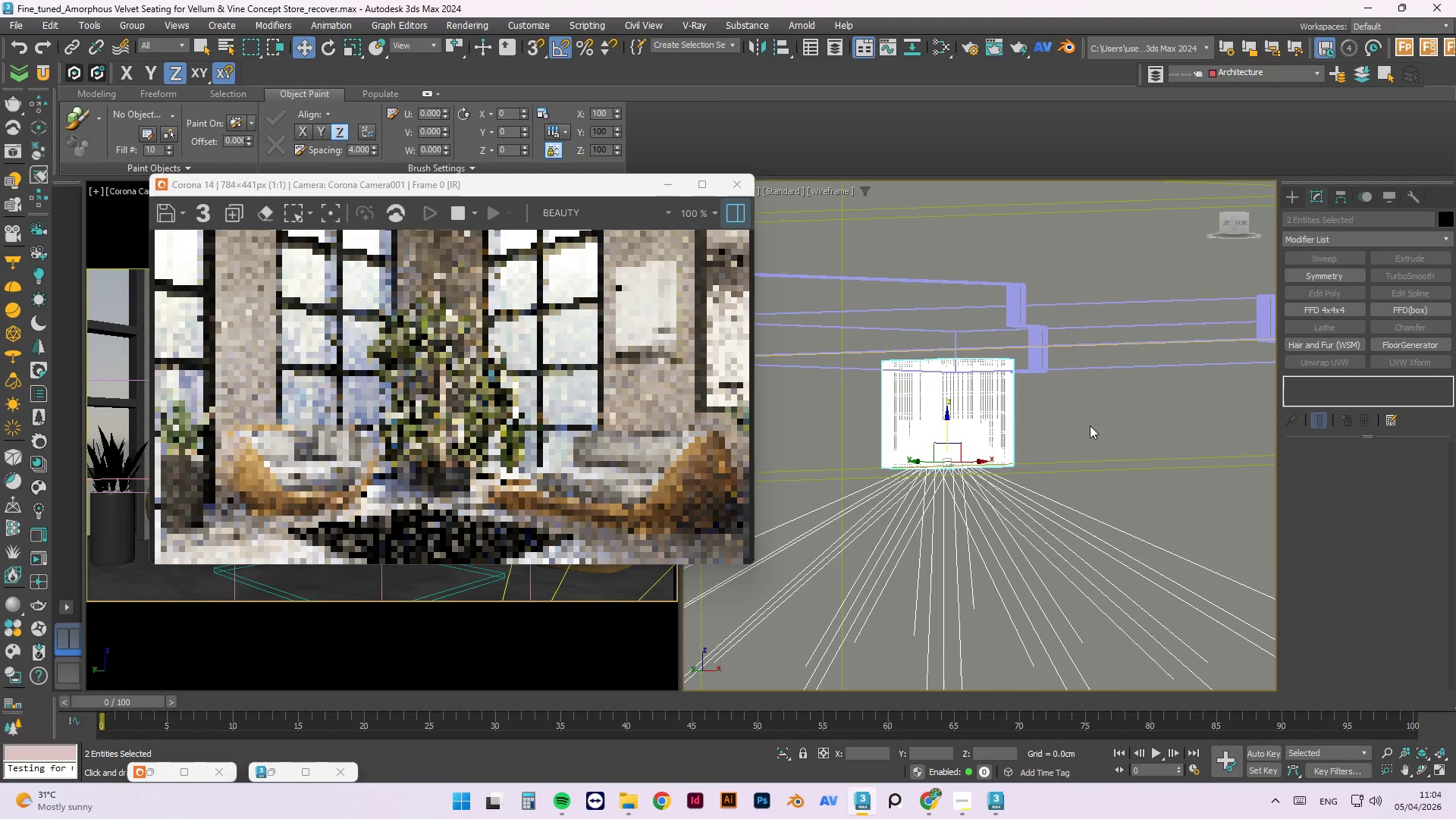 
left_click([1090, 424])
 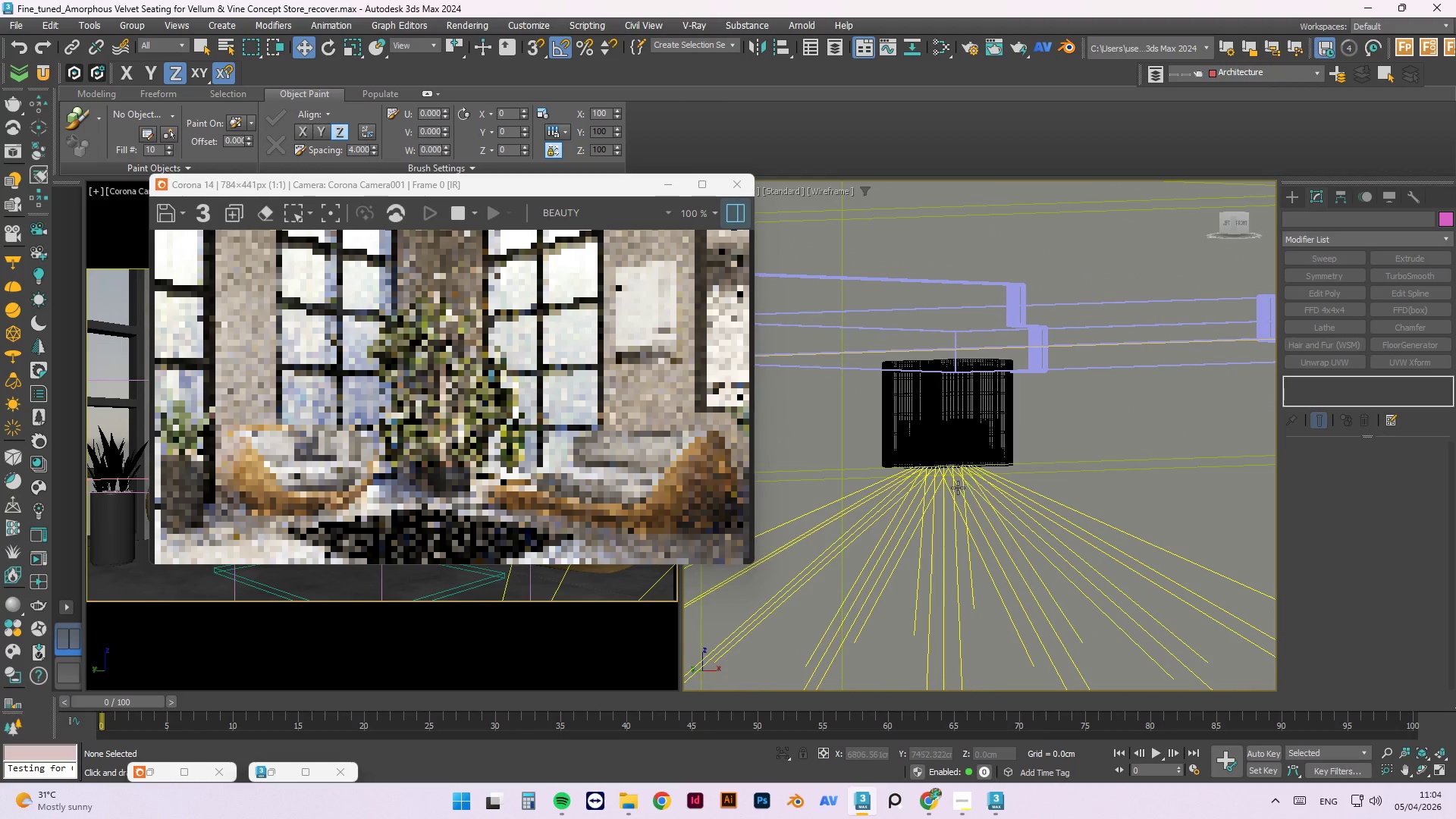 
left_click([958, 488])
 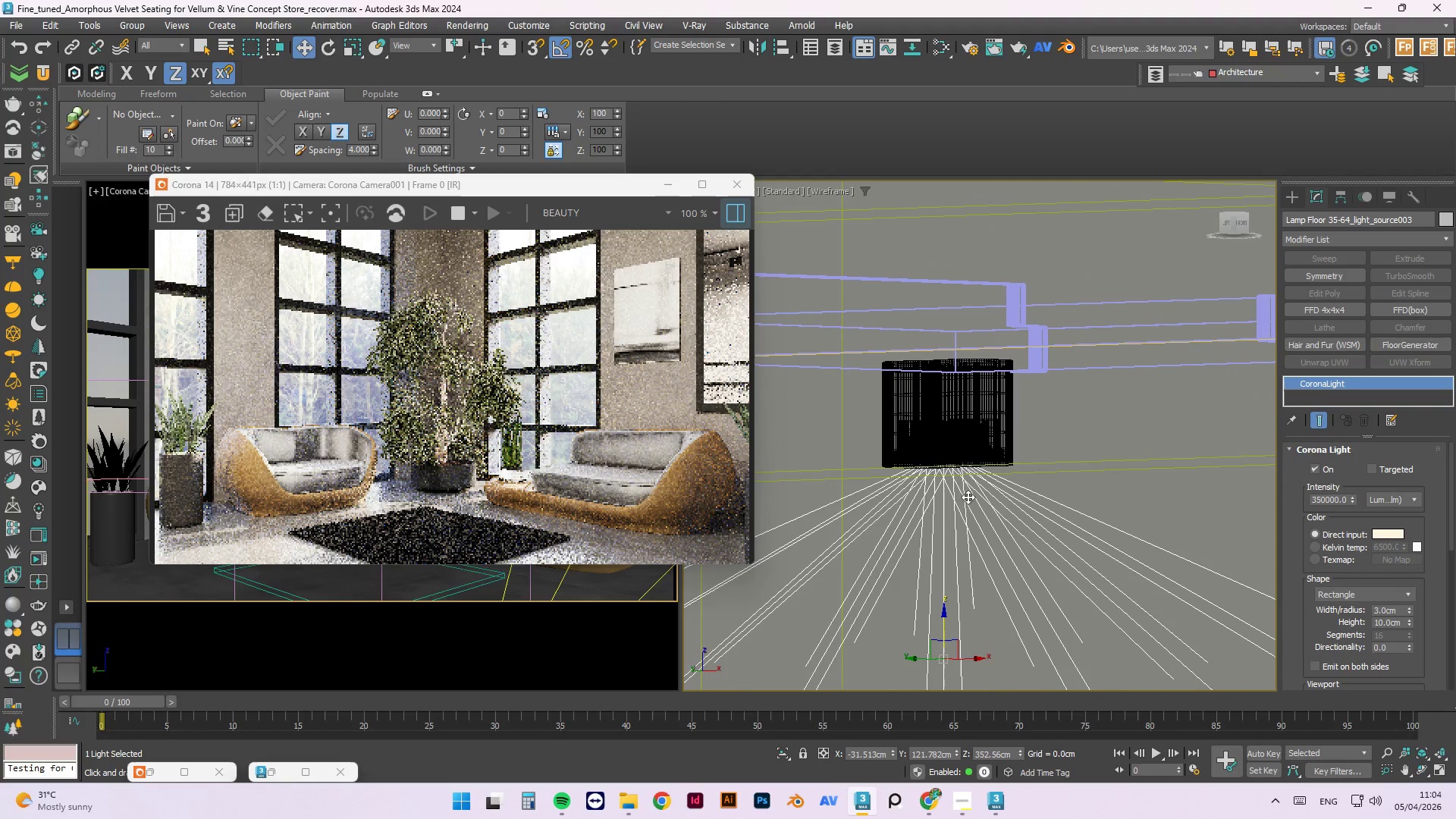 
scroll: coordinate [967, 494], scroll_direction: up, amount: 1.0
 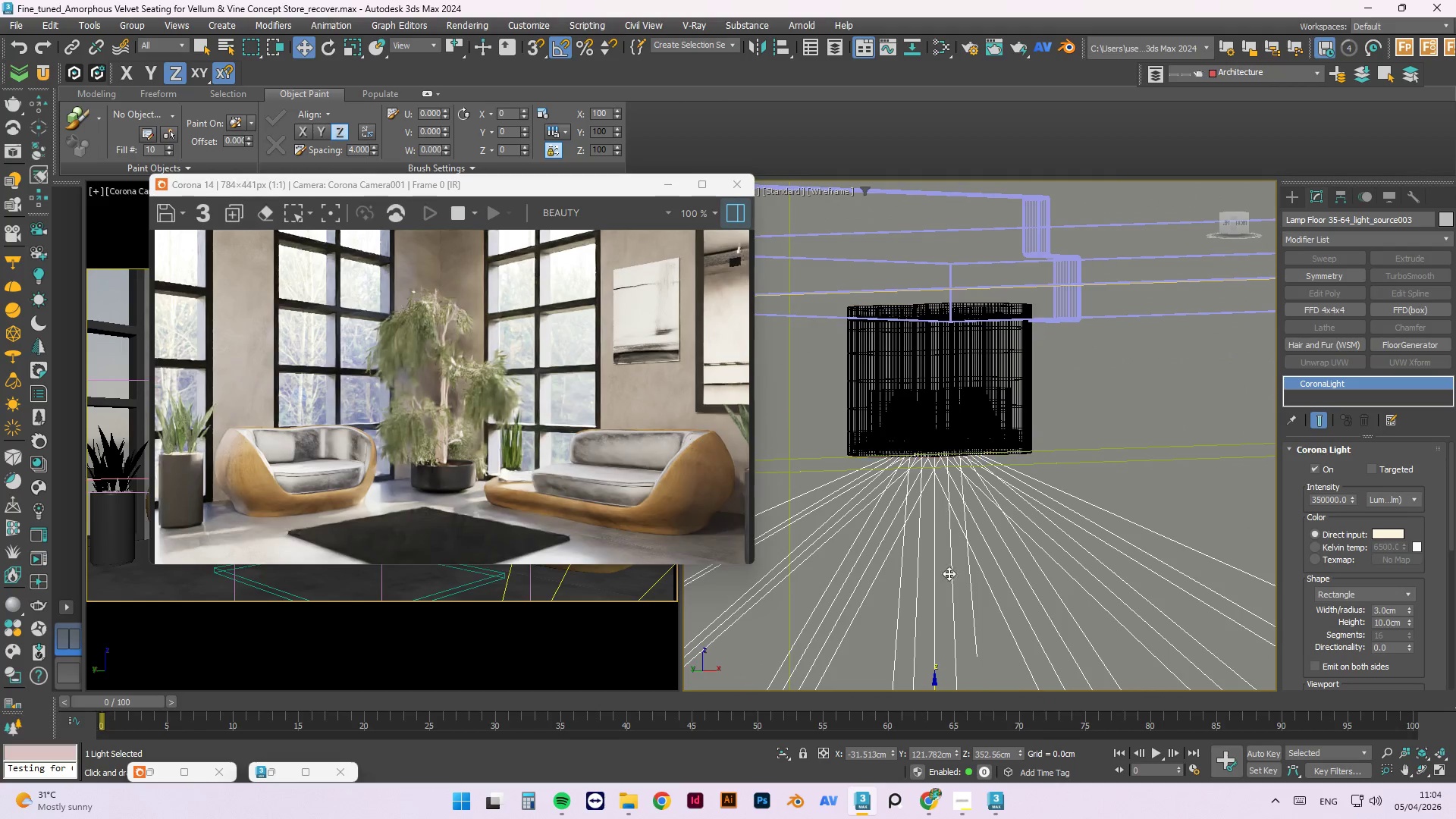 
scroll: coordinate [951, 461], scroll_direction: down, amount: 2.0
 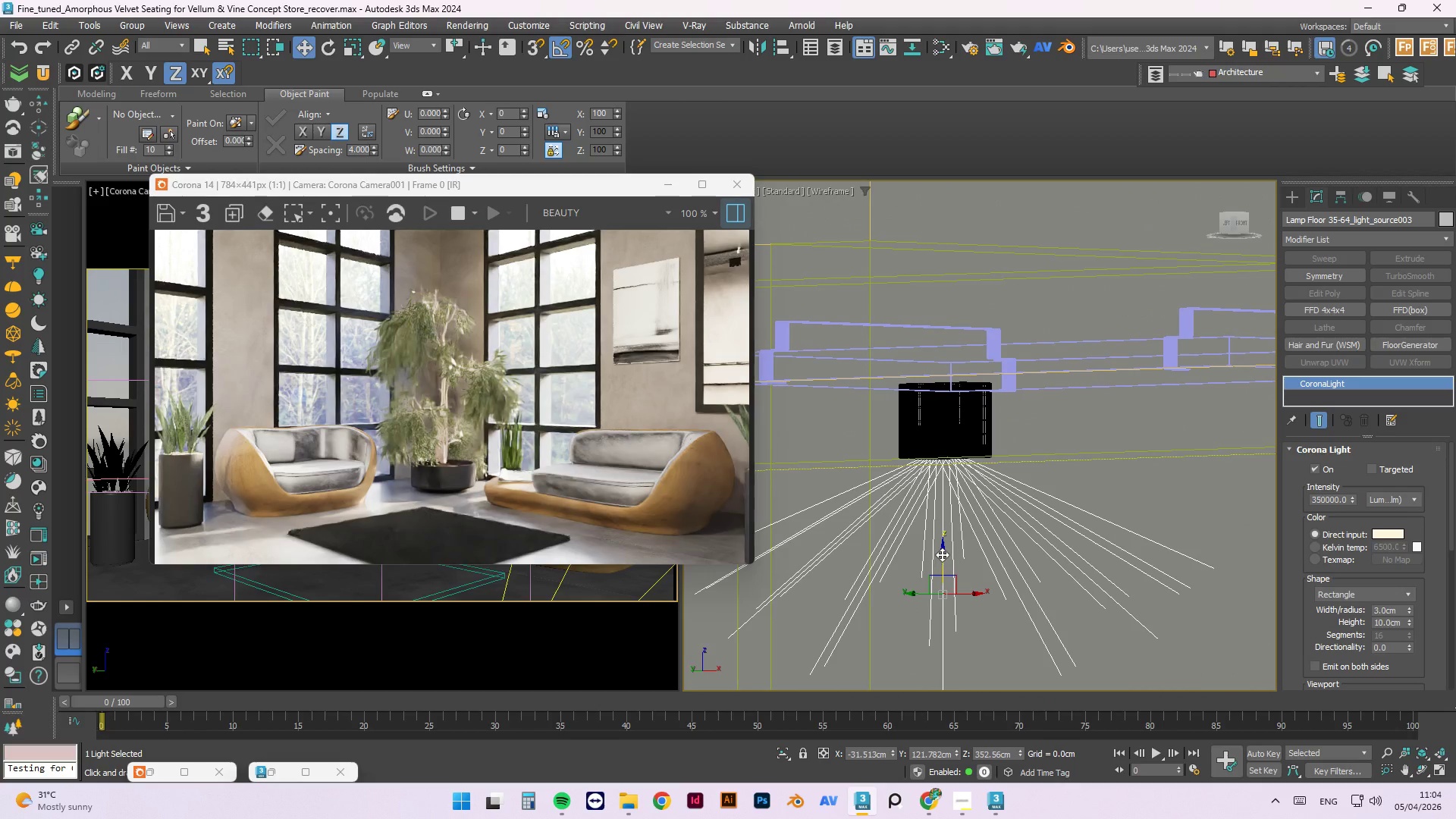 
left_click_drag(start_coordinate=[942, 552], to_coordinate=[946, 556])
 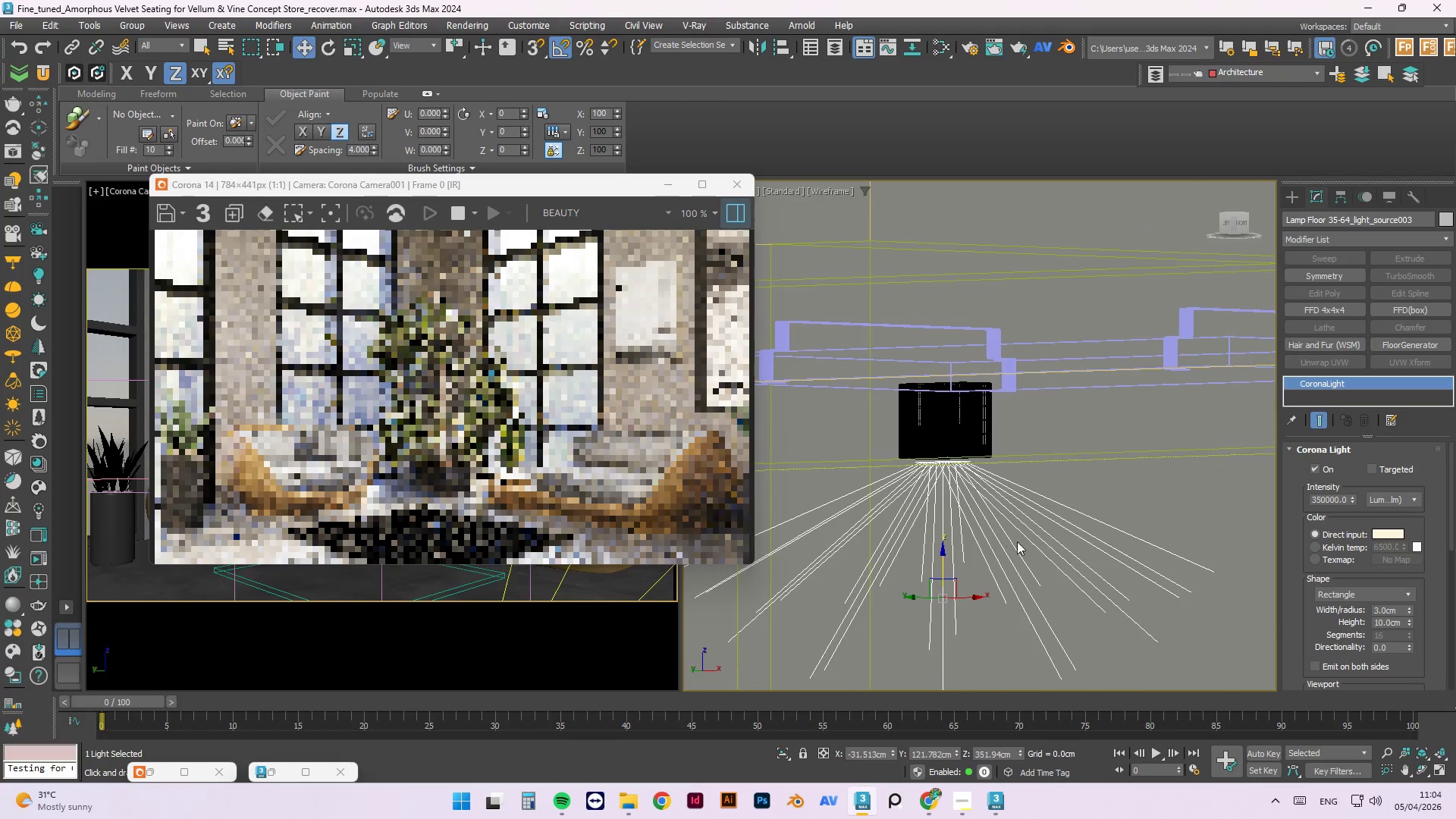 
hold_key(key=AltLeft, duration=1.52)
 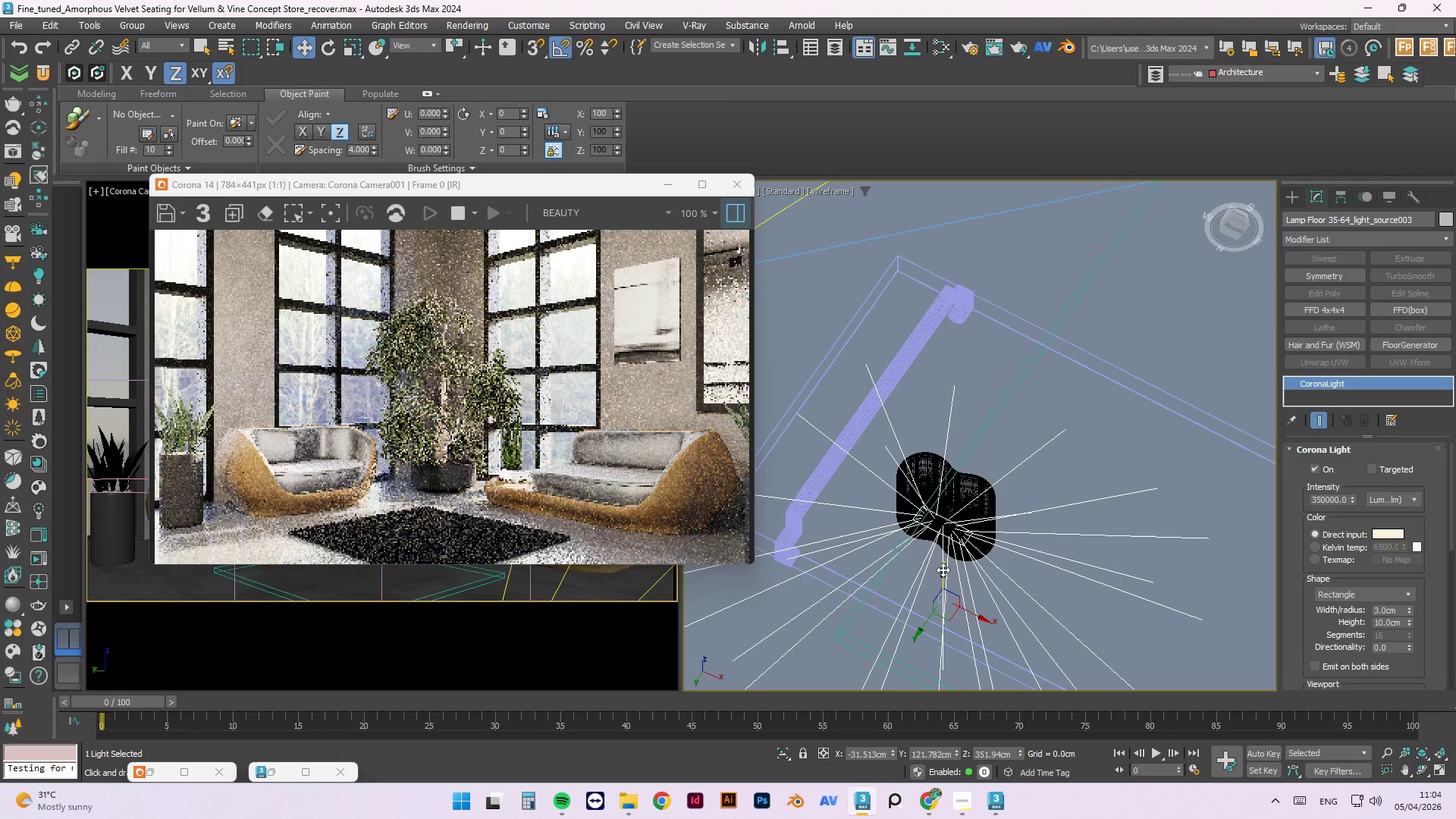 
key(Alt+AltLeft)
 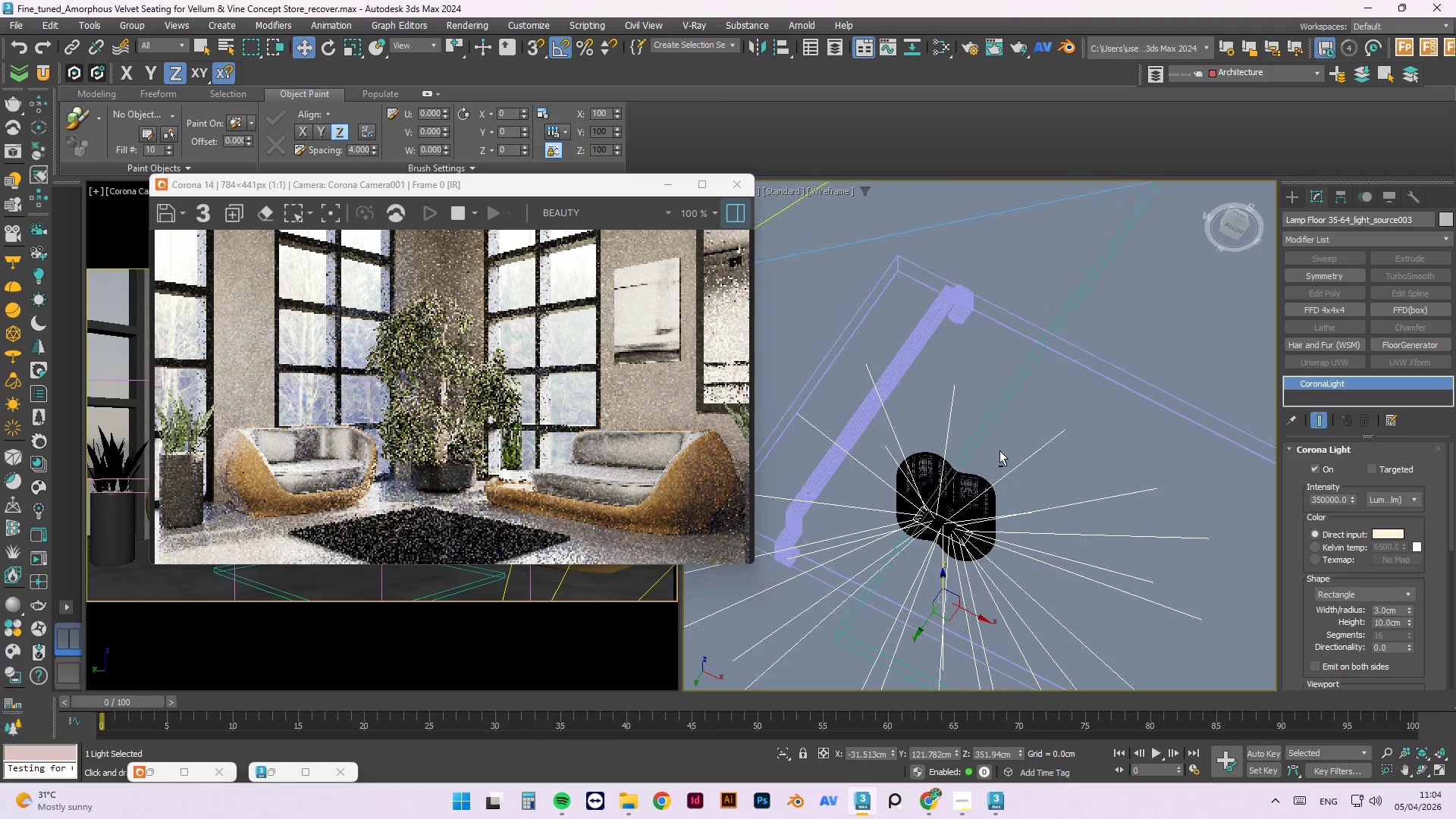 
key(Alt+AltLeft)
 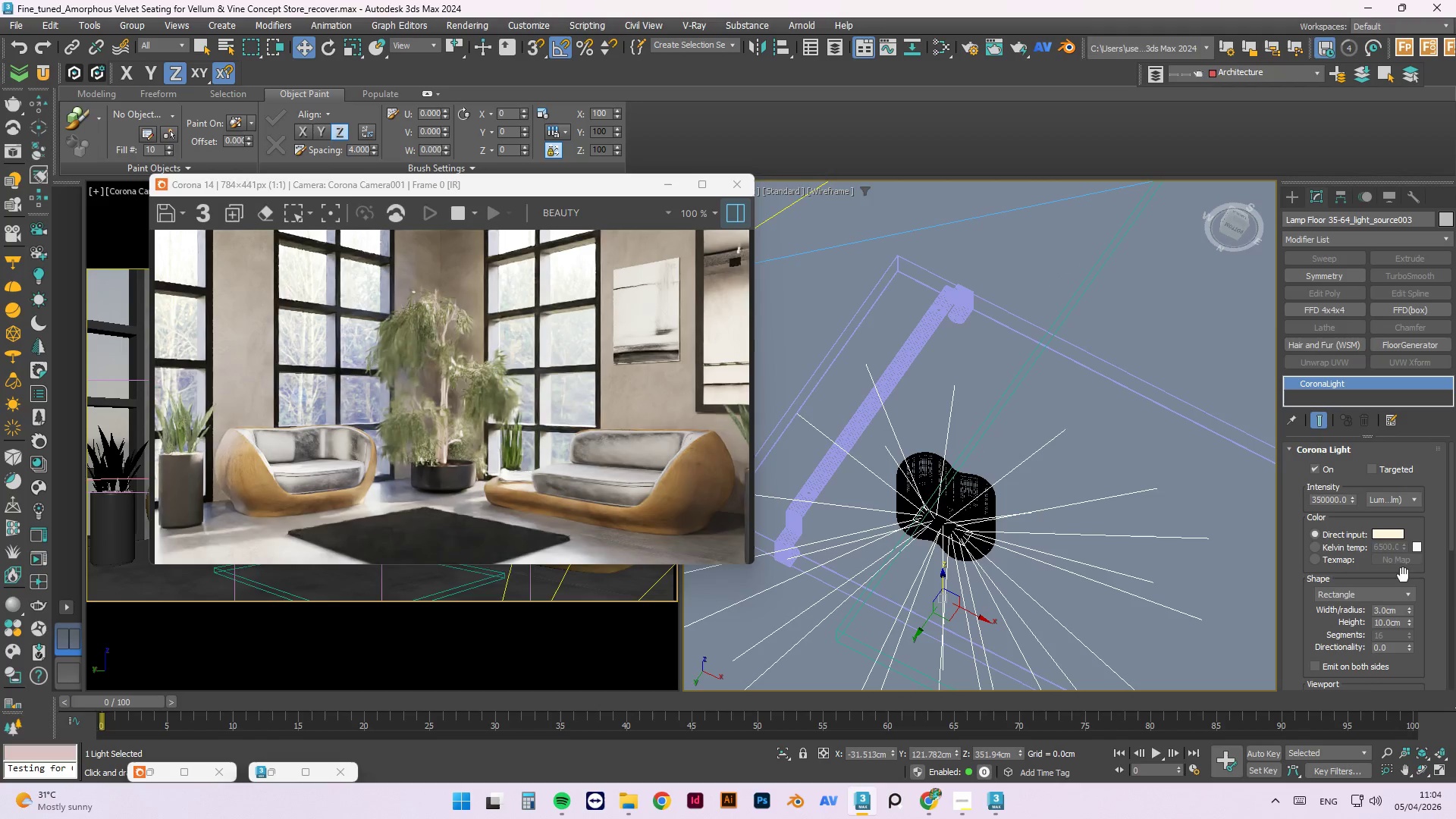 
left_click([1389, 592])
 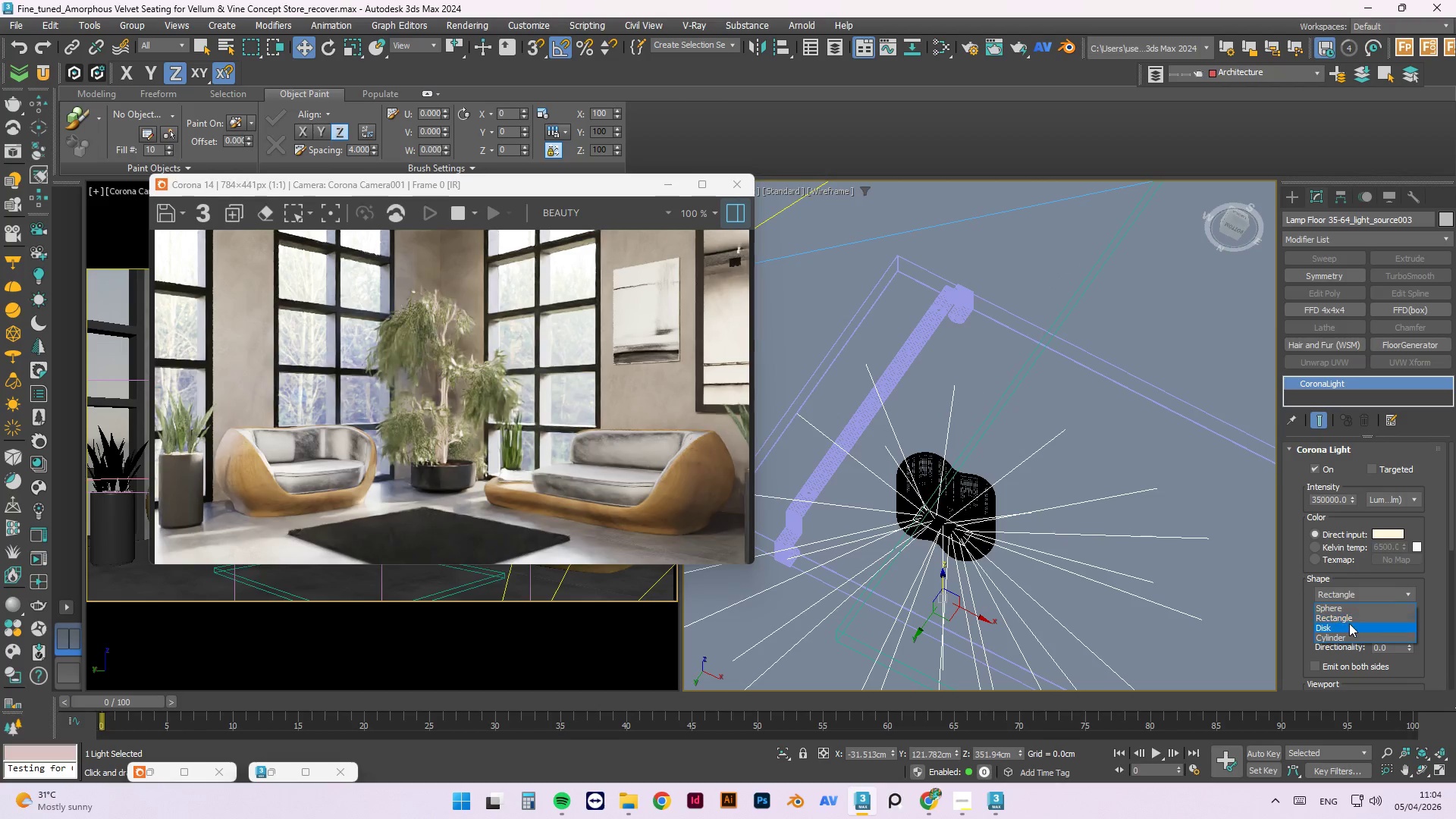 
left_click([1346, 625])
 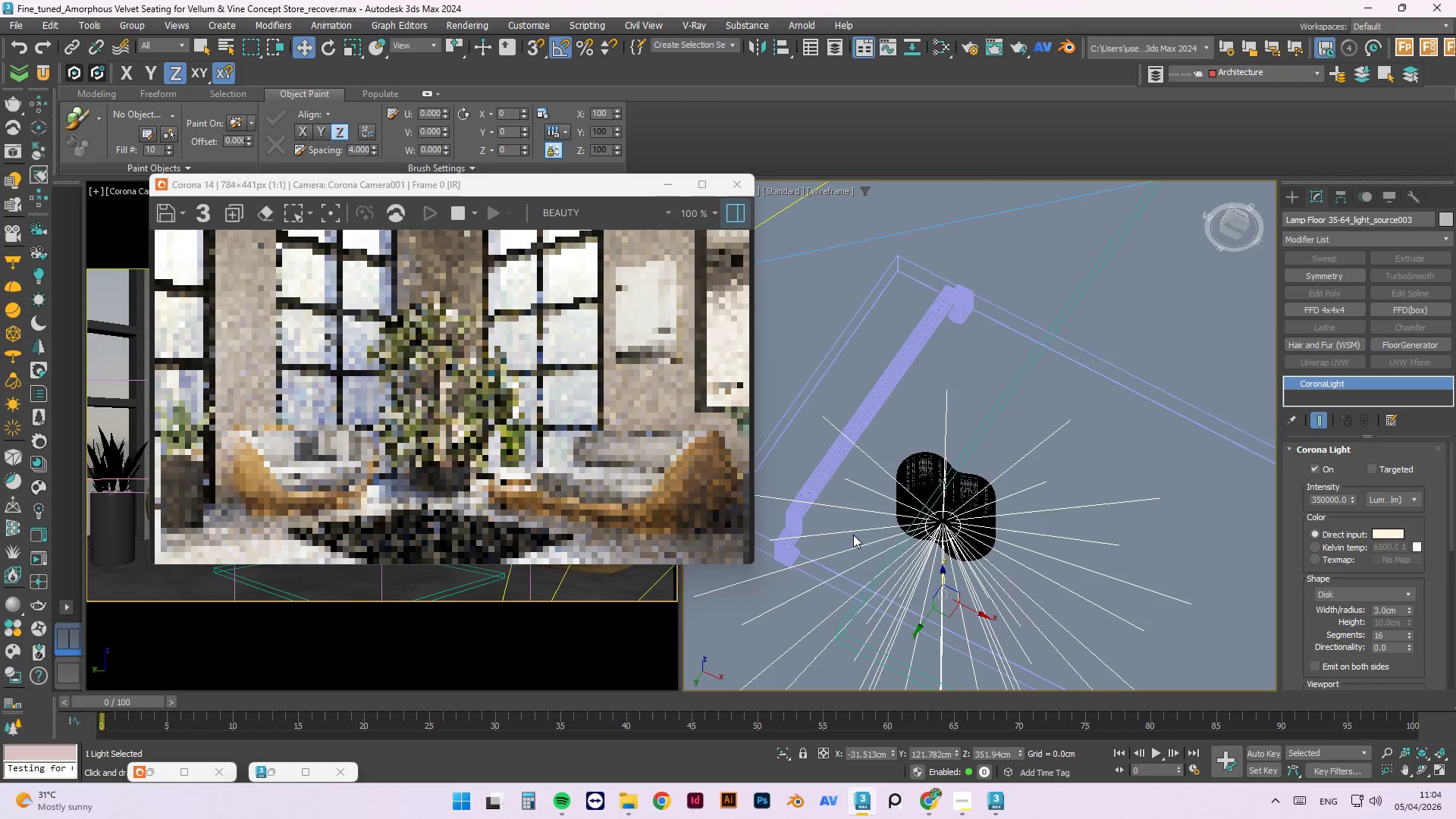 
hold_key(key=AltLeft, duration=0.8)
 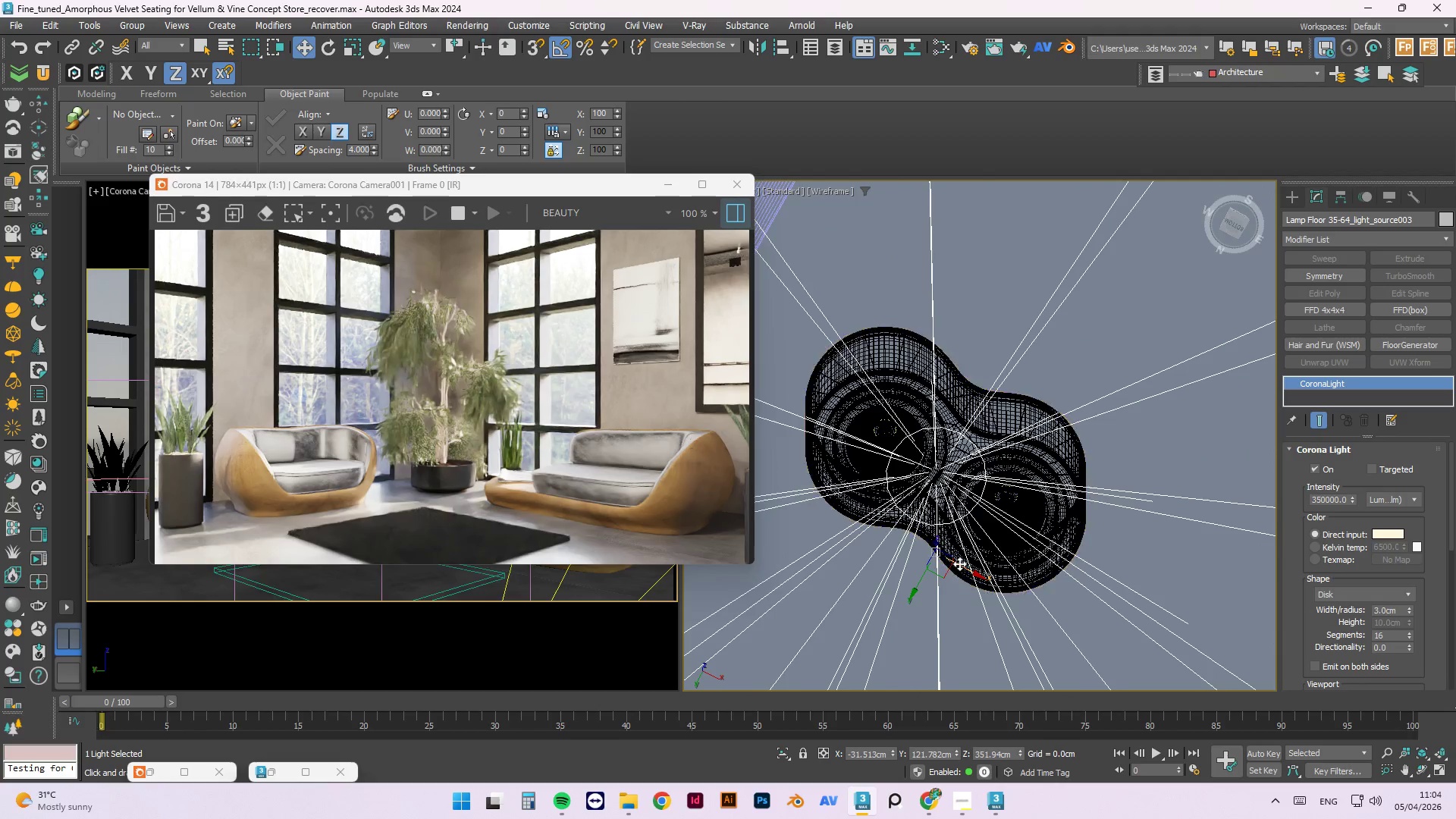 
scroll: coordinate [980, 385], scroll_direction: up, amount: 3.0
 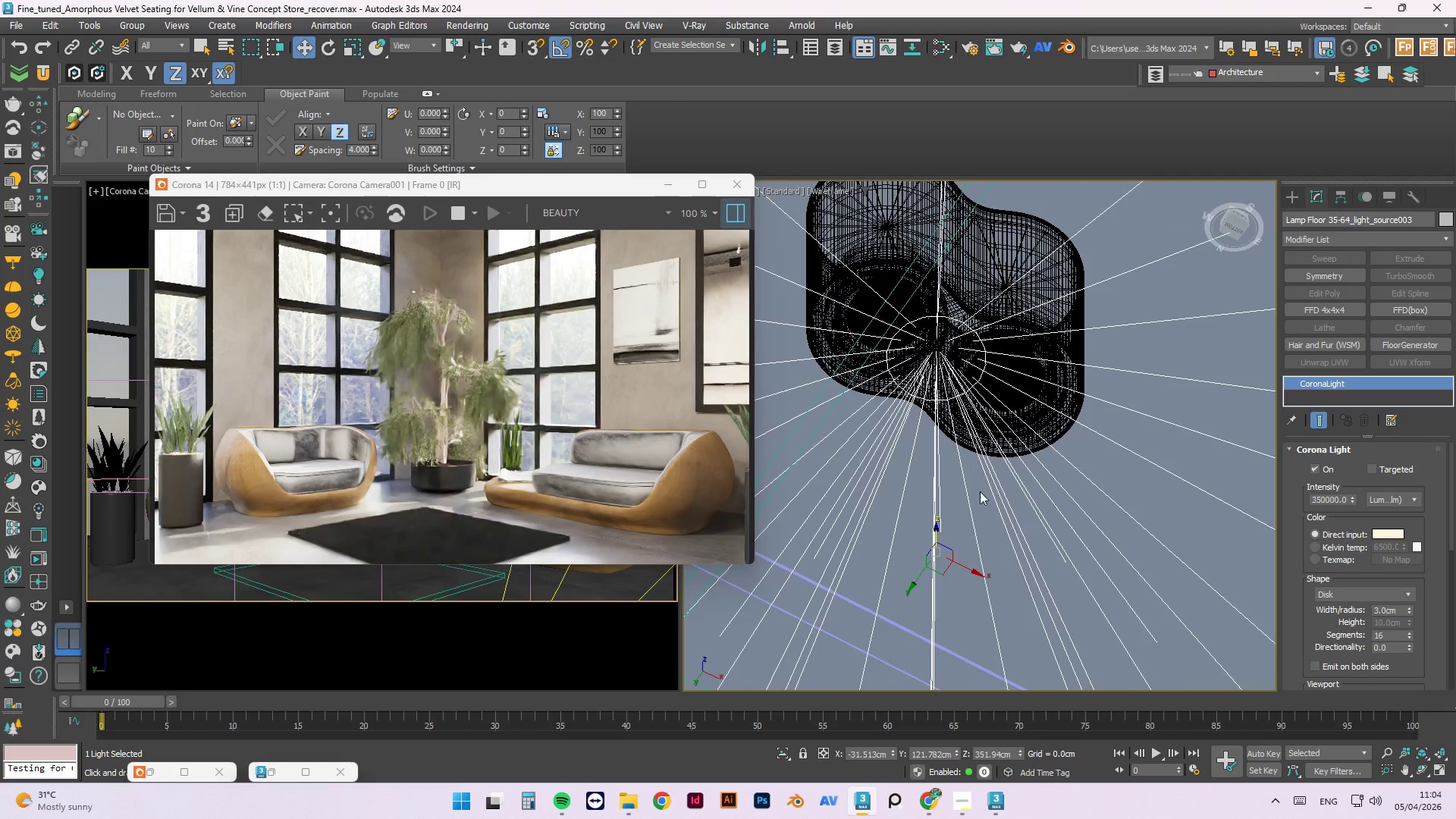 
hold_key(key=AltLeft, duration=1.0)
 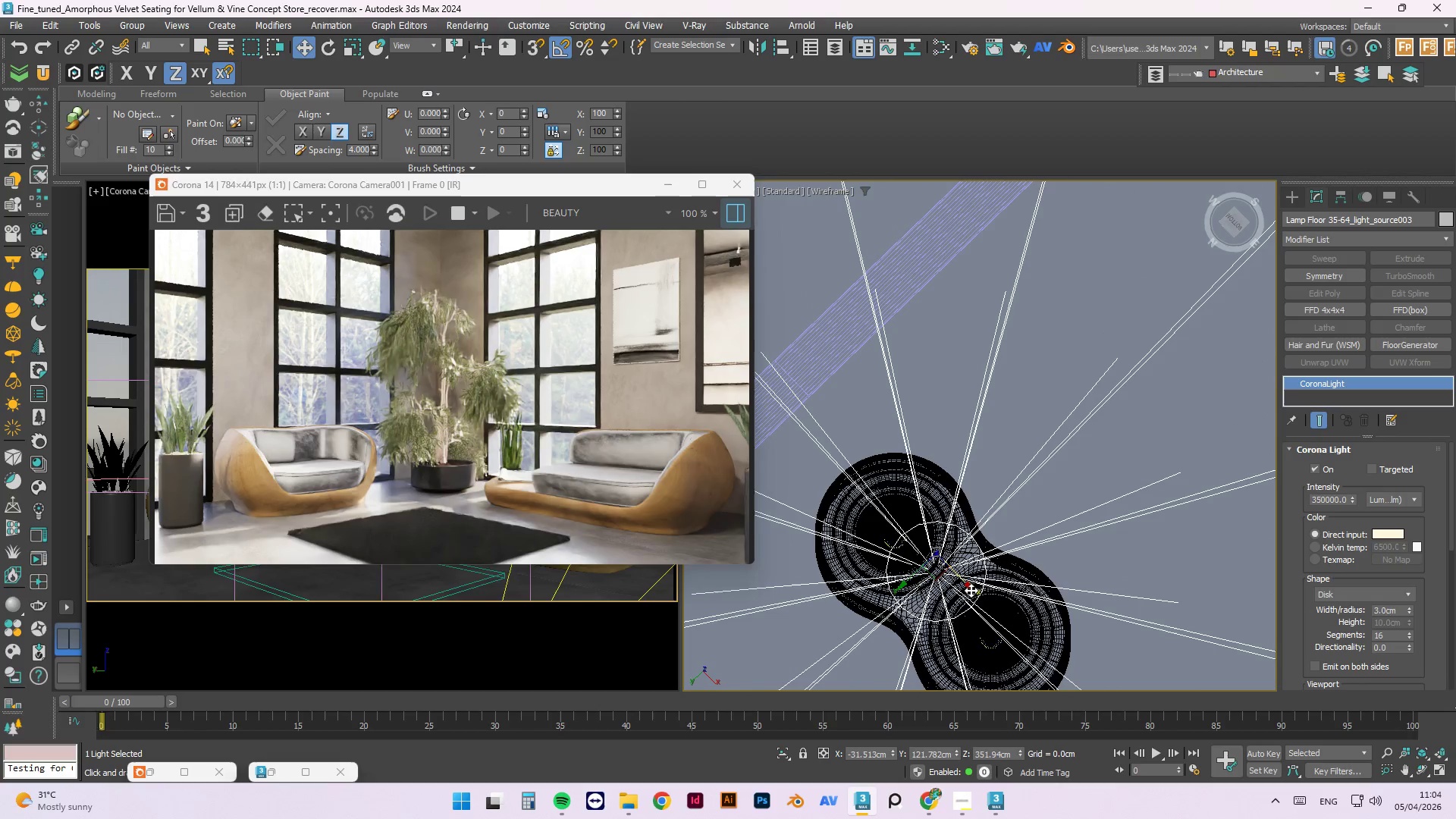 
left_click_drag(start_coordinate=[969, 587], to_coordinate=[926, 548])
 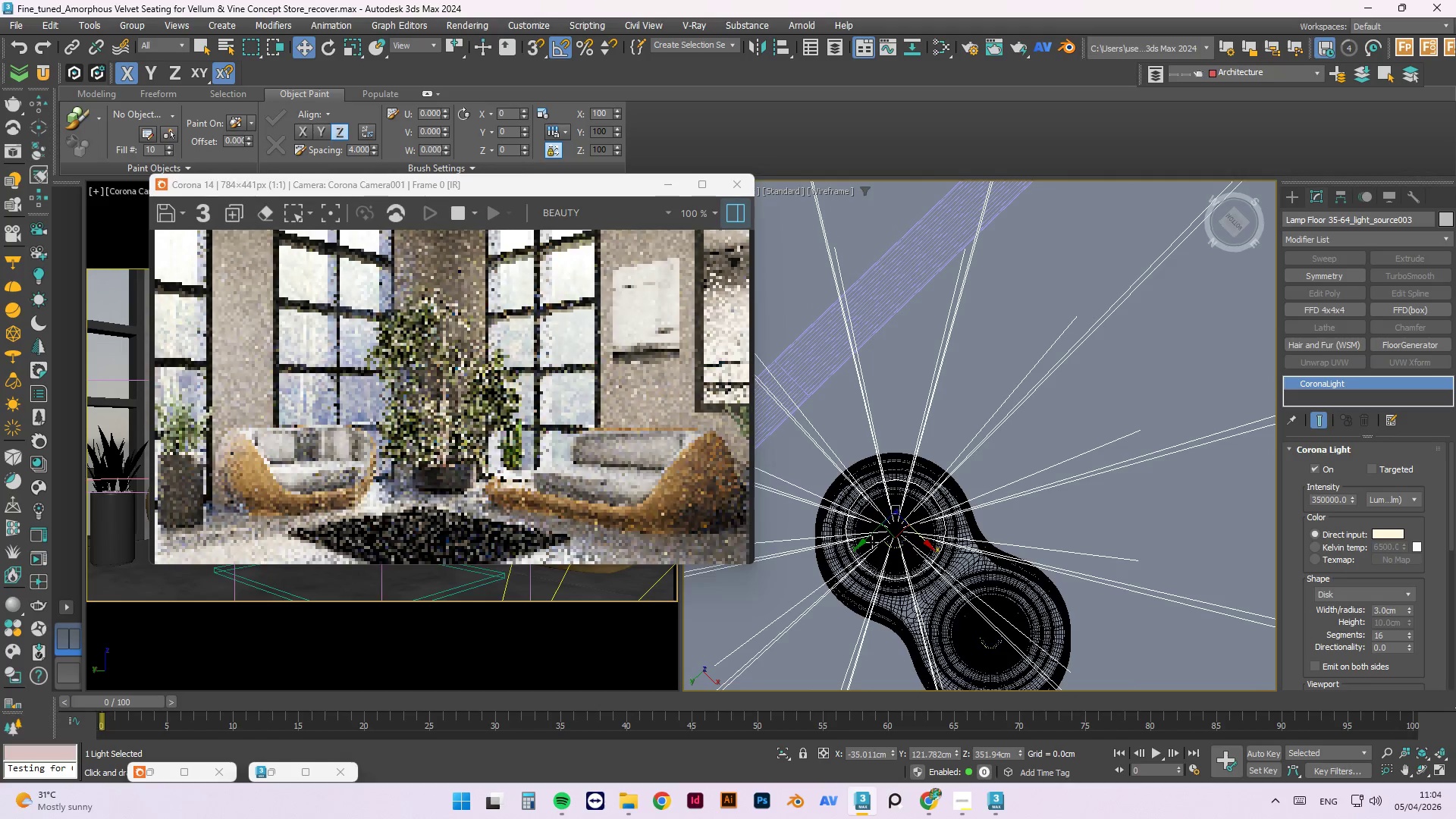 
left_click_drag(start_coordinate=[865, 543], to_coordinate=[862, 547])
 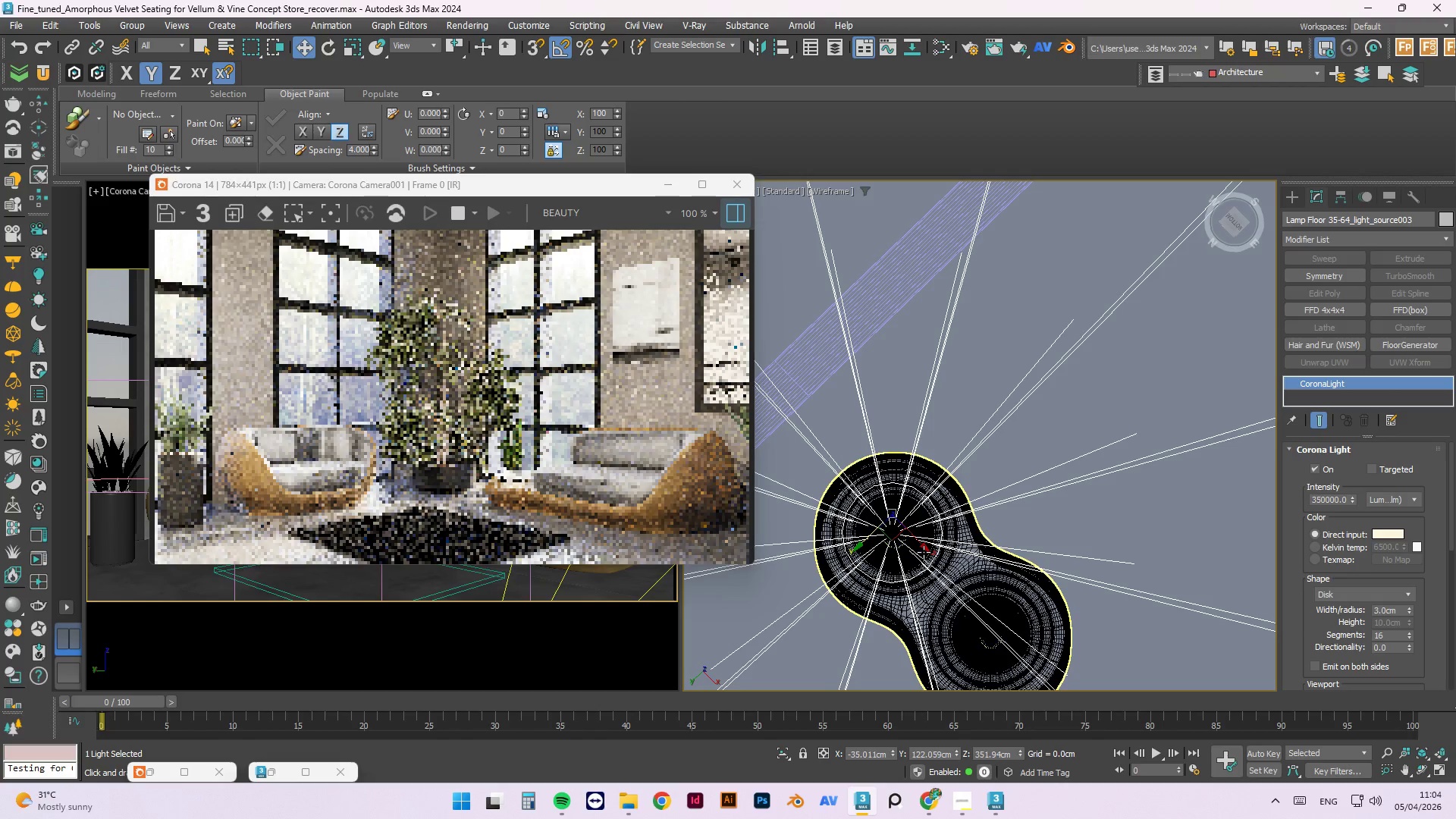 
type(tz)
 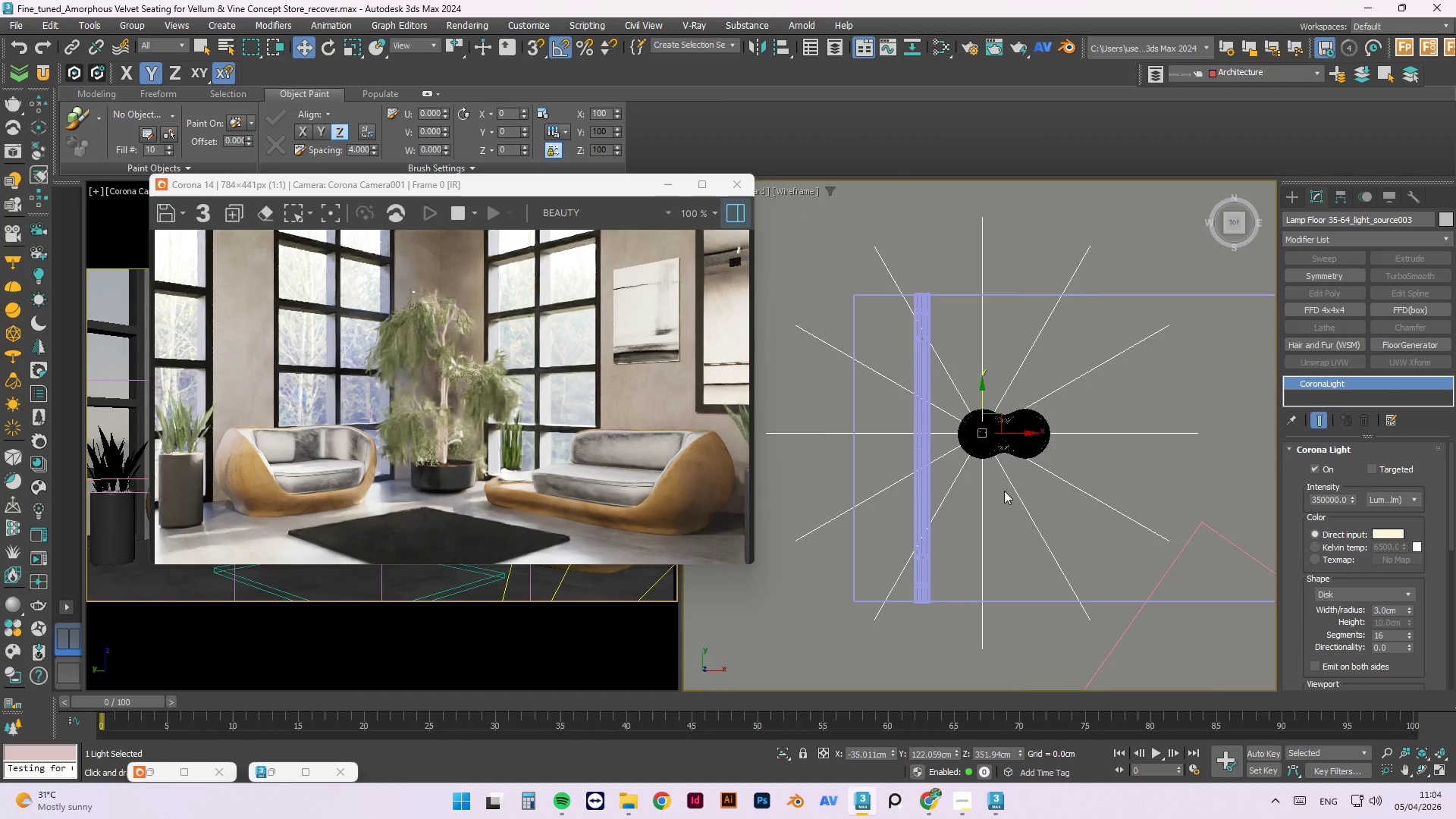 
scroll: coordinate [967, 427], scroll_direction: up, amount: 8.0
 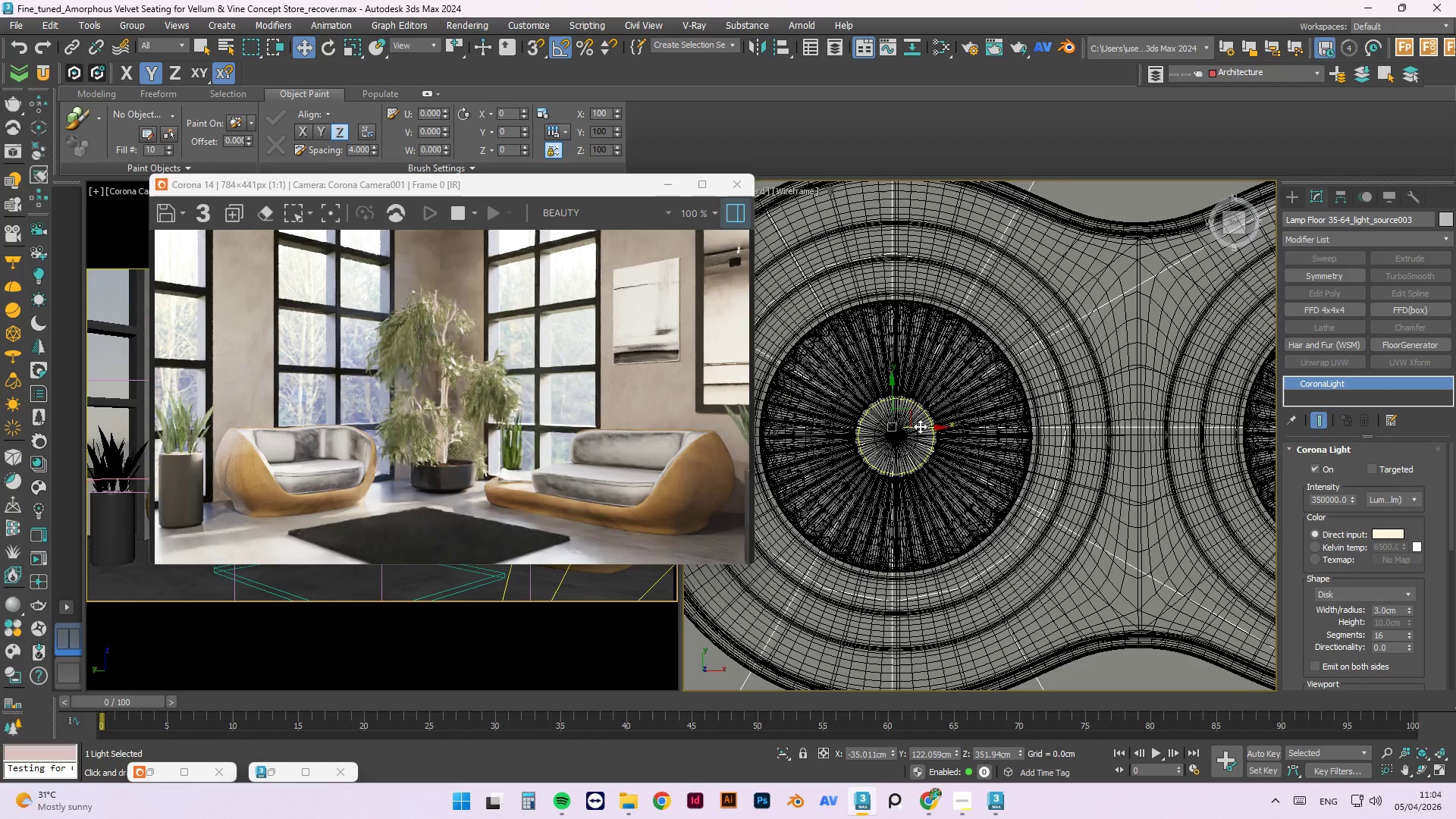 
left_click_drag(start_coordinate=[921, 427], to_coordinate=[927, 428])
 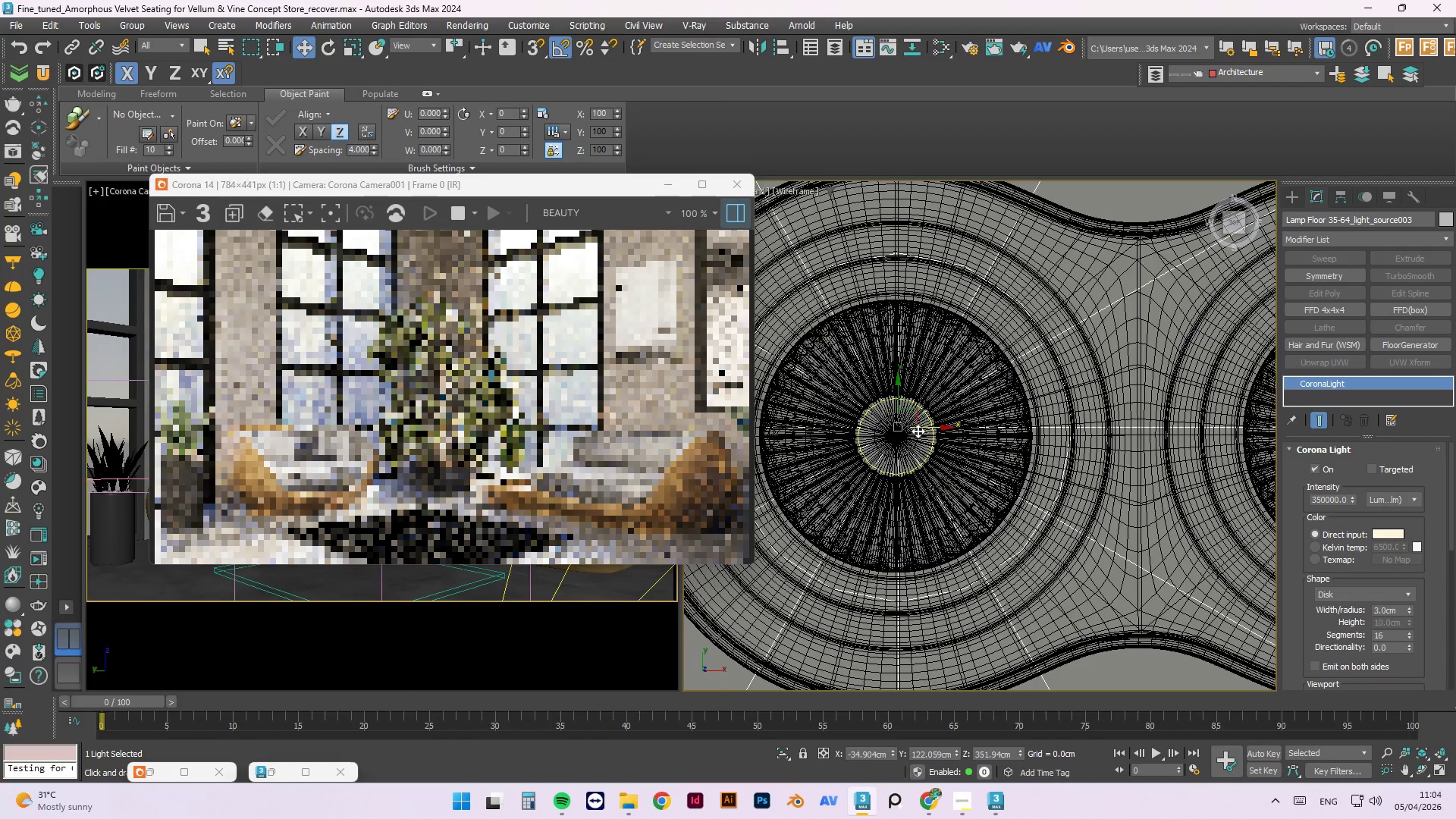 
scroll: coordinate [1414, 630], scroll_direction: down, amount: 10.0
 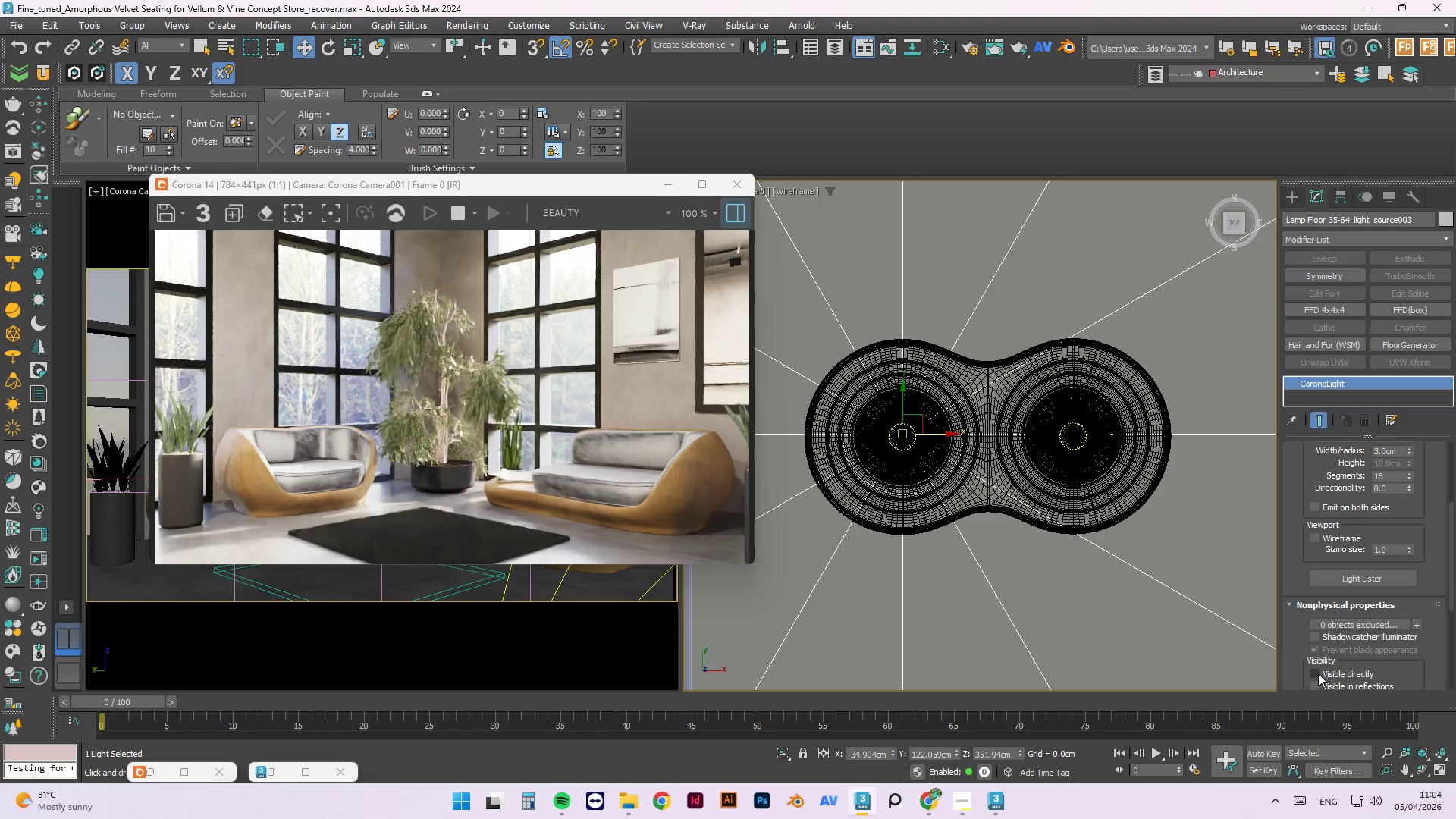 
left_click([1316, 673])
 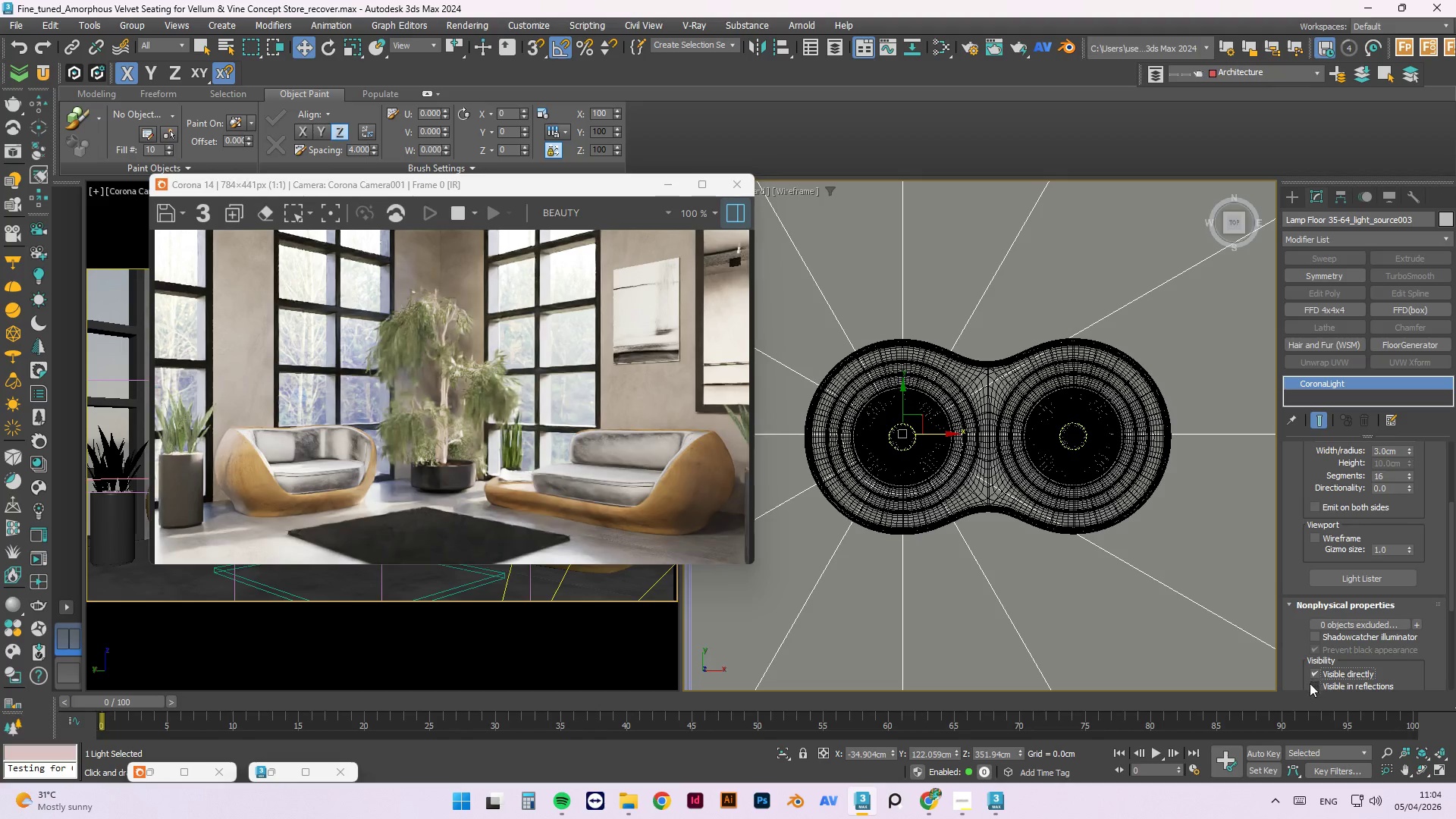 
left_click([1313, 686])
 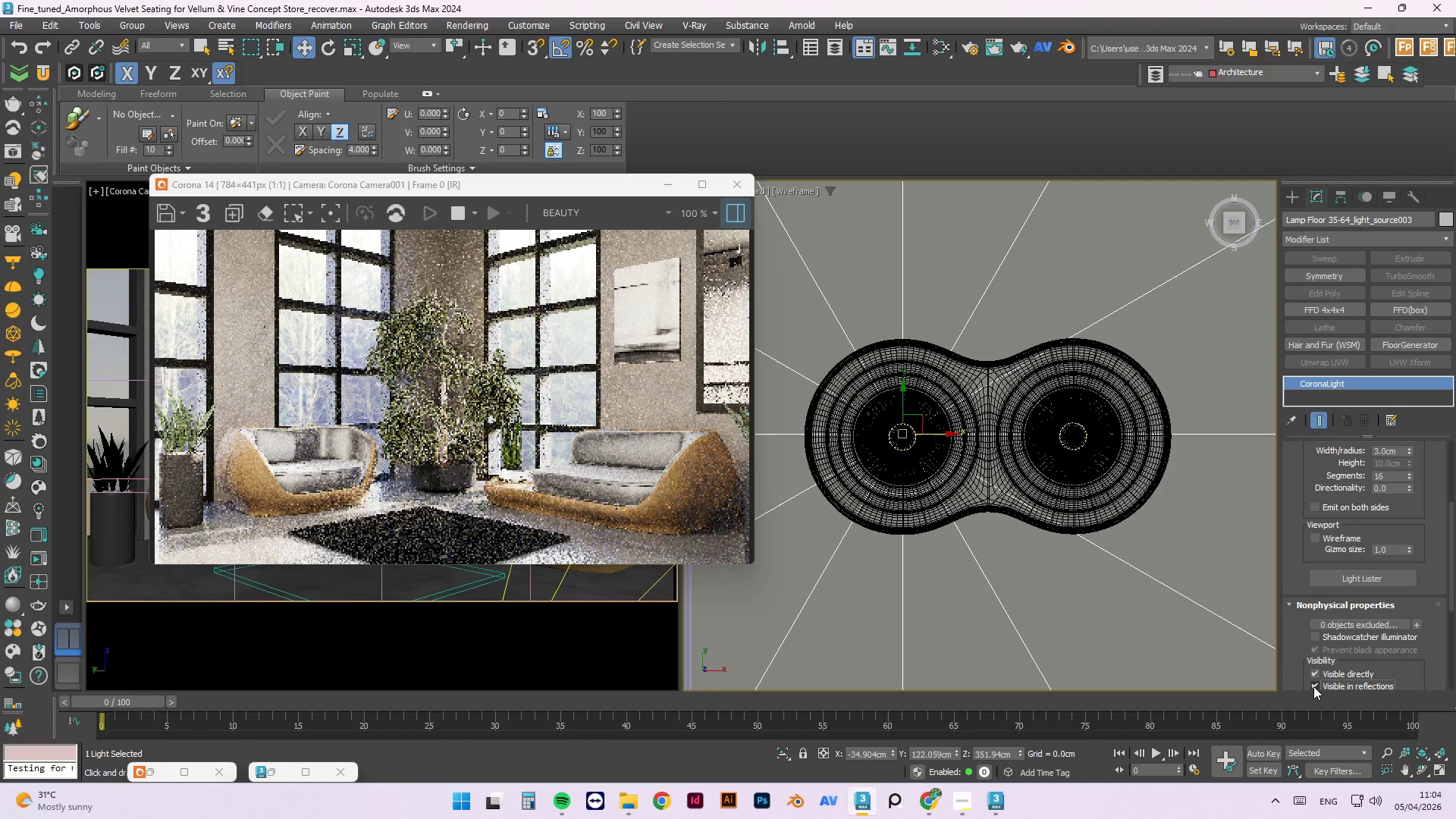 
scroll: coordinate [1121, 462], scroll_direction: down, amount: 2.0
 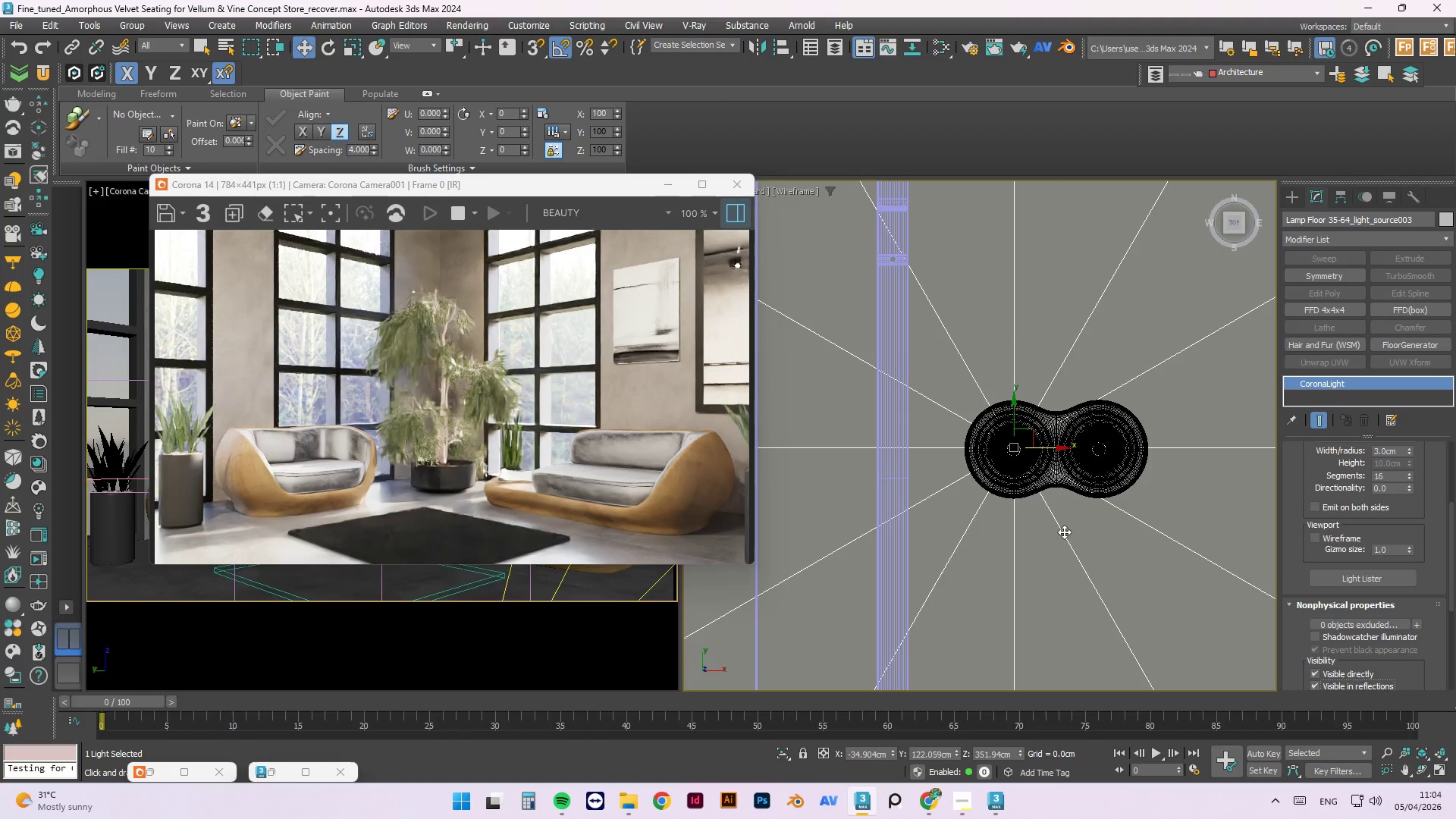 
hold_key(key=AltLeft, duration=1.53)
 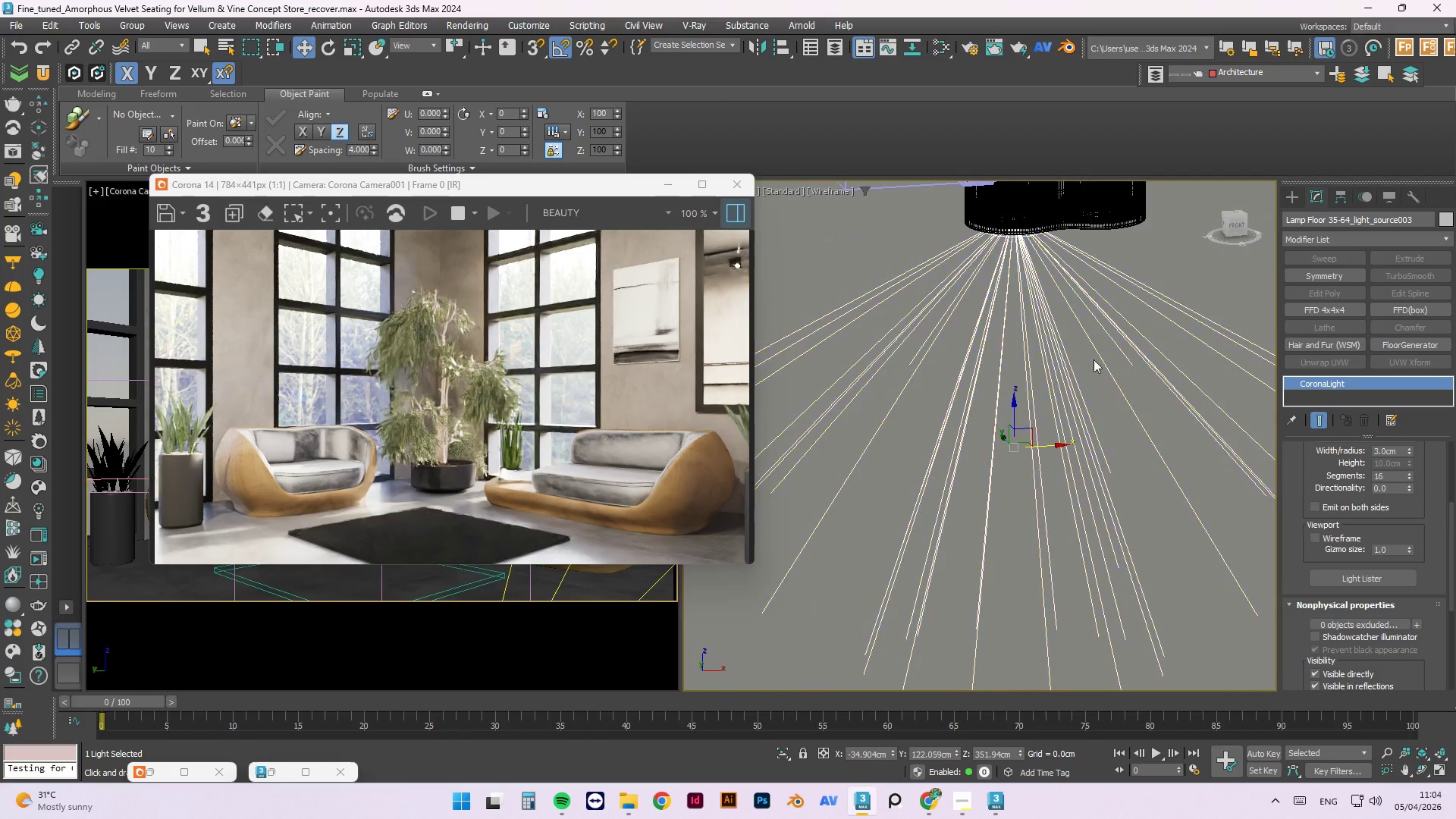 
hold_key(key=AltLeft, duration=0.44)
 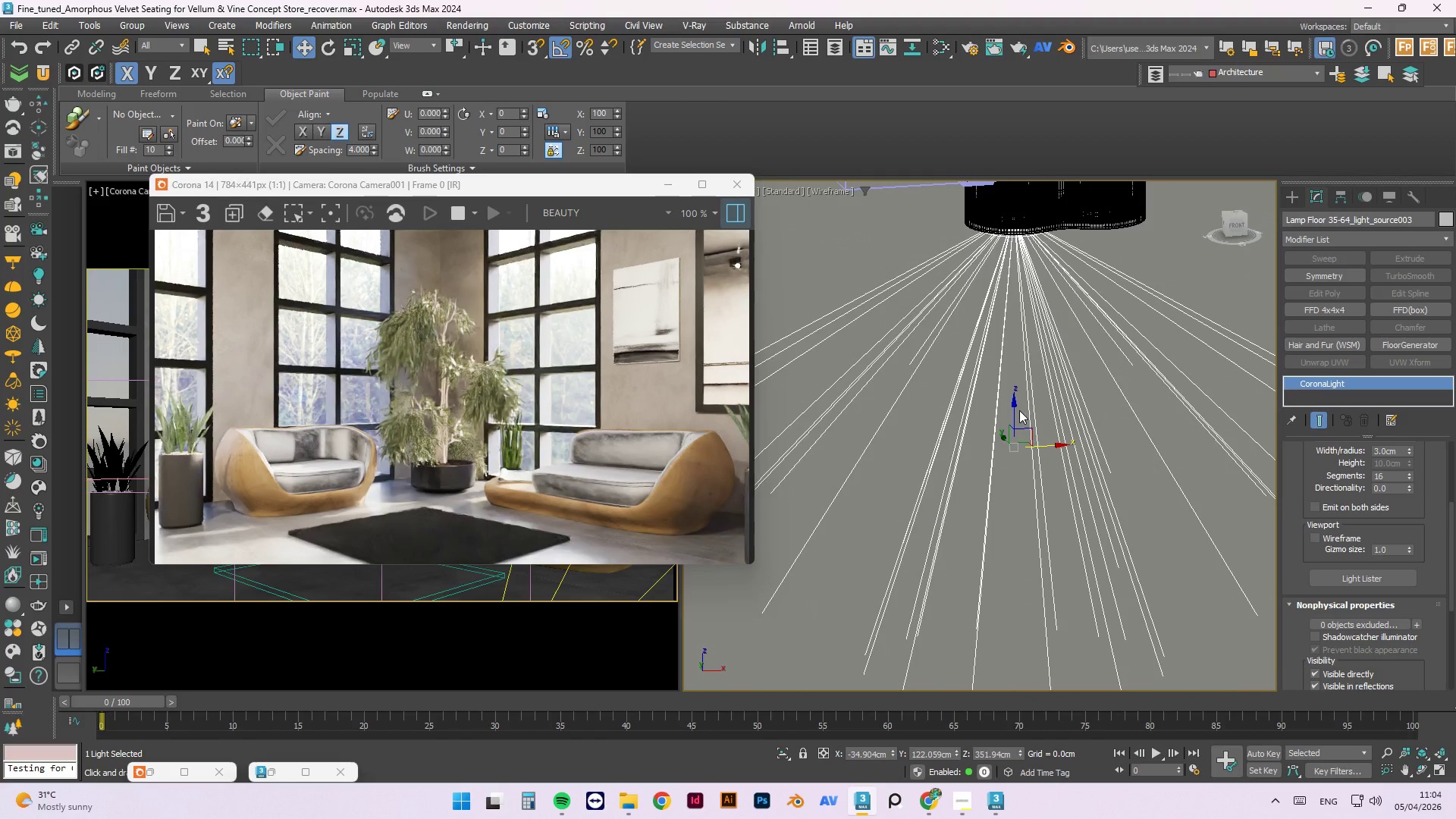 
left_click_drag(start_coordinate=[1015, 409], to_coordinate=[1017, 413])
 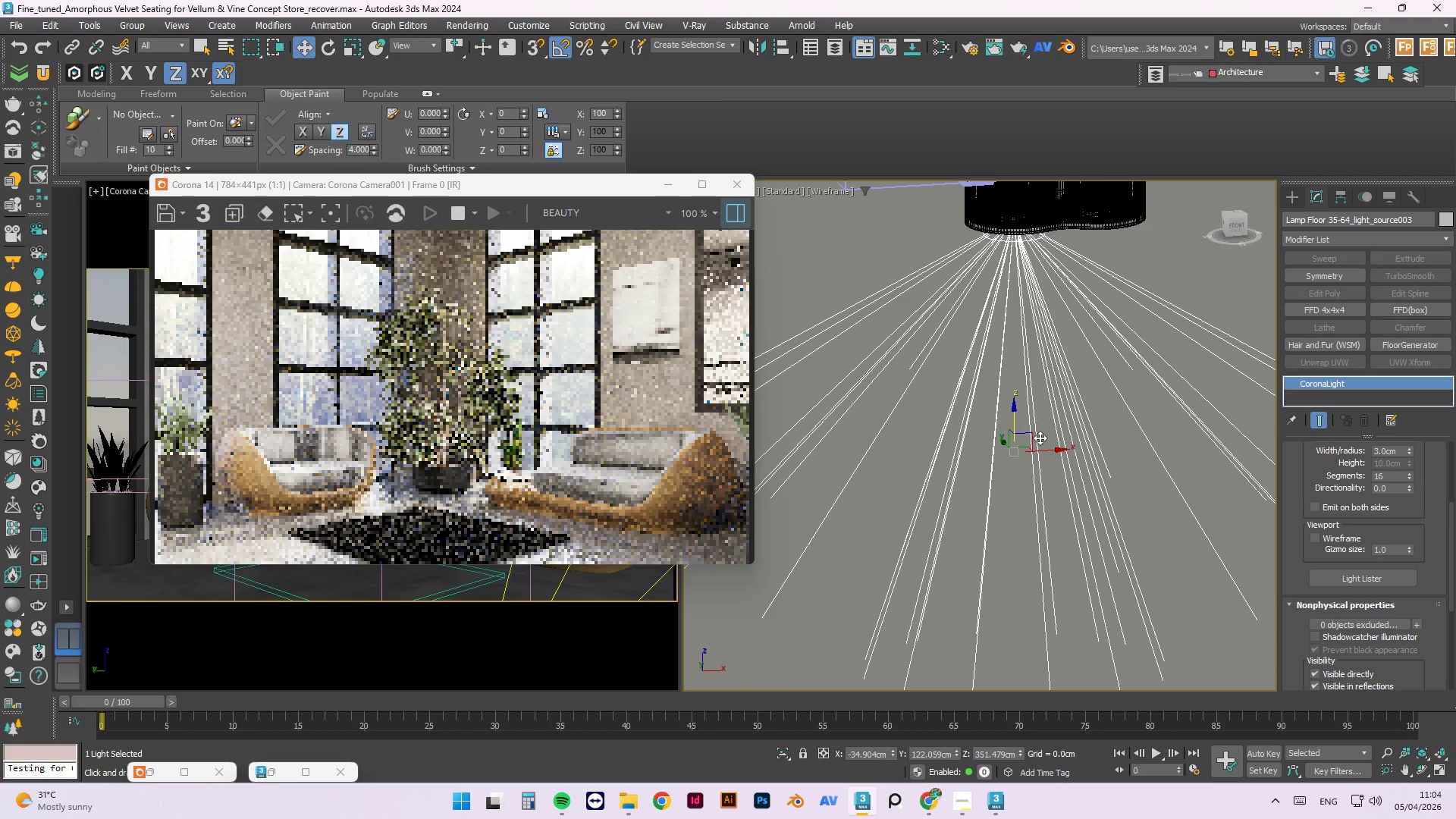 
hold_key(key=ShiftLeft, duration=1.51)
left_click_drag(start_coordinate=[1048, 450], to_coordinate=[1137, 444])
 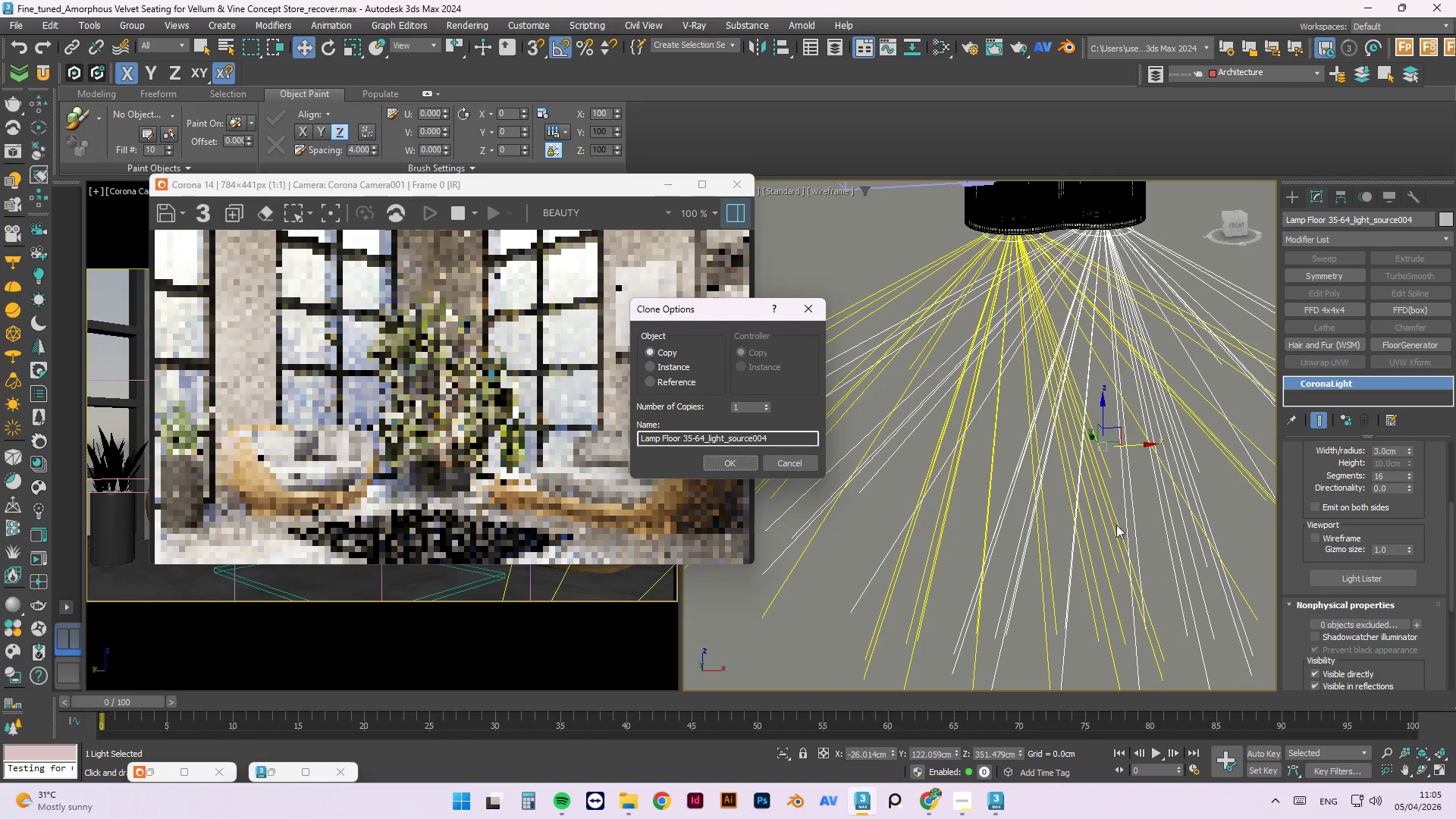 
hold_key(key=ShiftLeft, duration=1.52)
 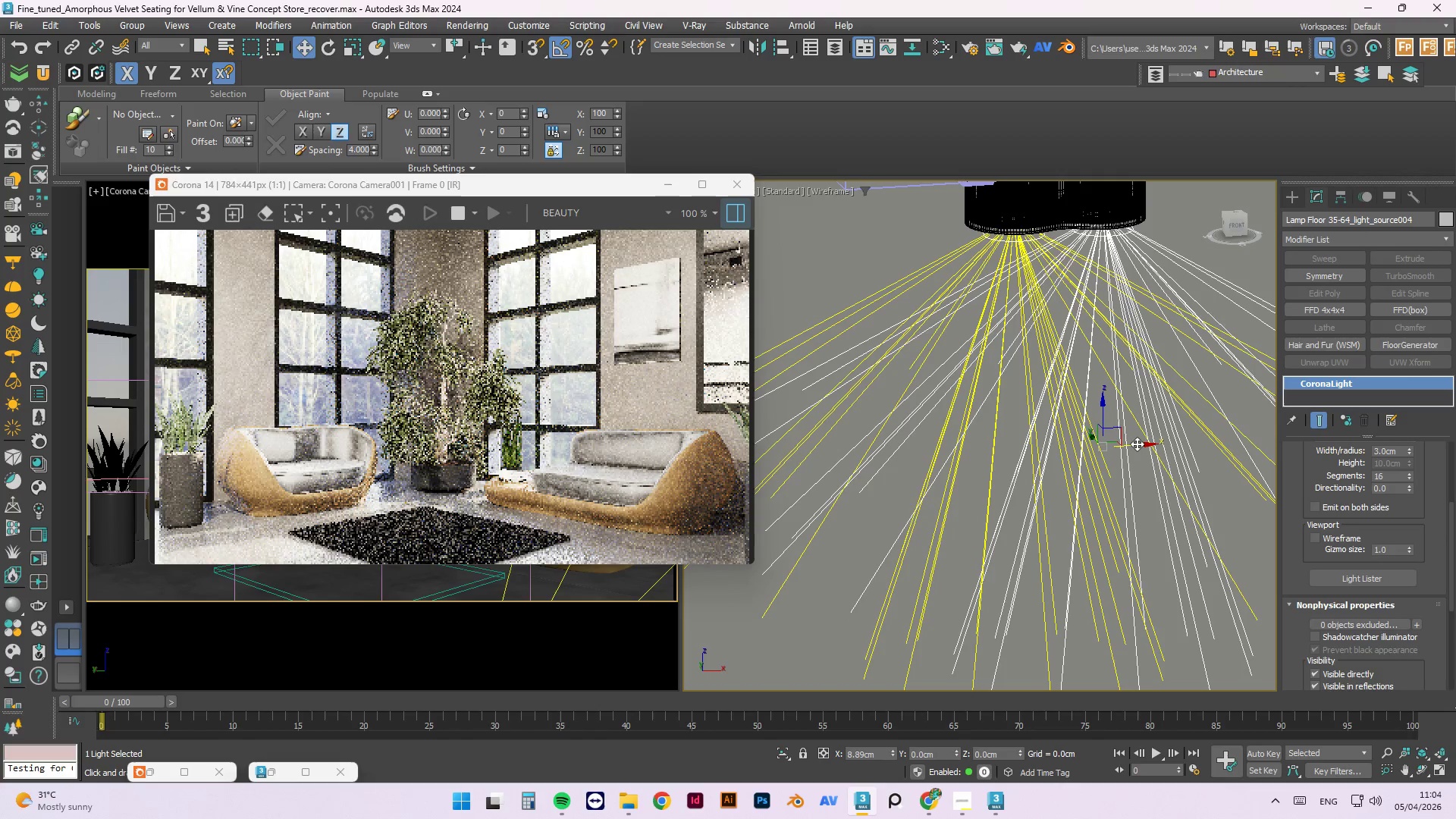 
hold_key(key=ShiftLeft, duration=1.5)
 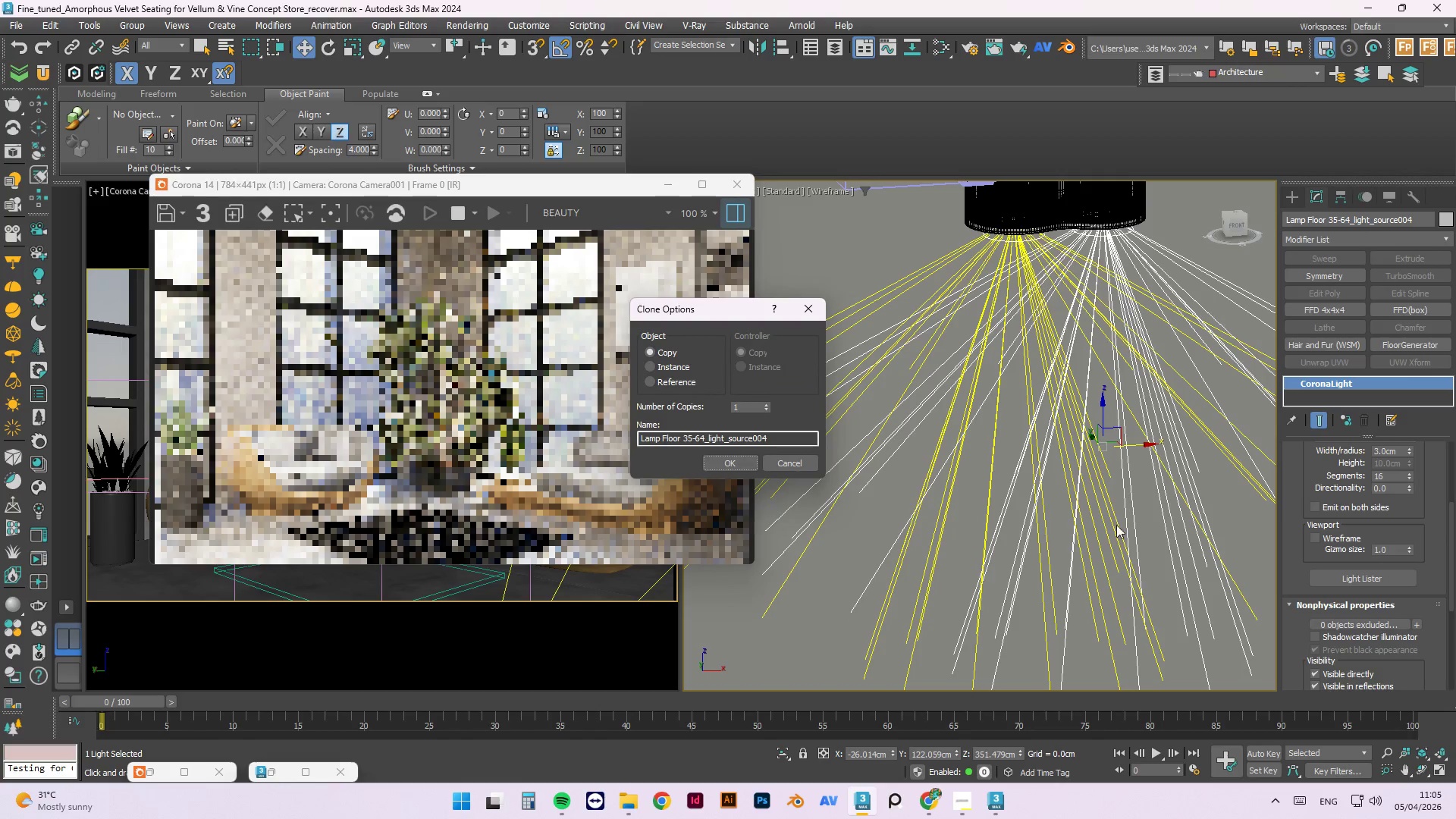 
key(Shift+ShiftLeft)
 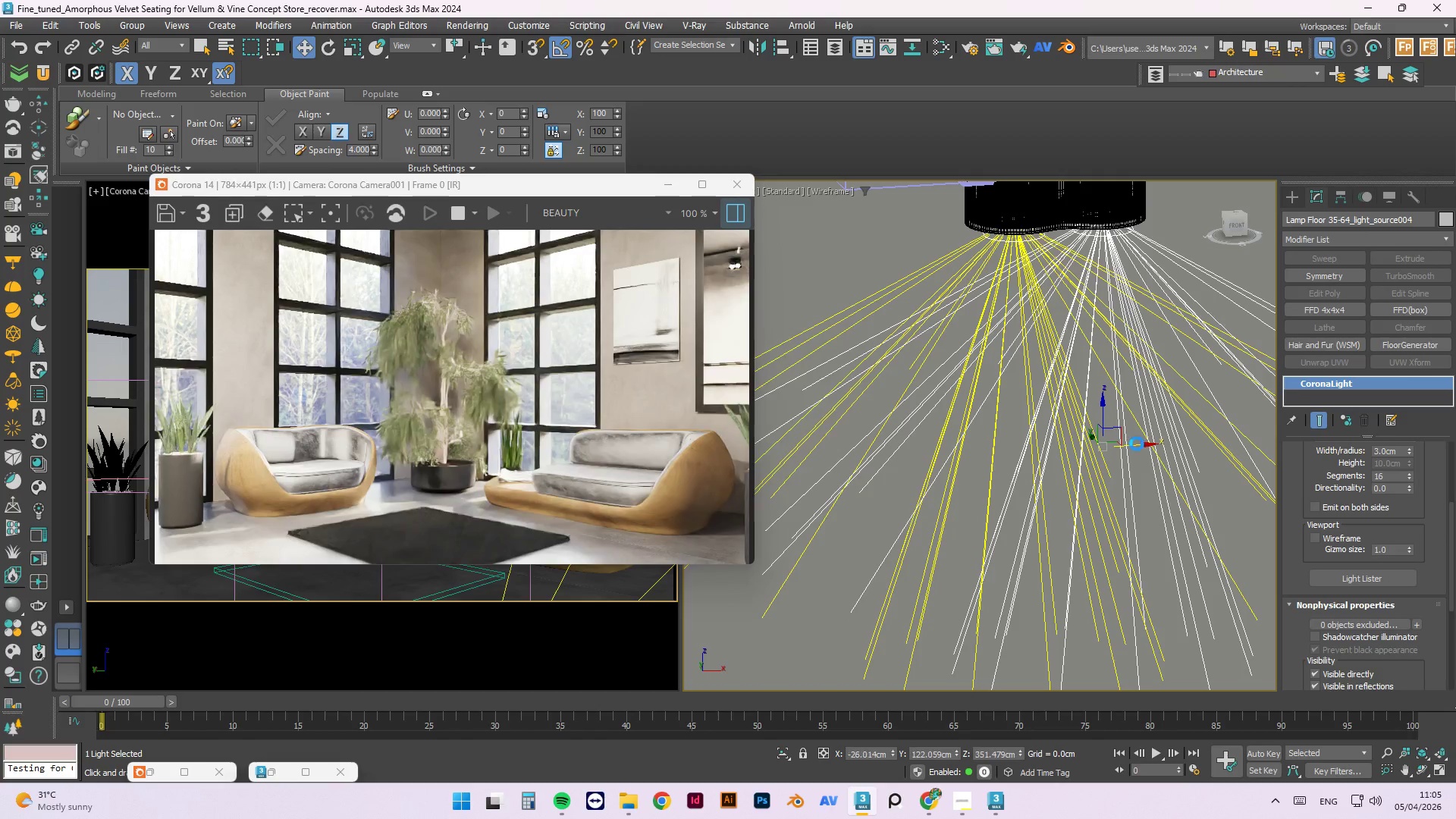 
key(Shift+ShiftLeft)
 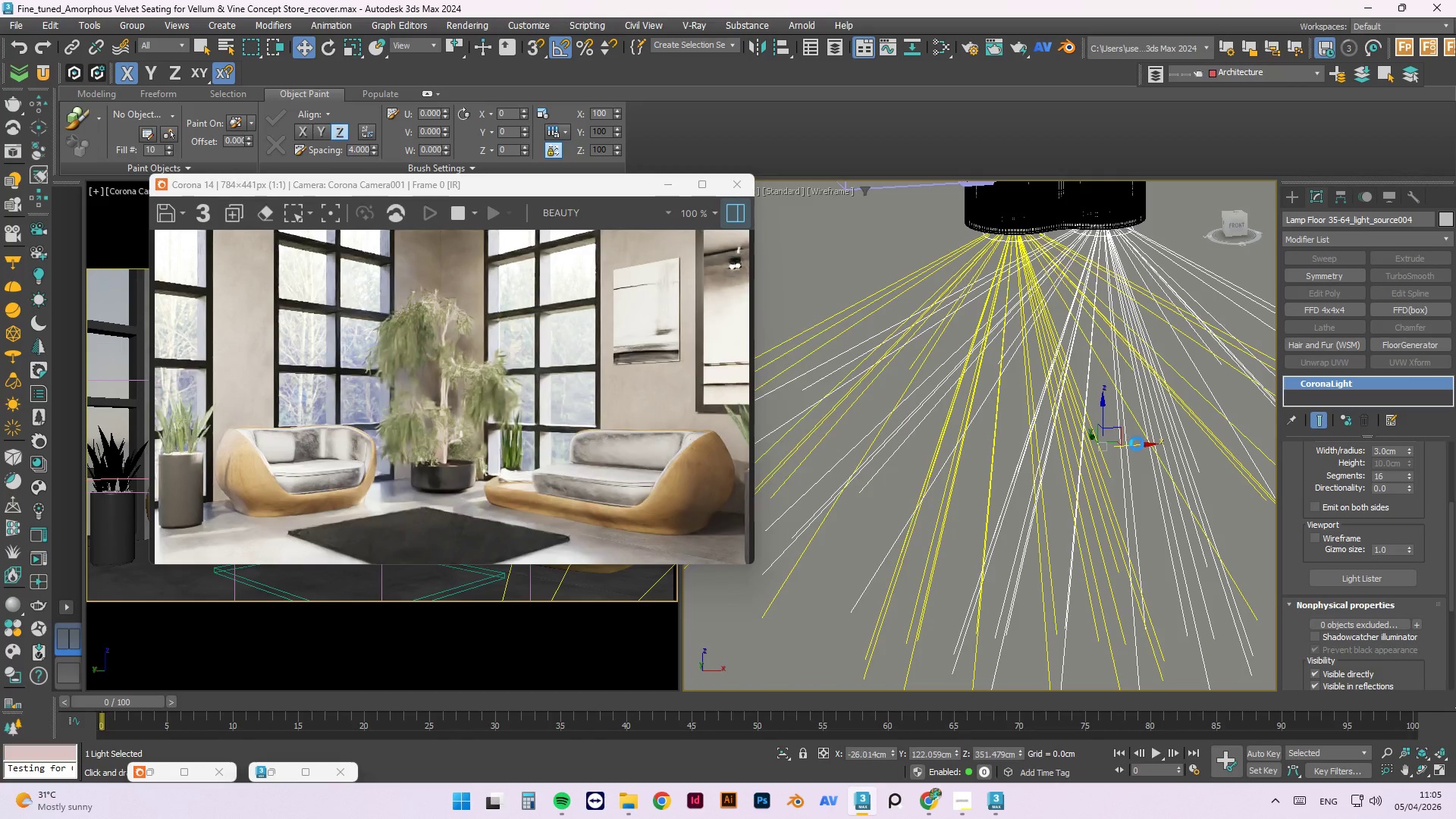 
key(Shift+ShiftLeft)
 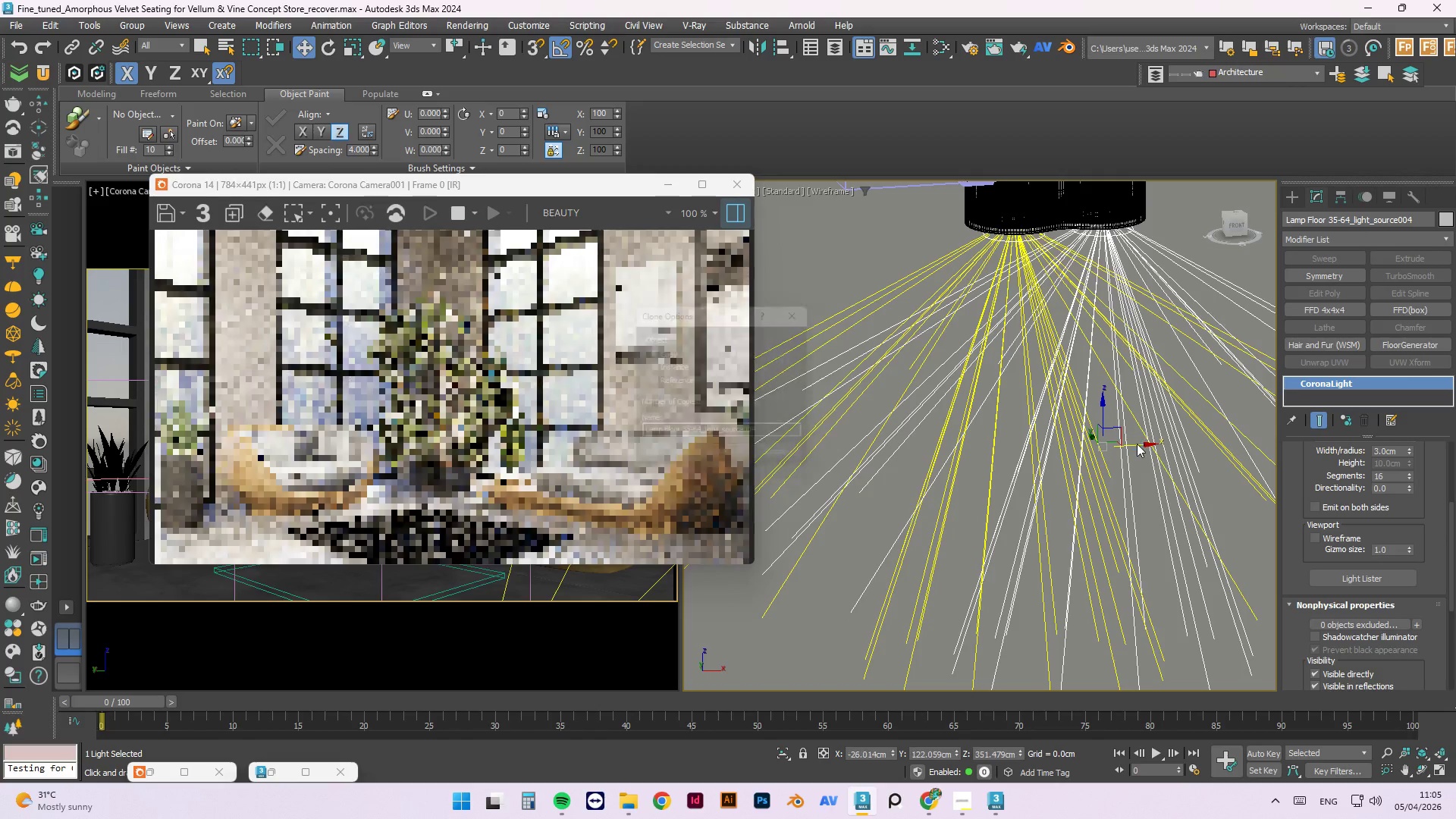 
key(Shift+ShiftLeft)
 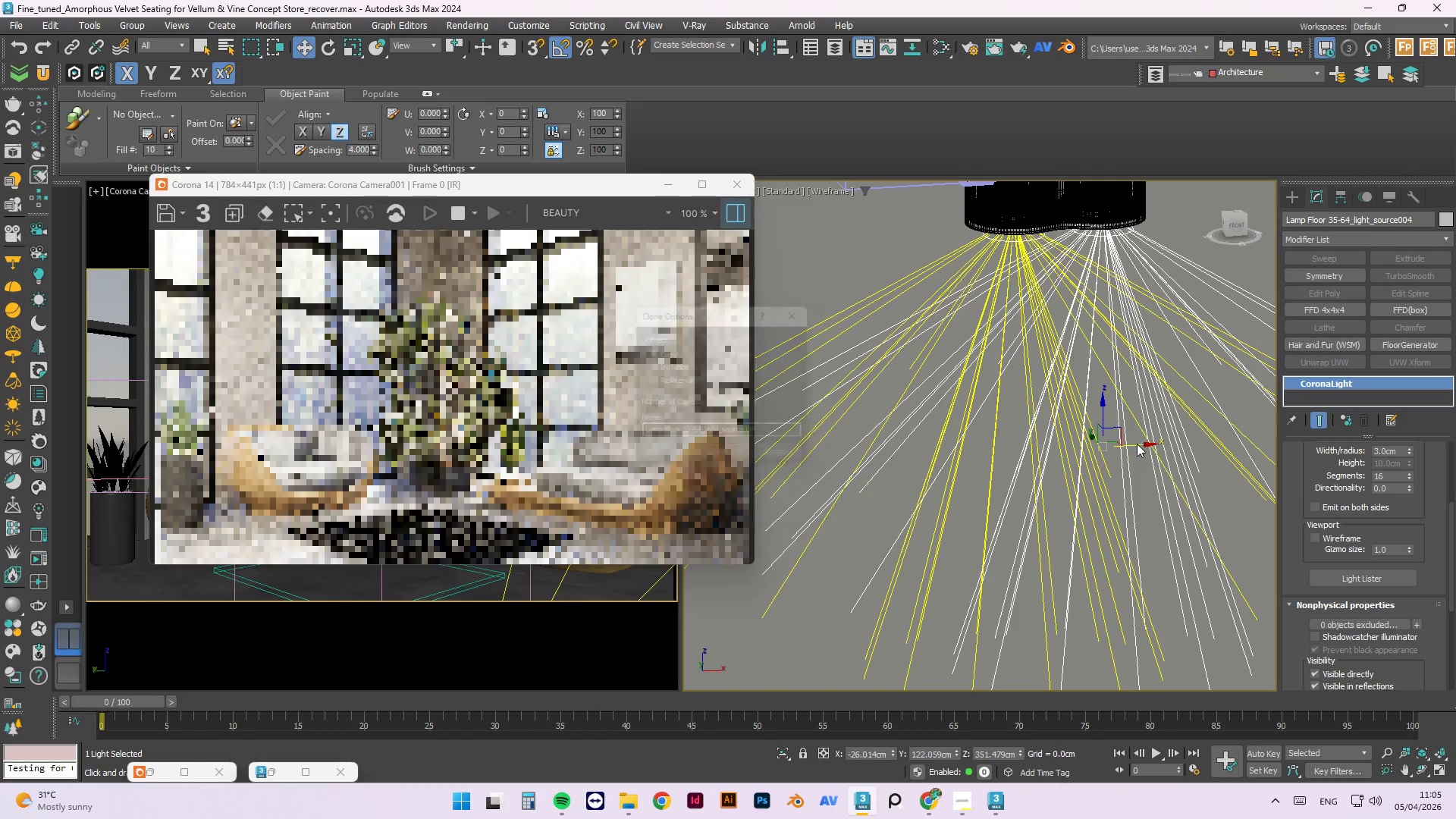 
key(Shift+ShiftLeft)
 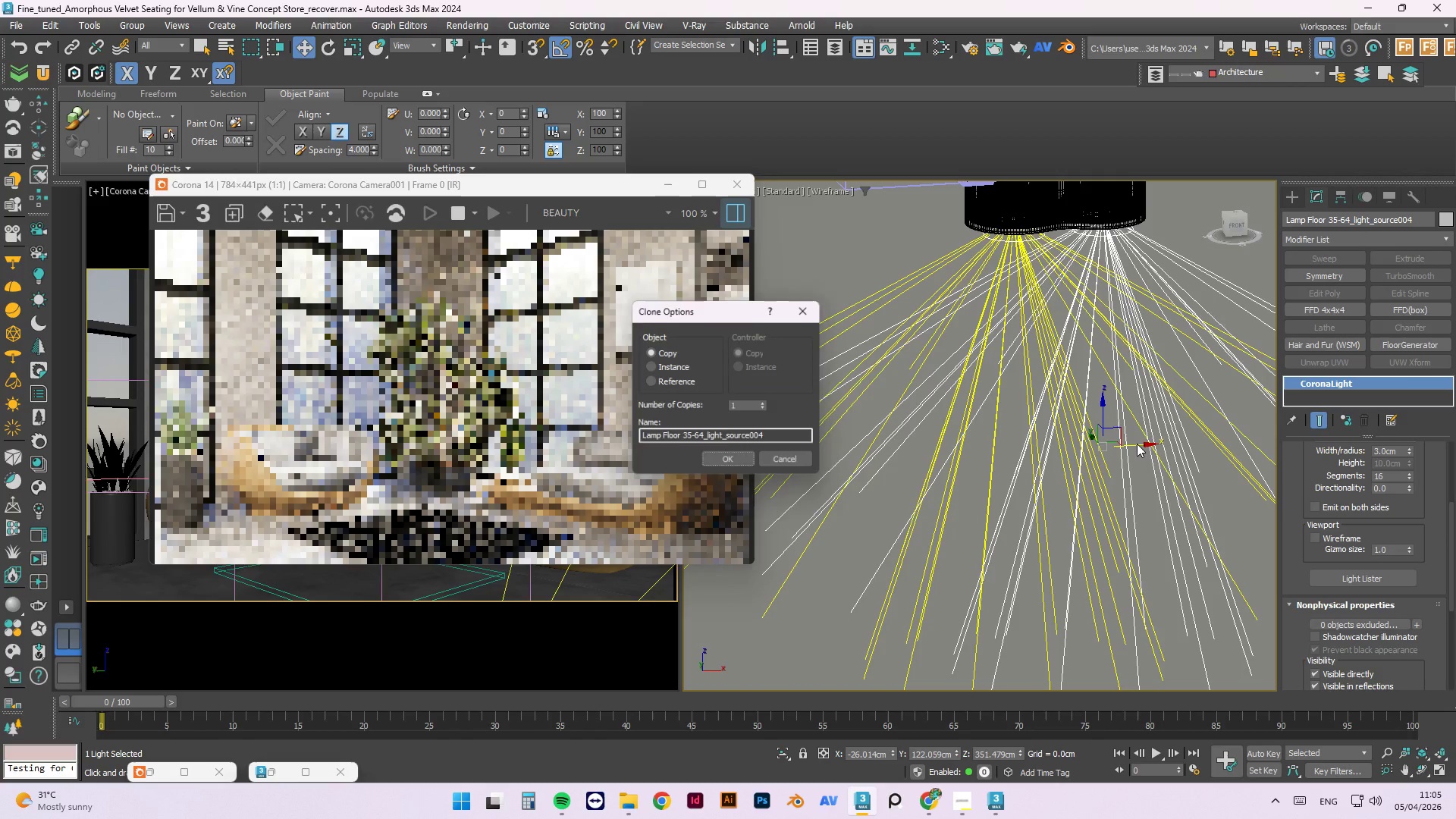 
key(Shift+ShiftLeft)
 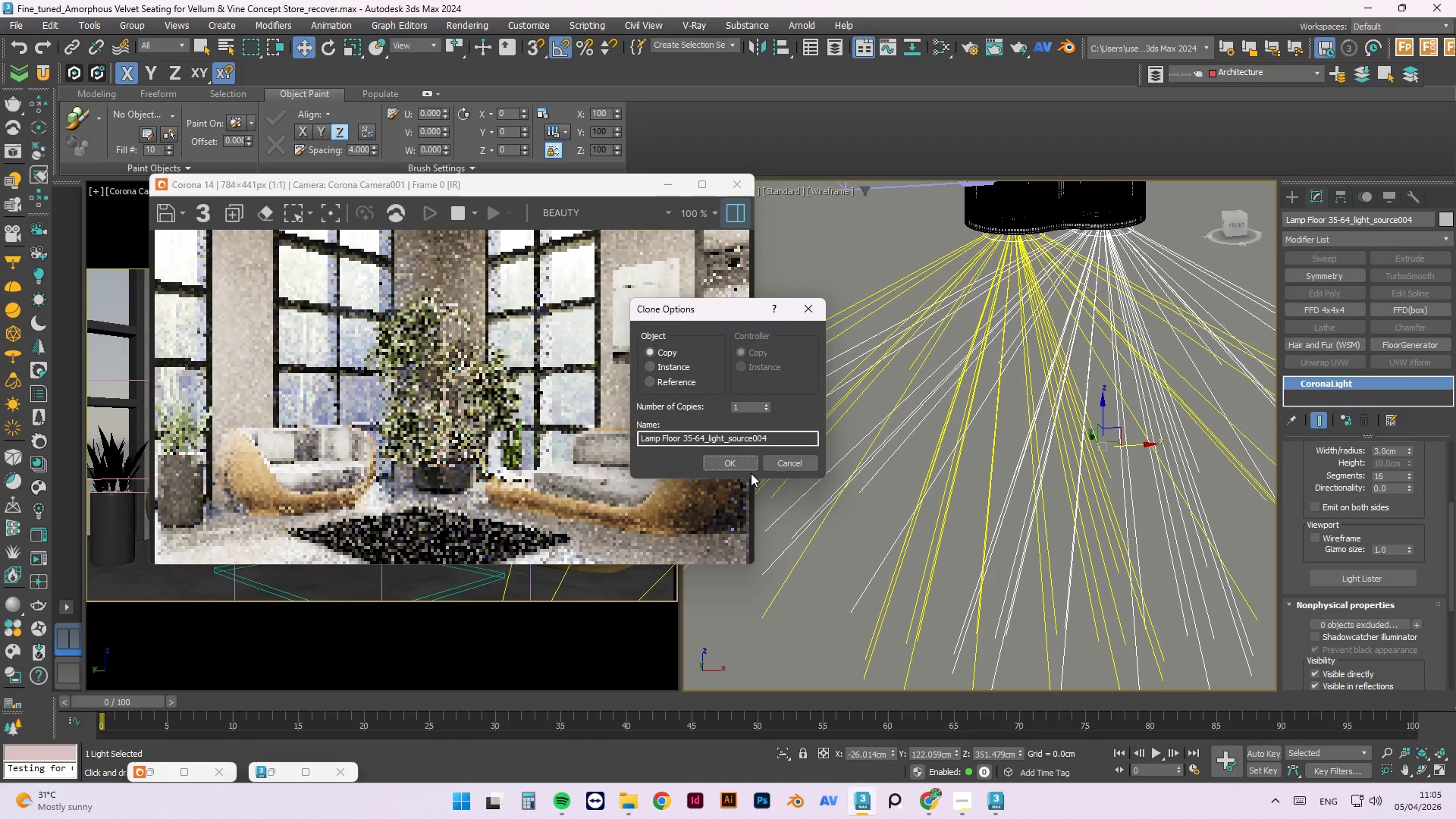 
left_click([738, 464])
 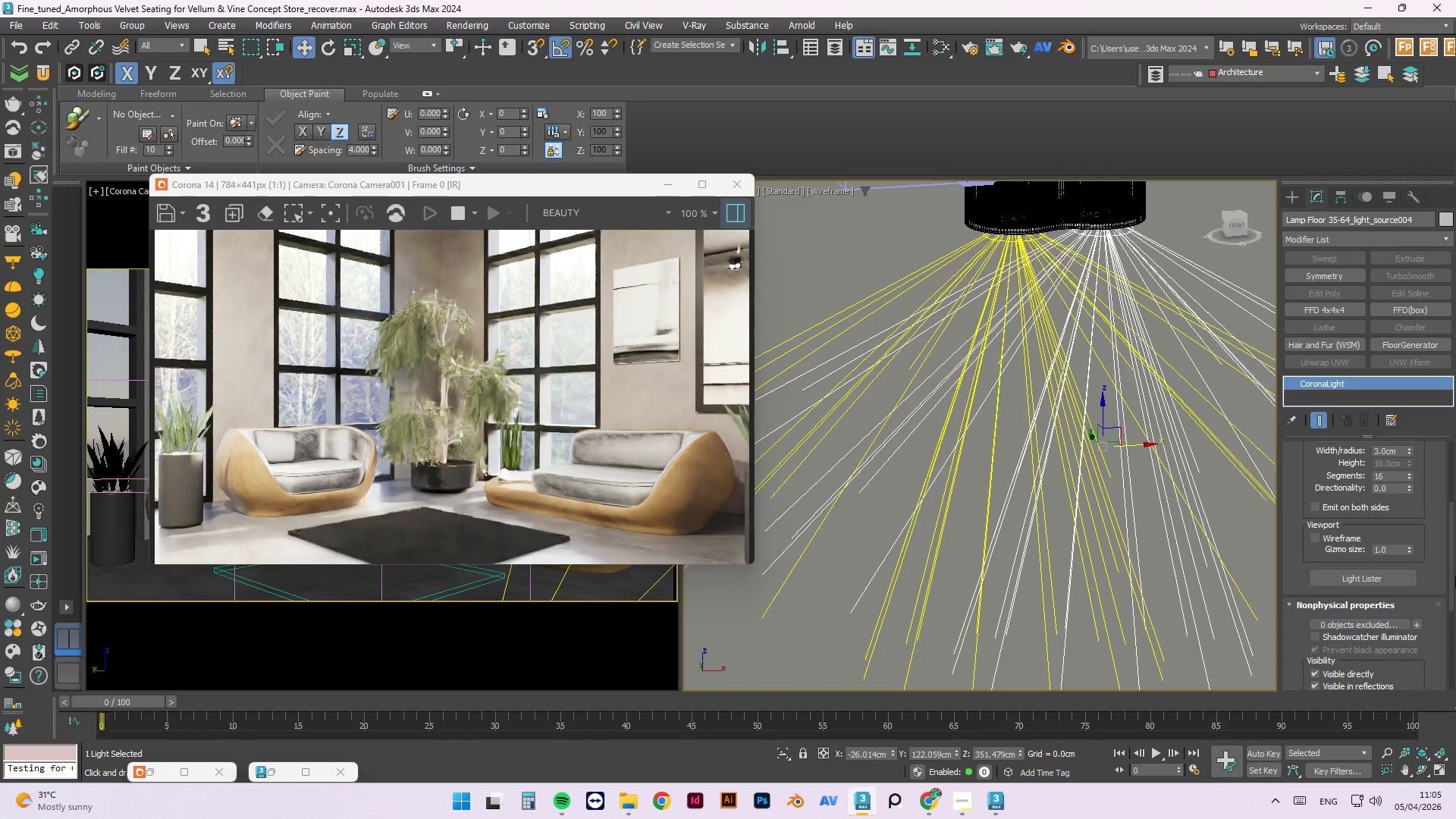 
left_click_drag(start_coordinate=[1453, 576], to_coordinate=[1451, 507])
 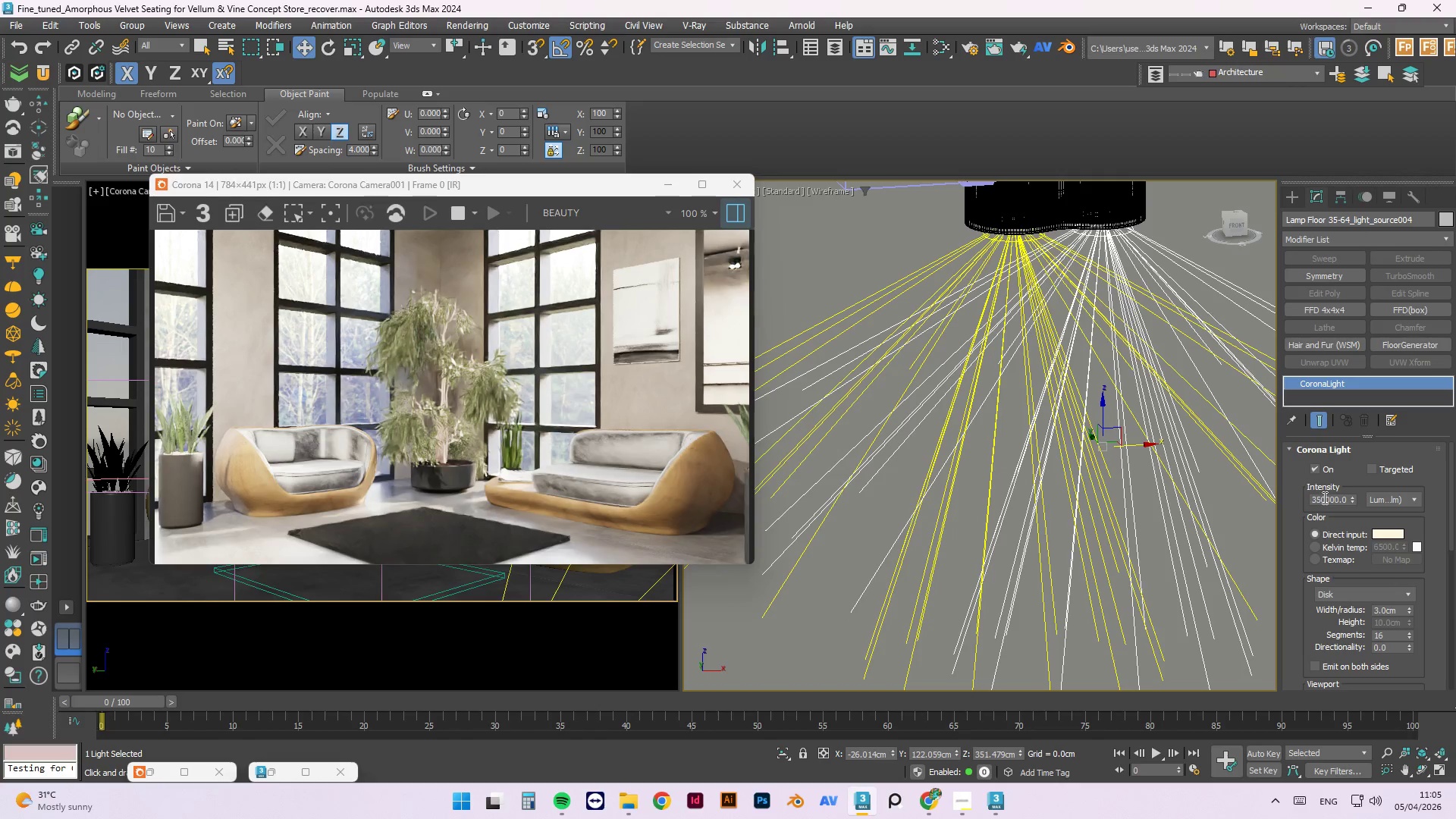 
double_click([1323, 497])
 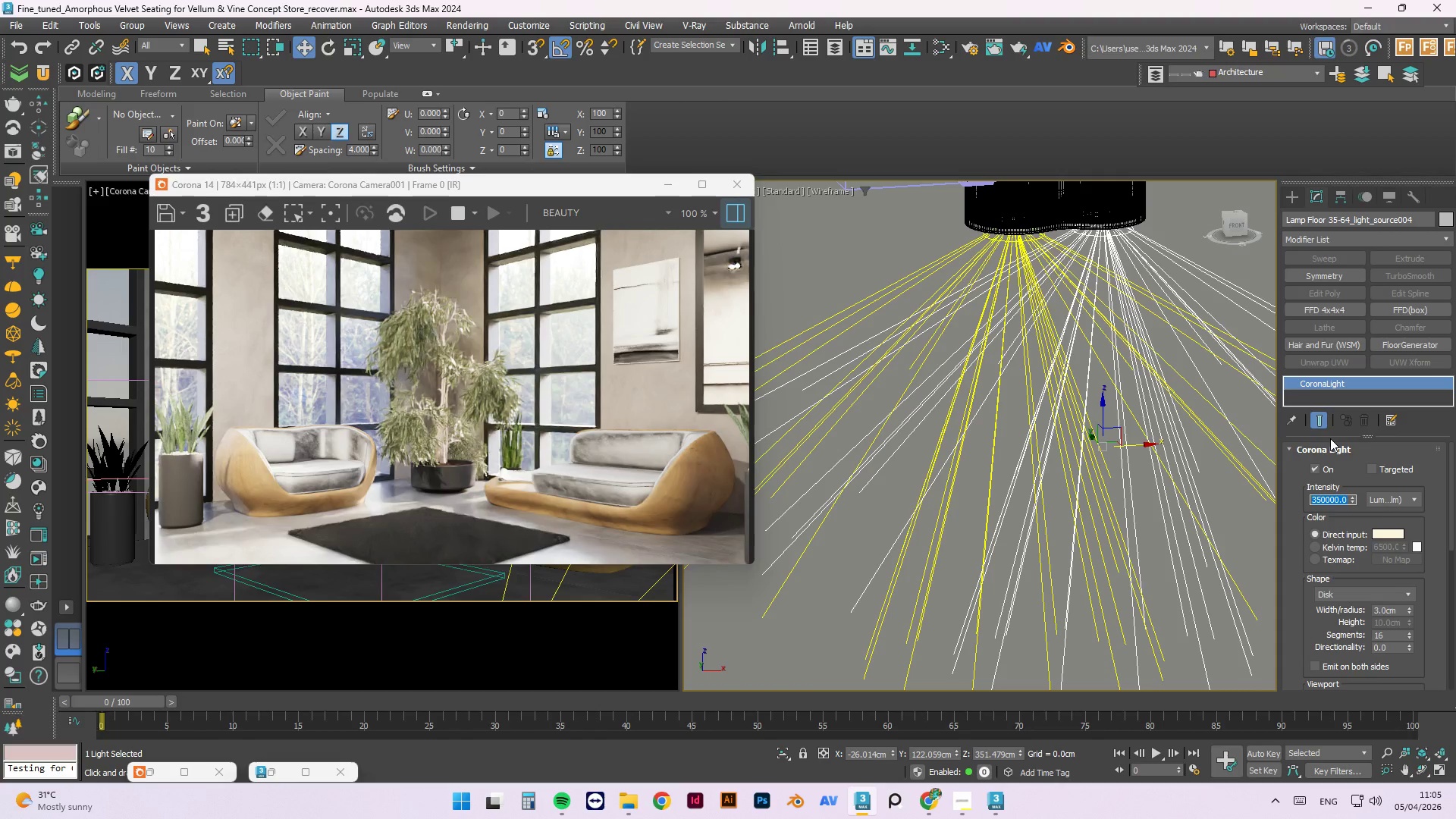 
key(Numpad1)
 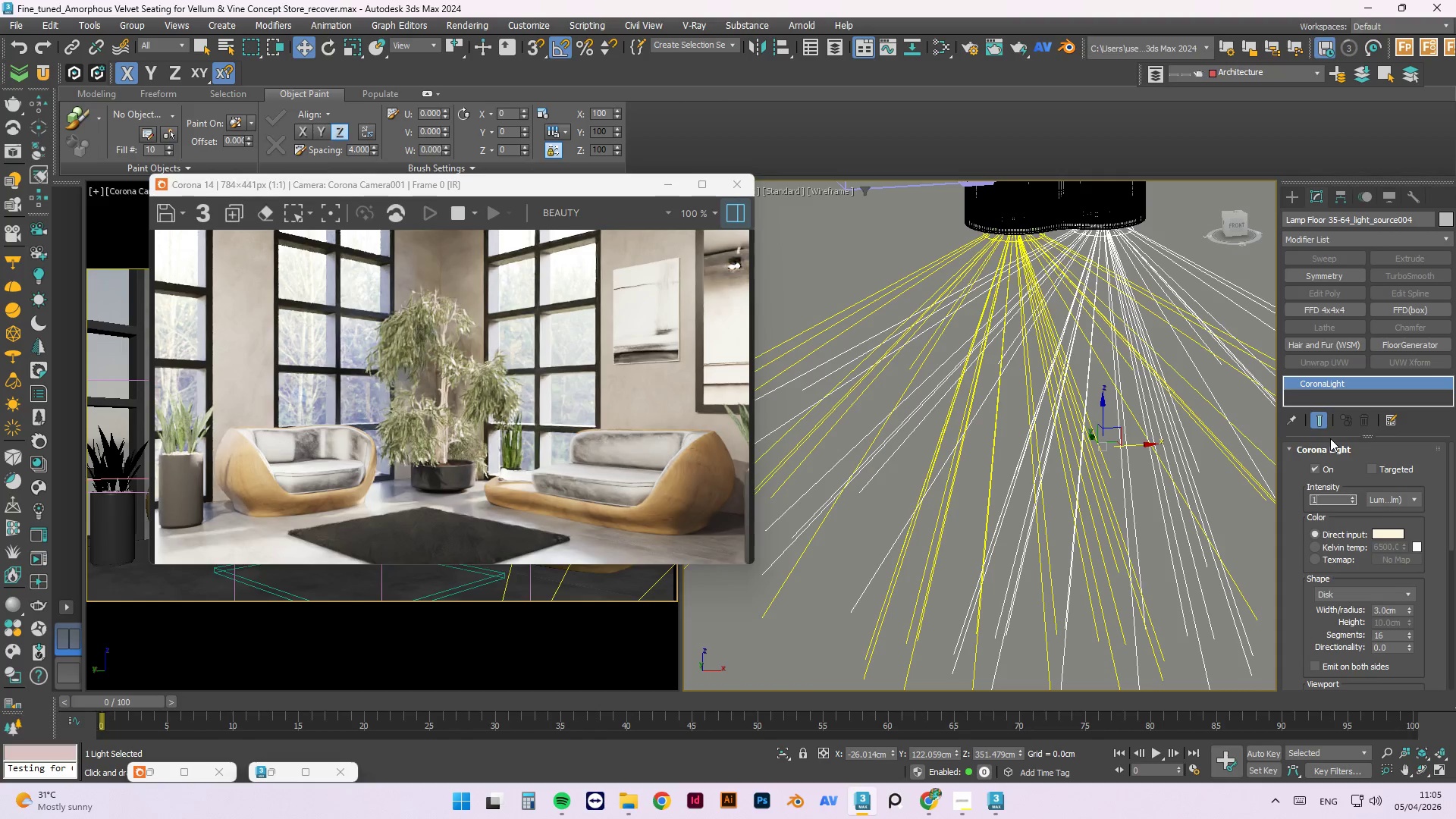 
key(Numpad5)
 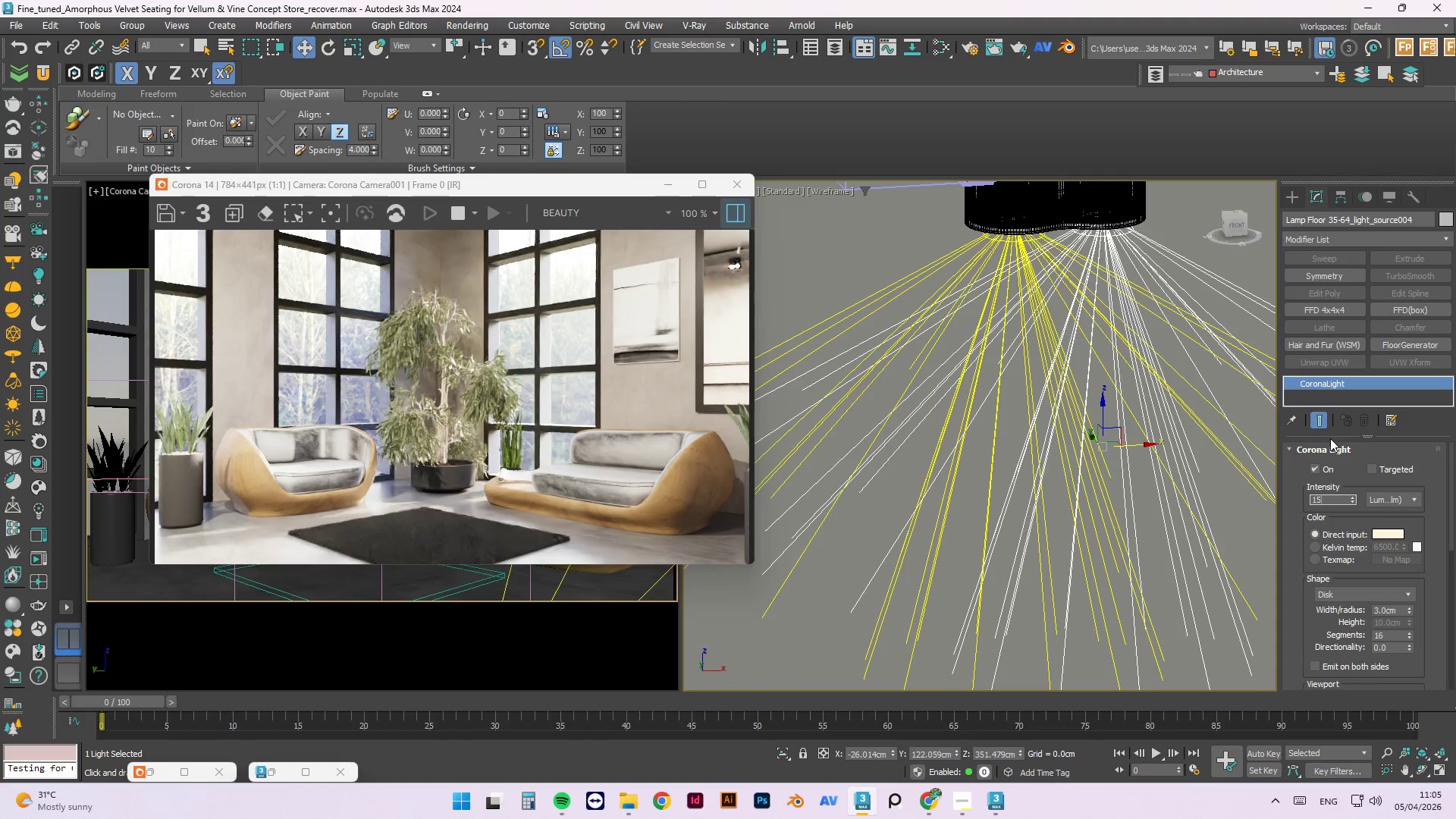 
key(Numpad0)
 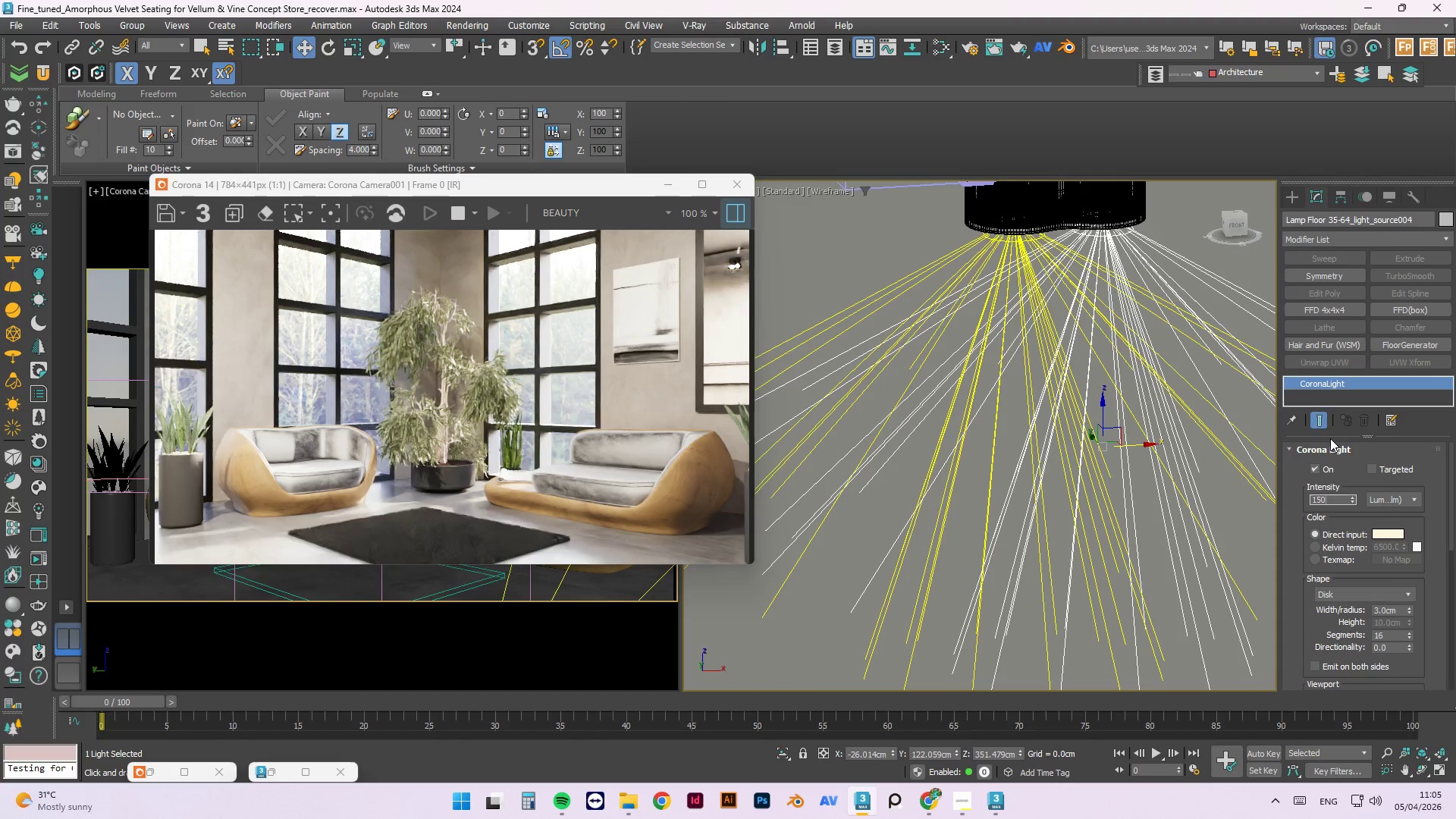 
key(Numpad0)
 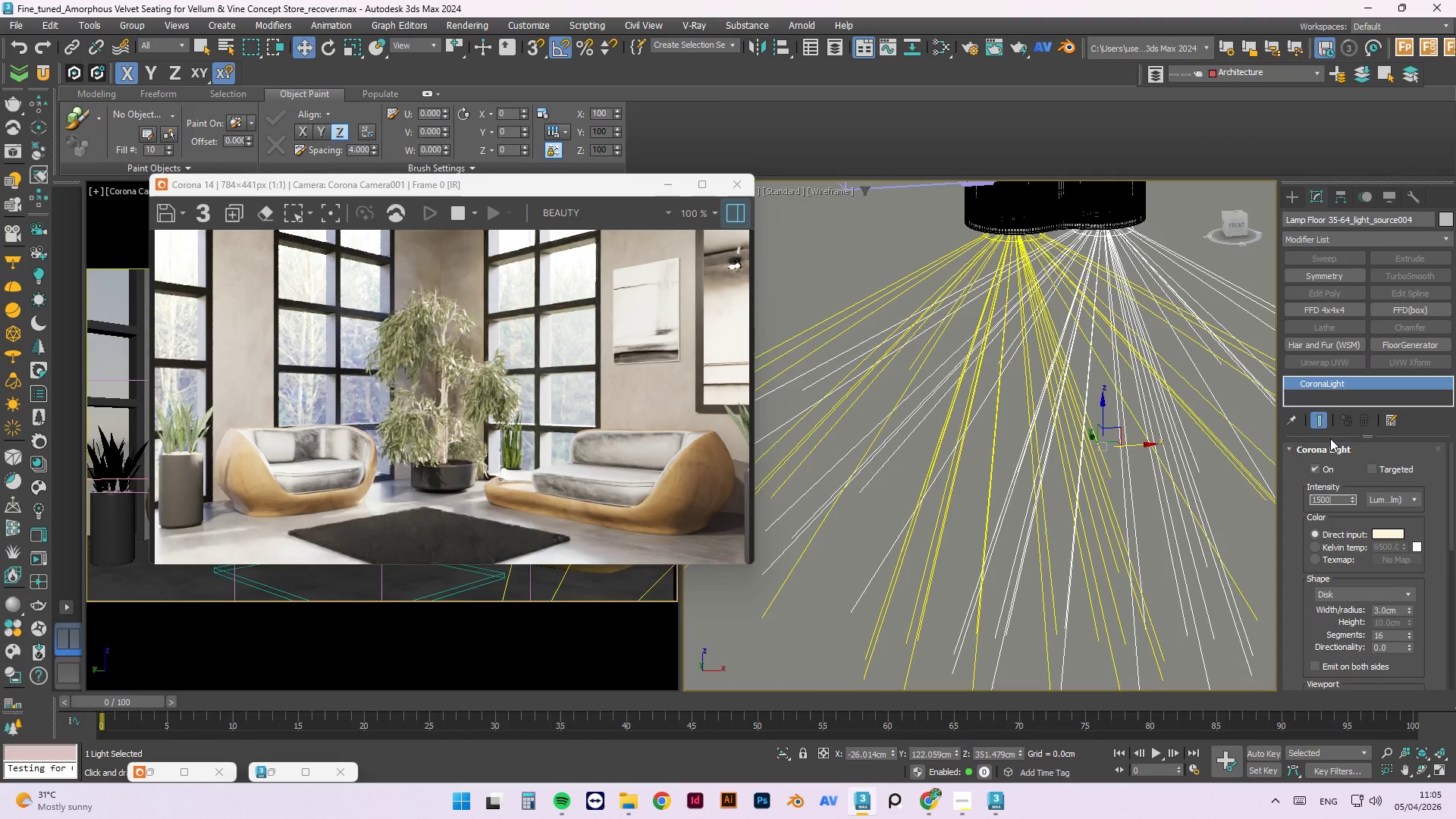 
key(Numpad0)
 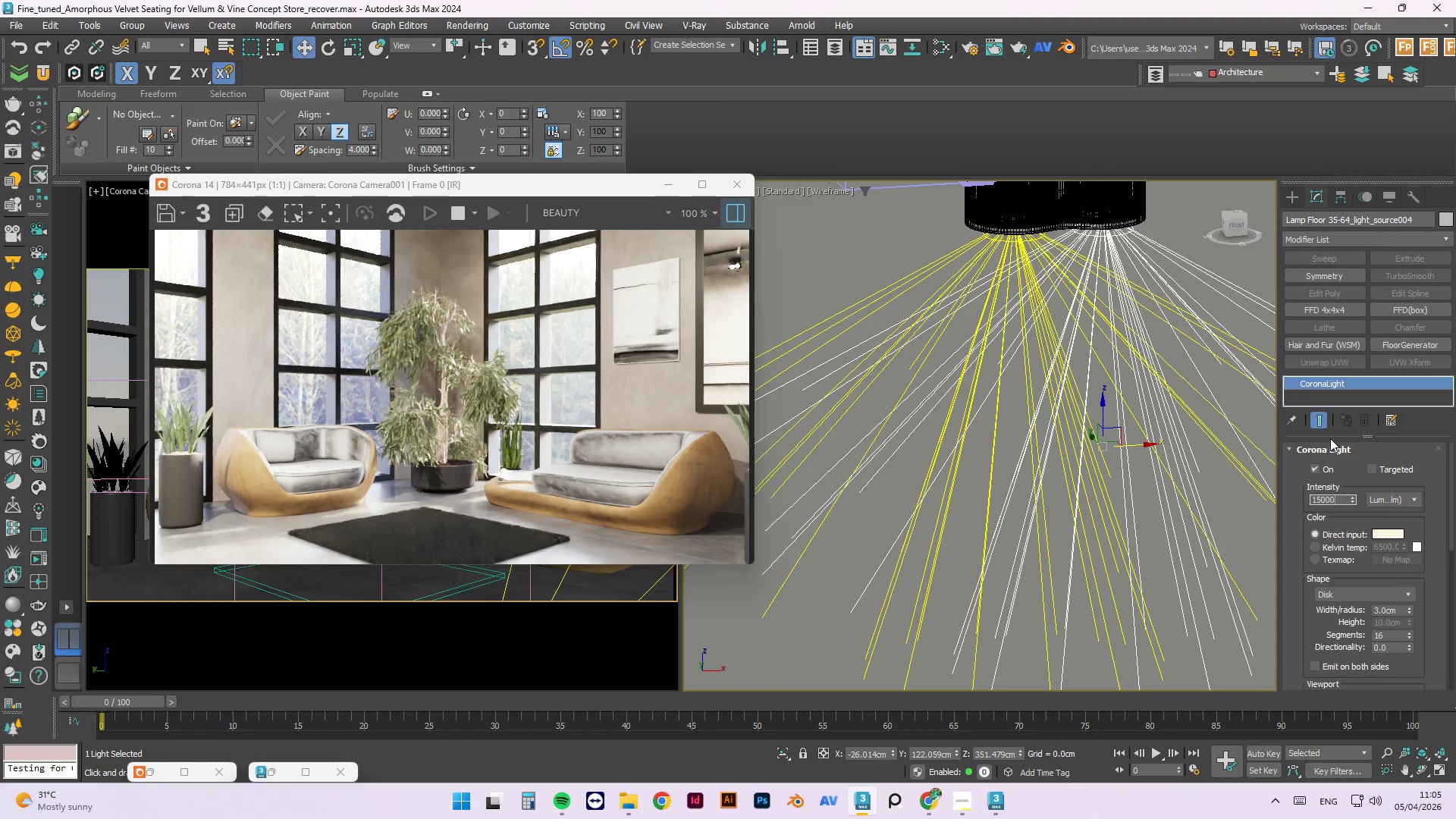 
key(Numpad0)
 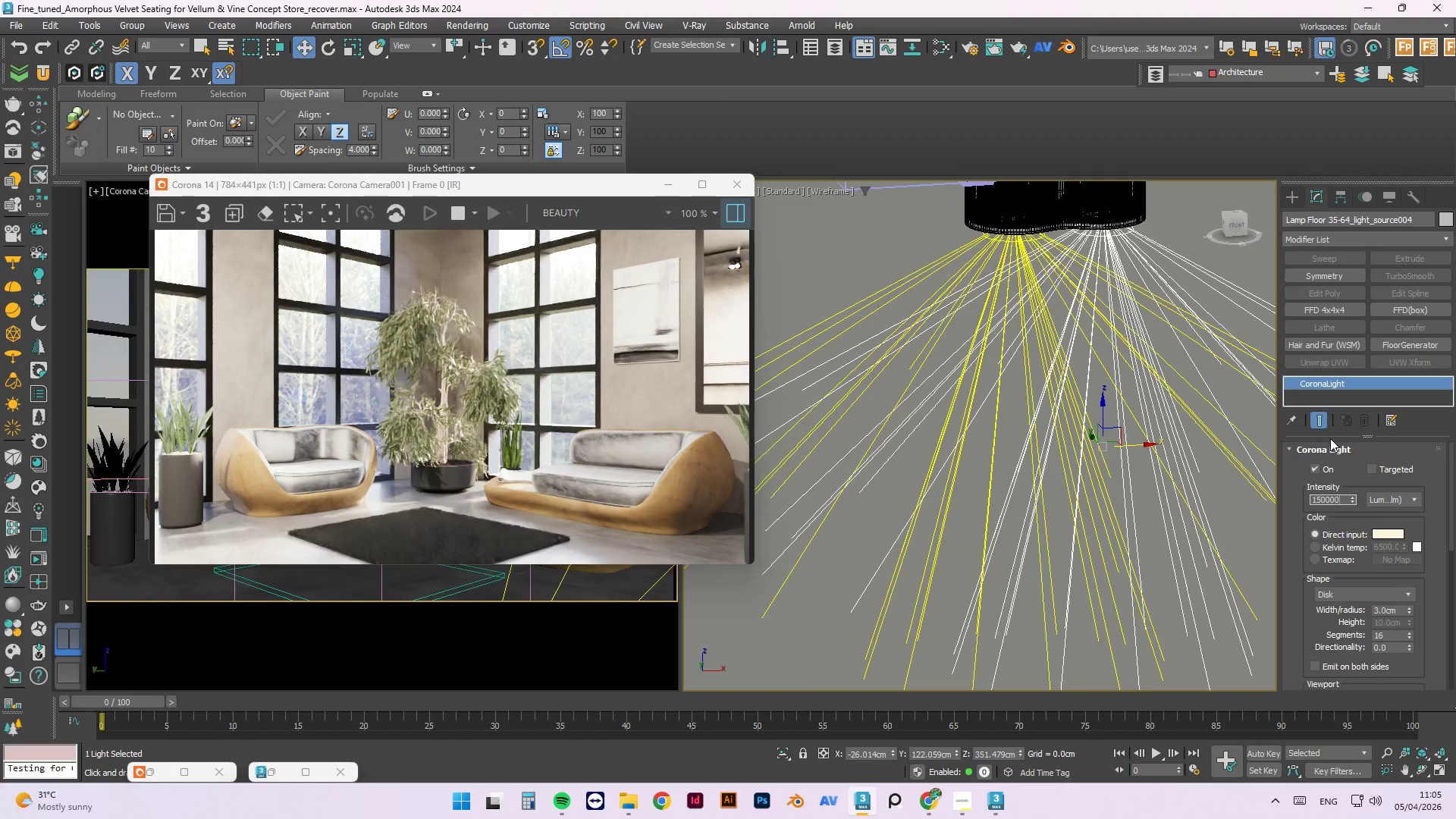 
key(NumpadEnter)
 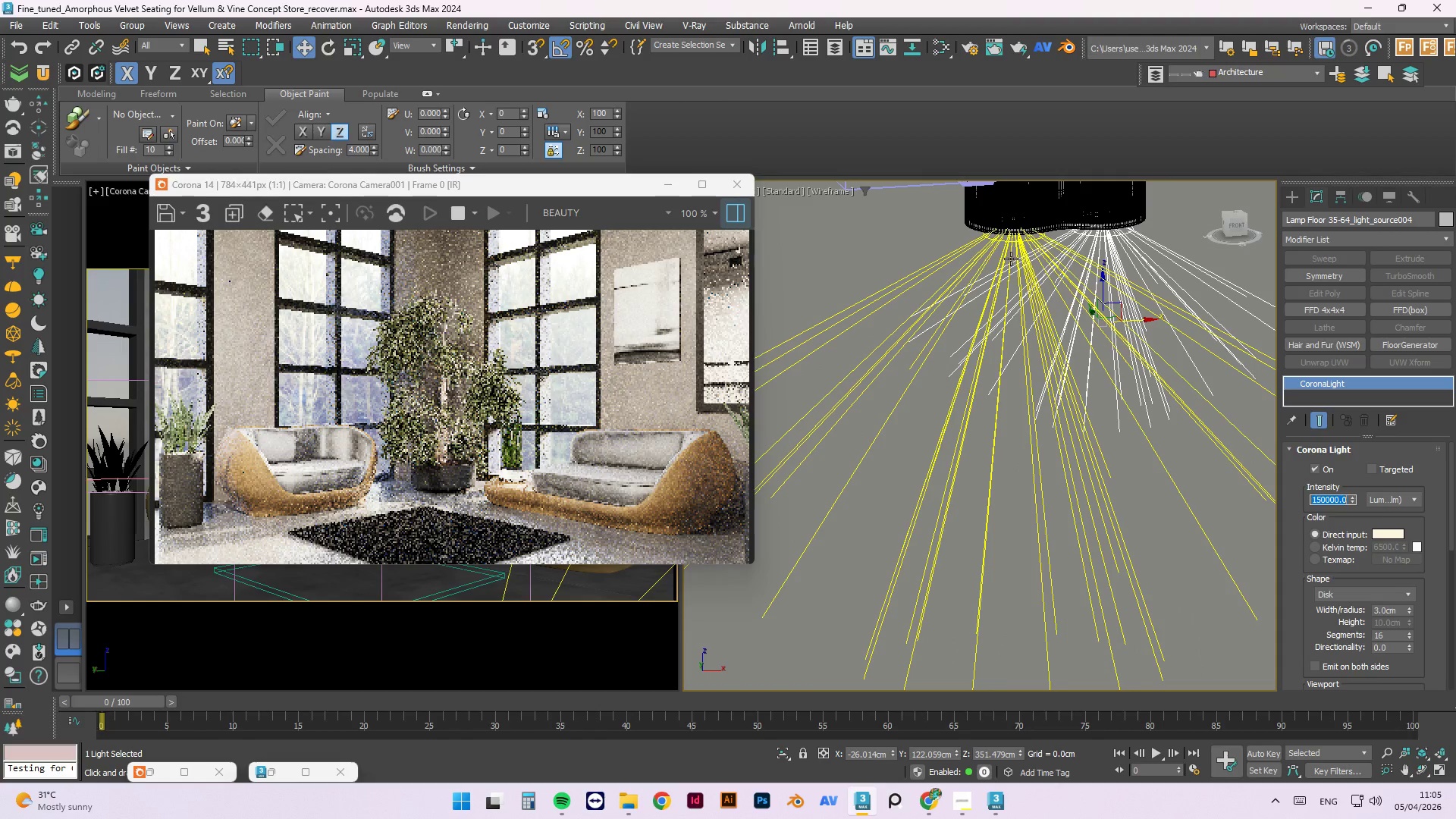 
left_click([1006, 255])
 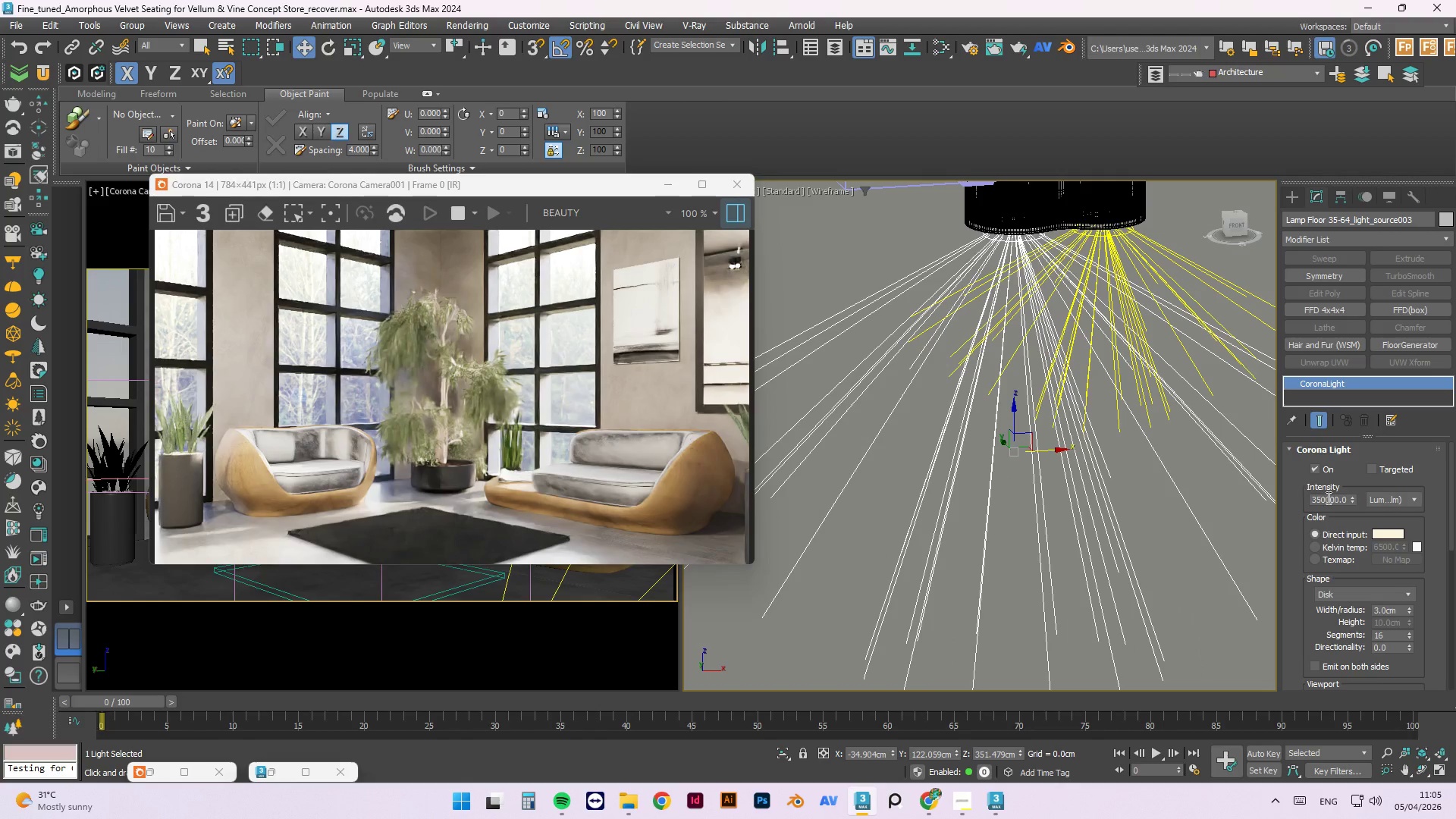 
double_click([1327, 497])
 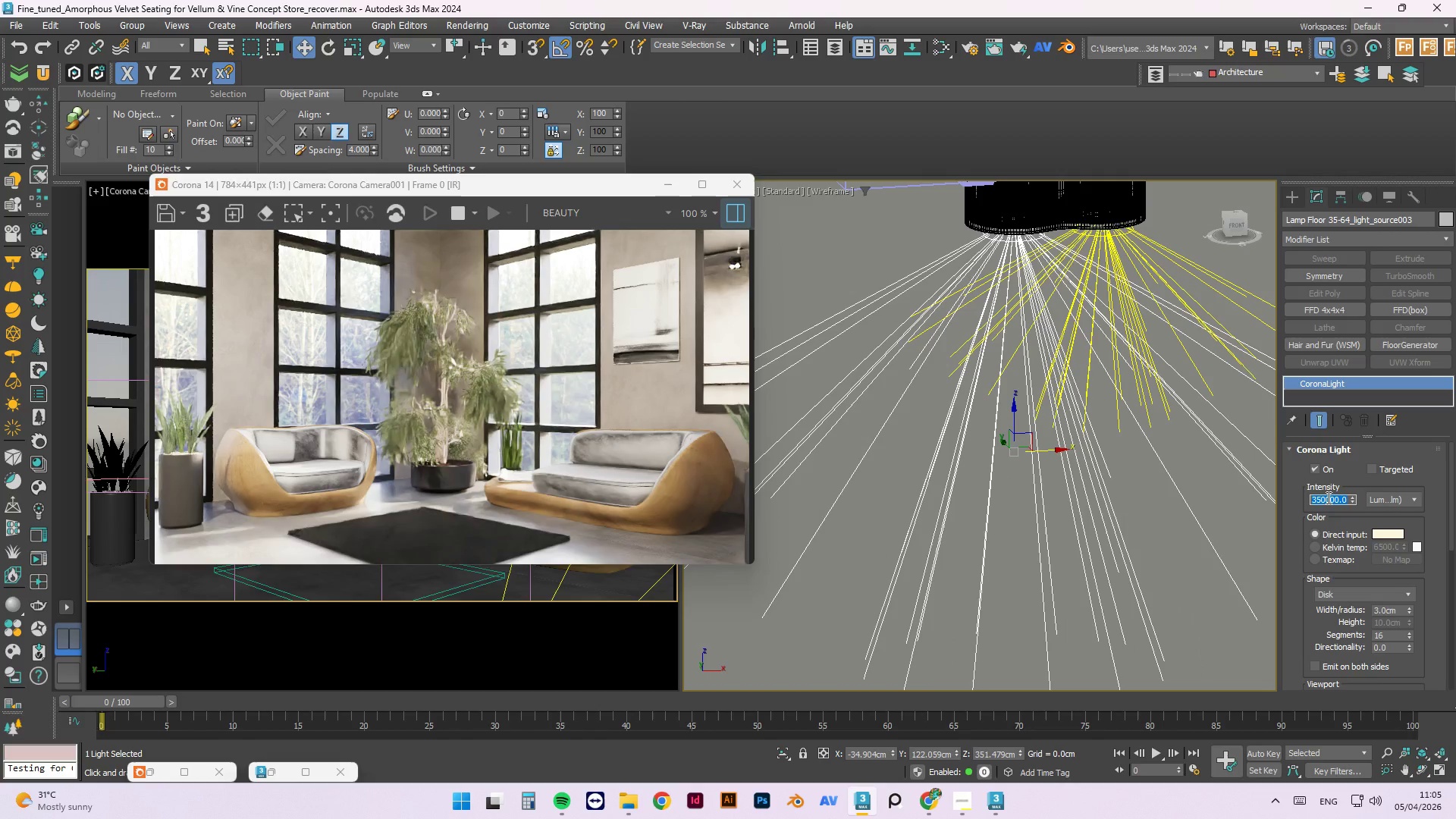 
key(Numpad1)
 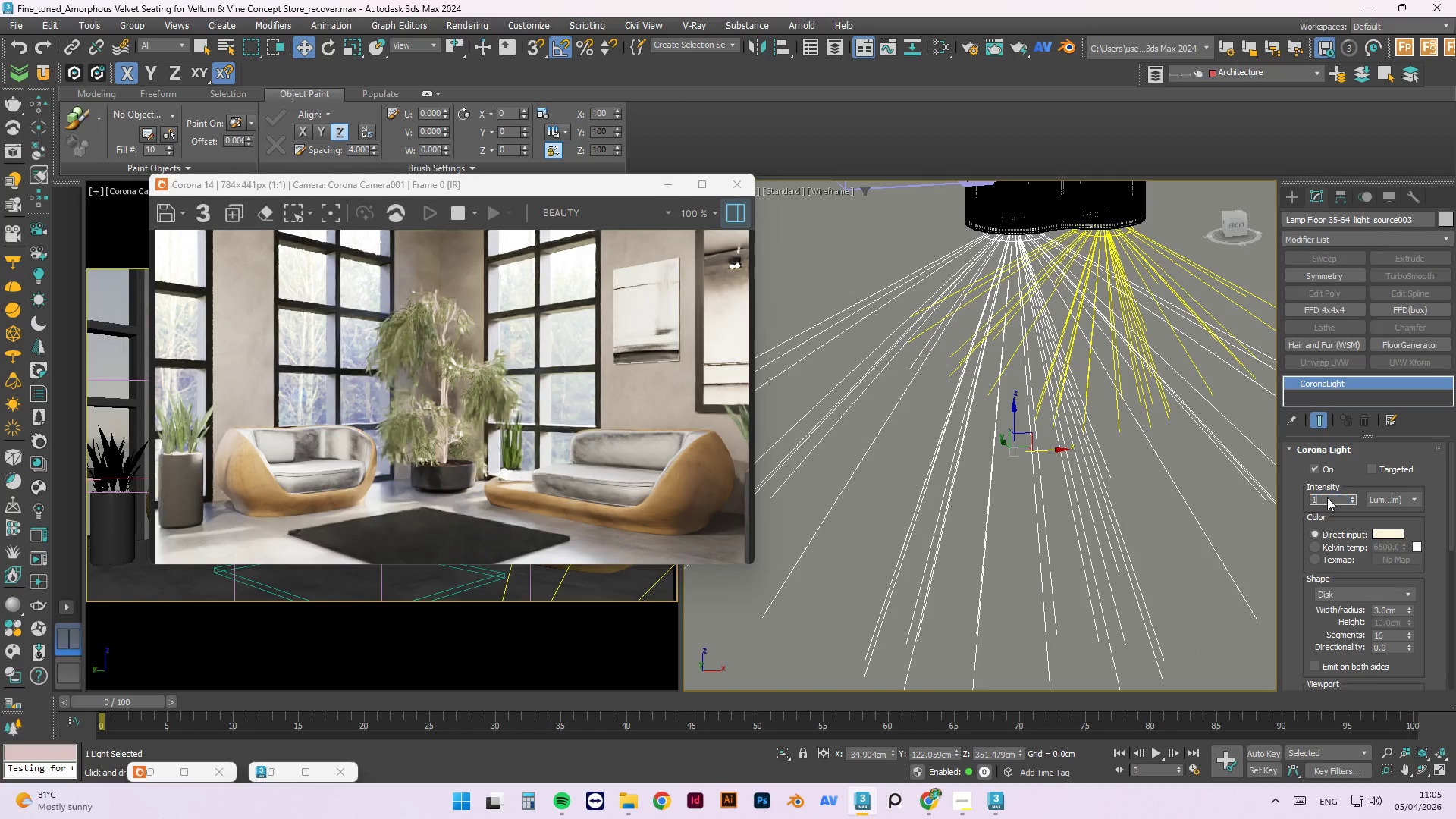 
key(Numpad5)
 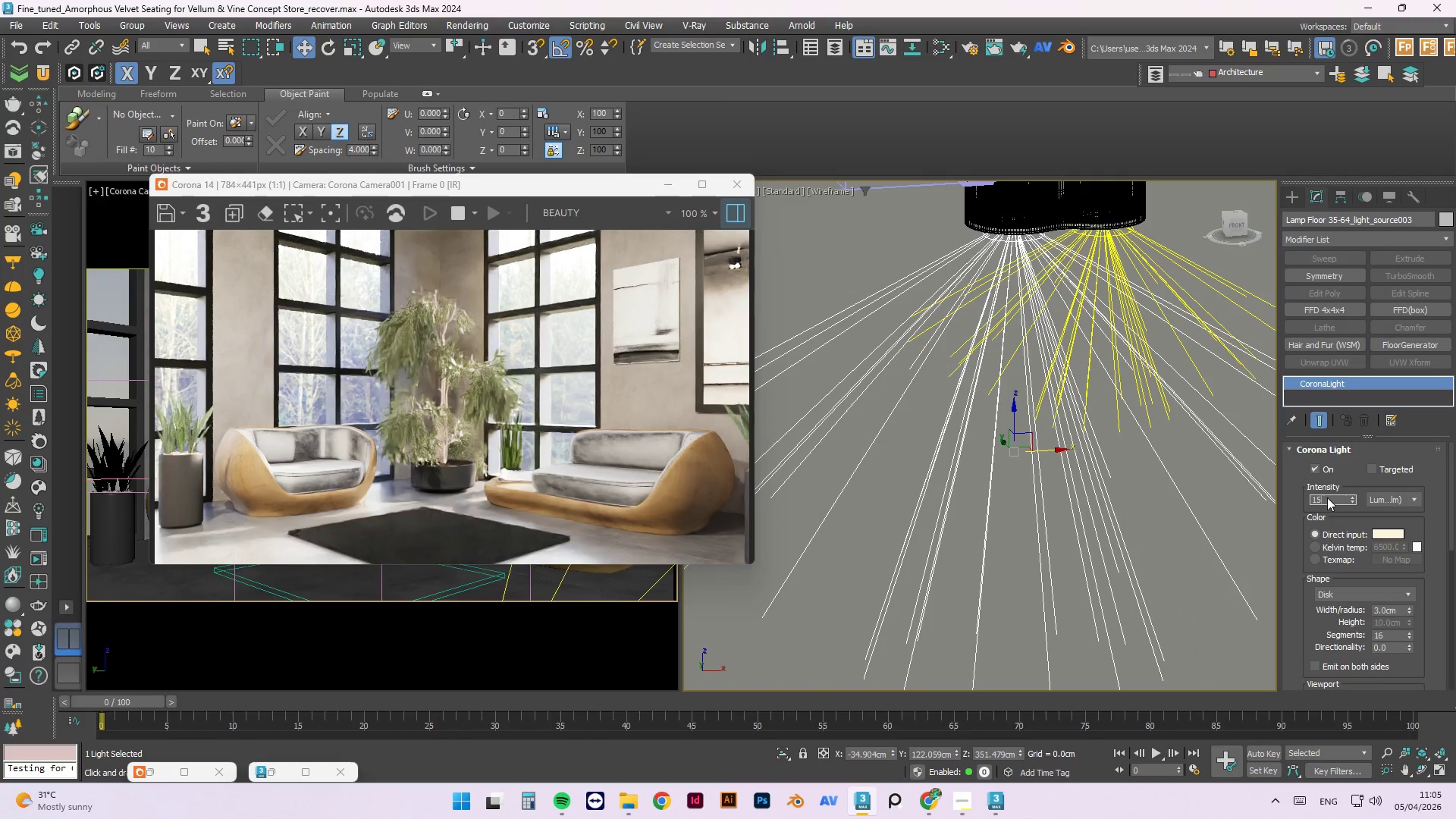 
key(Numpad0)
 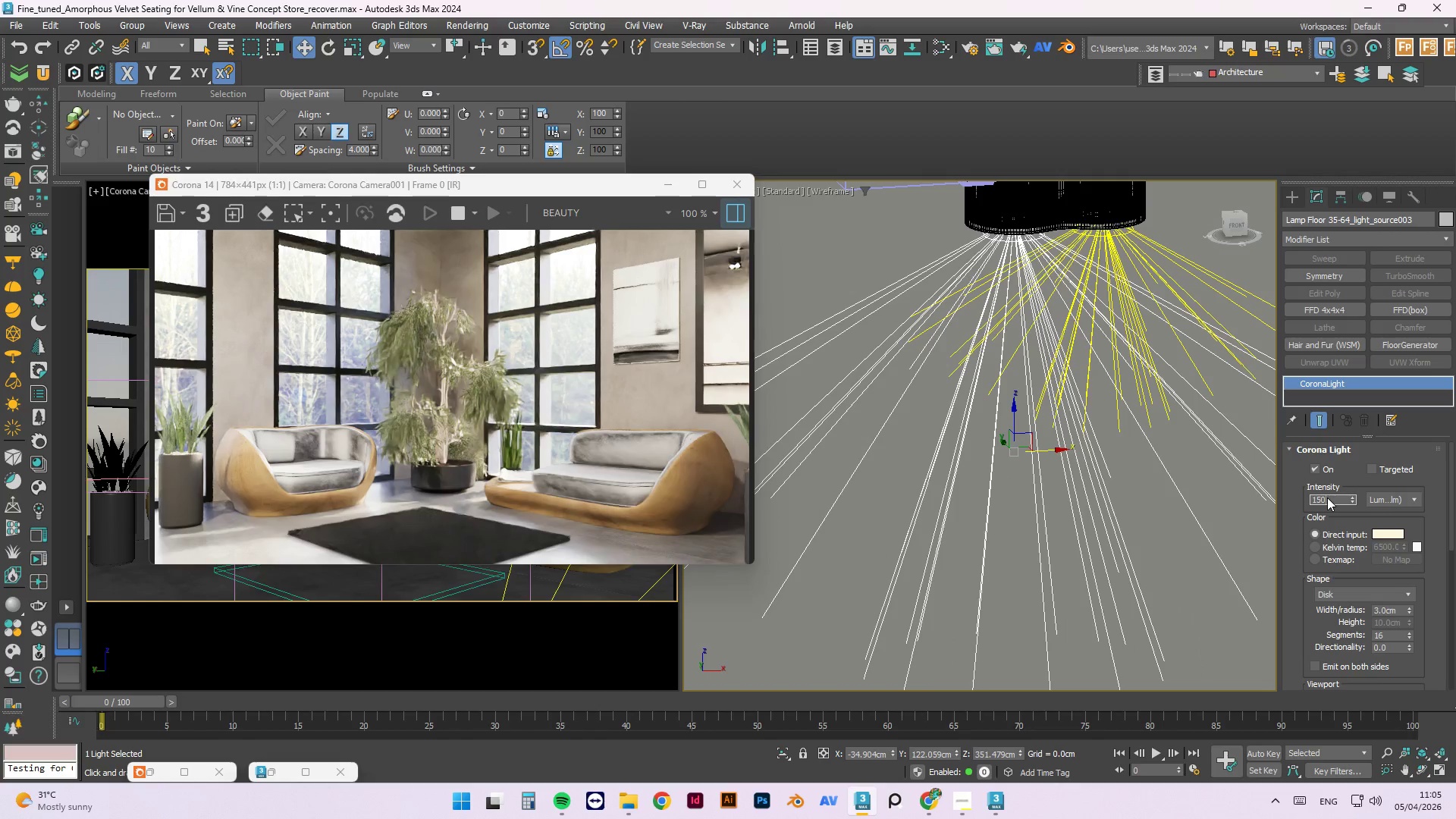 
key(Numpad0)
 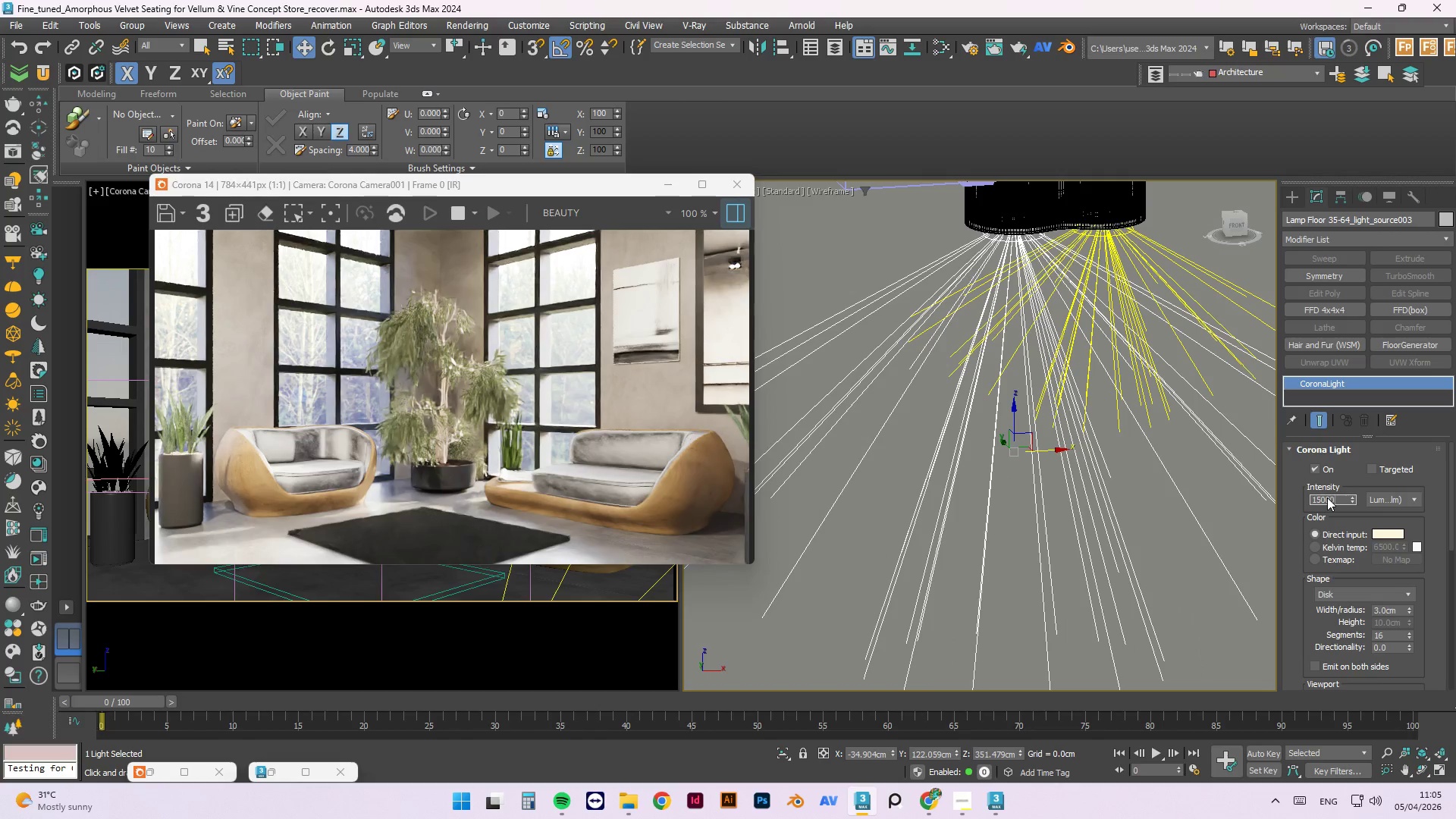 
key(Numpad0)
 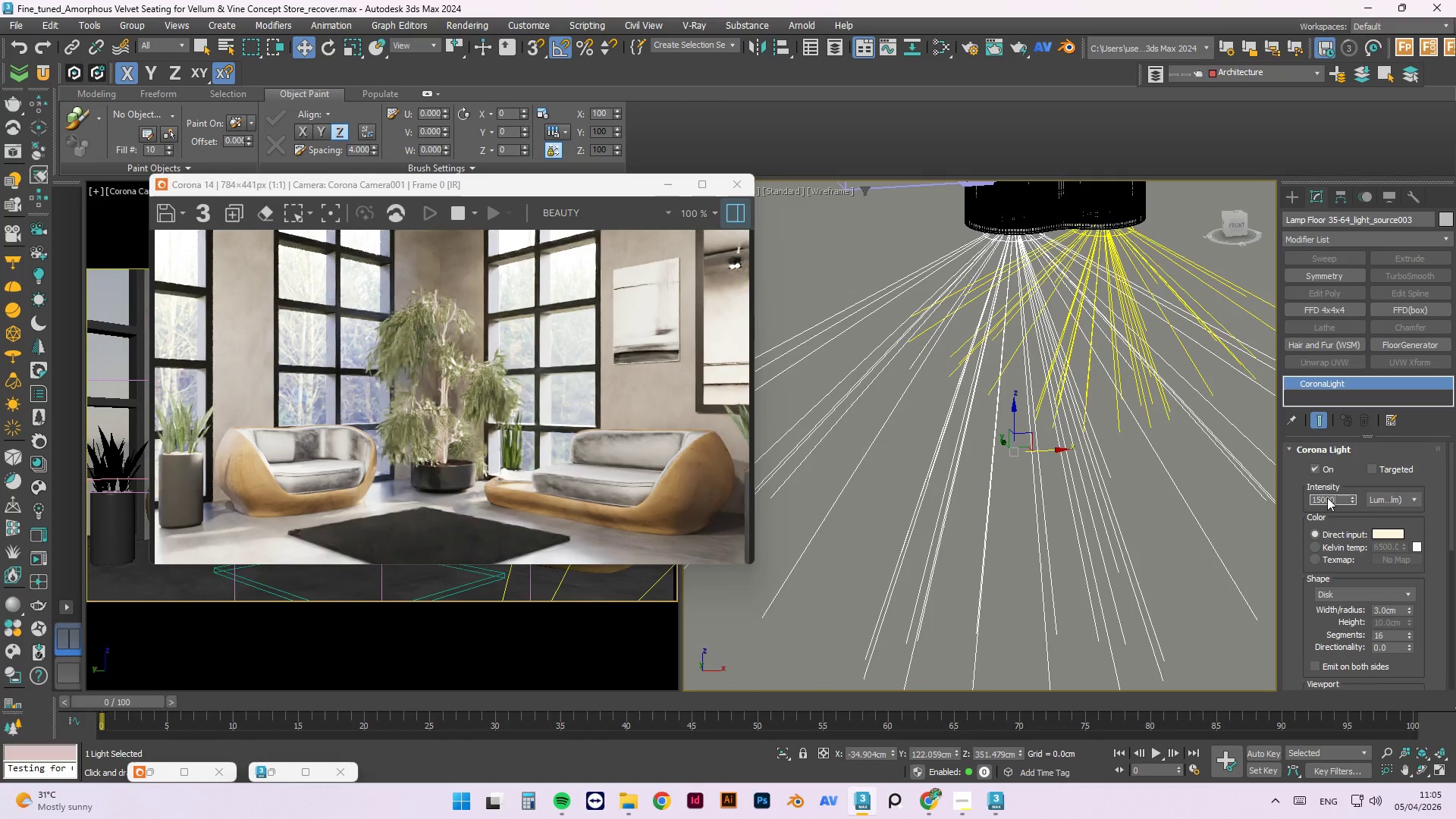 
key(Numpad0)
 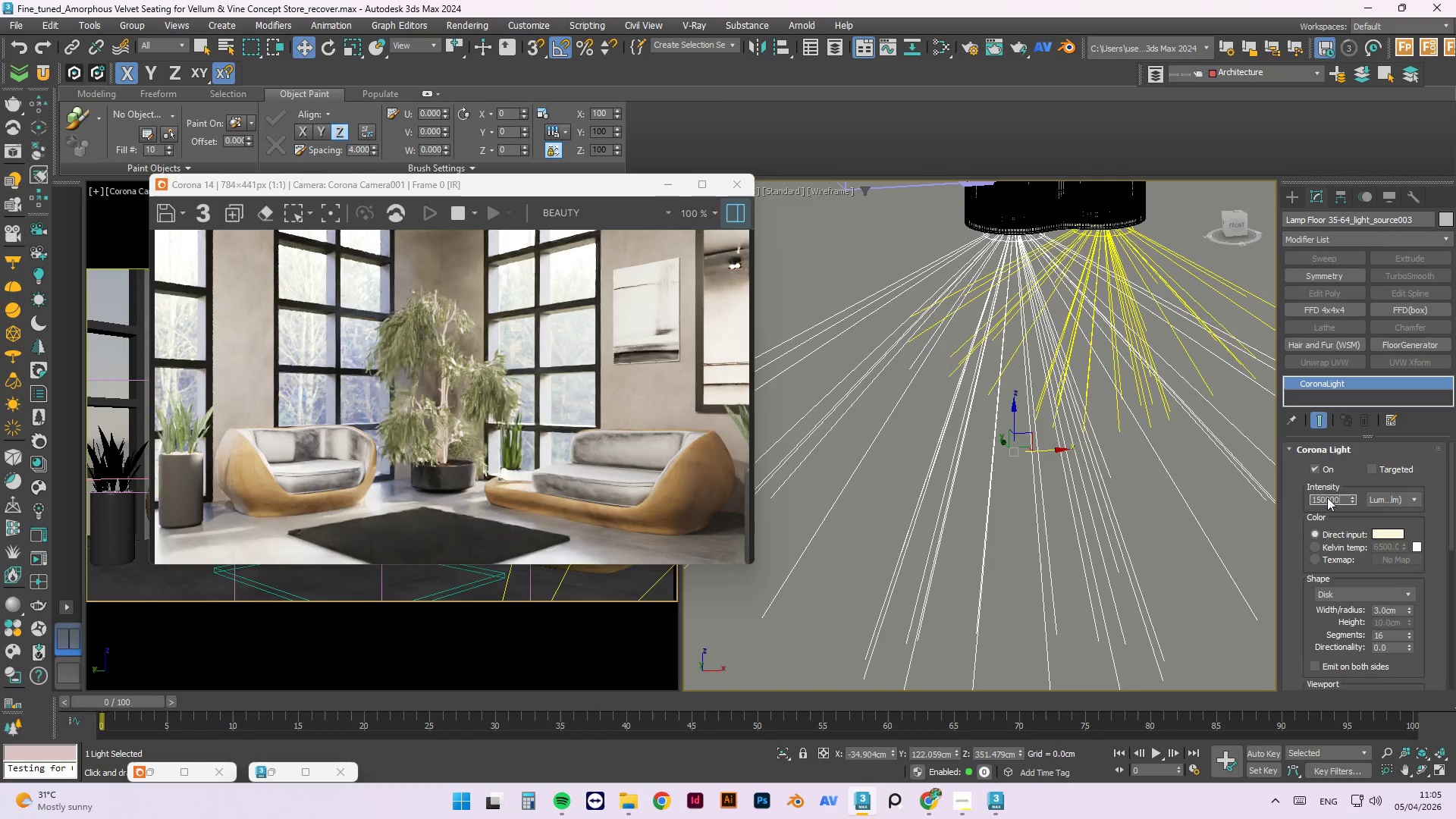 
key(NumpadEnter)
 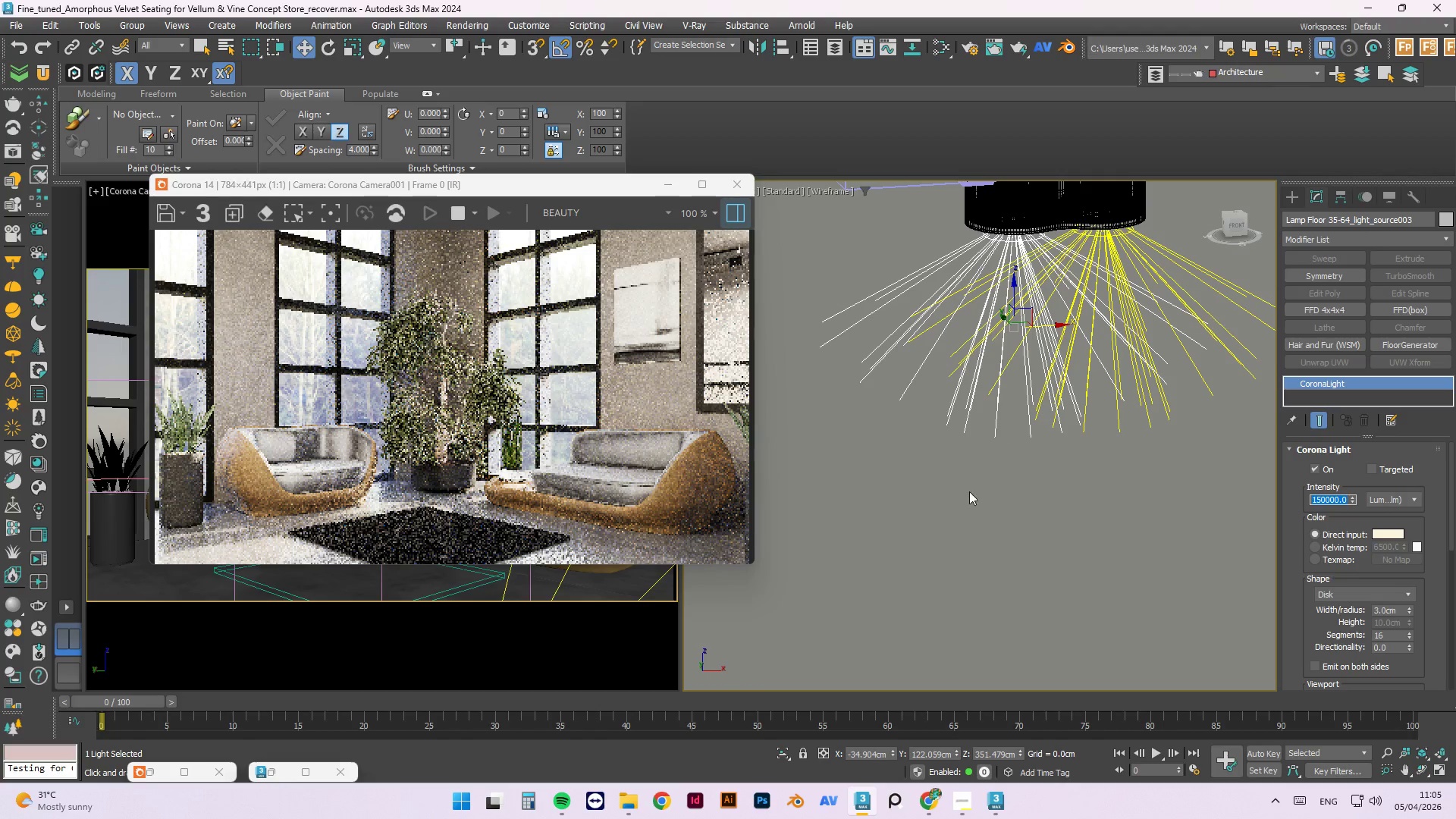 
left_click([935, 529])
 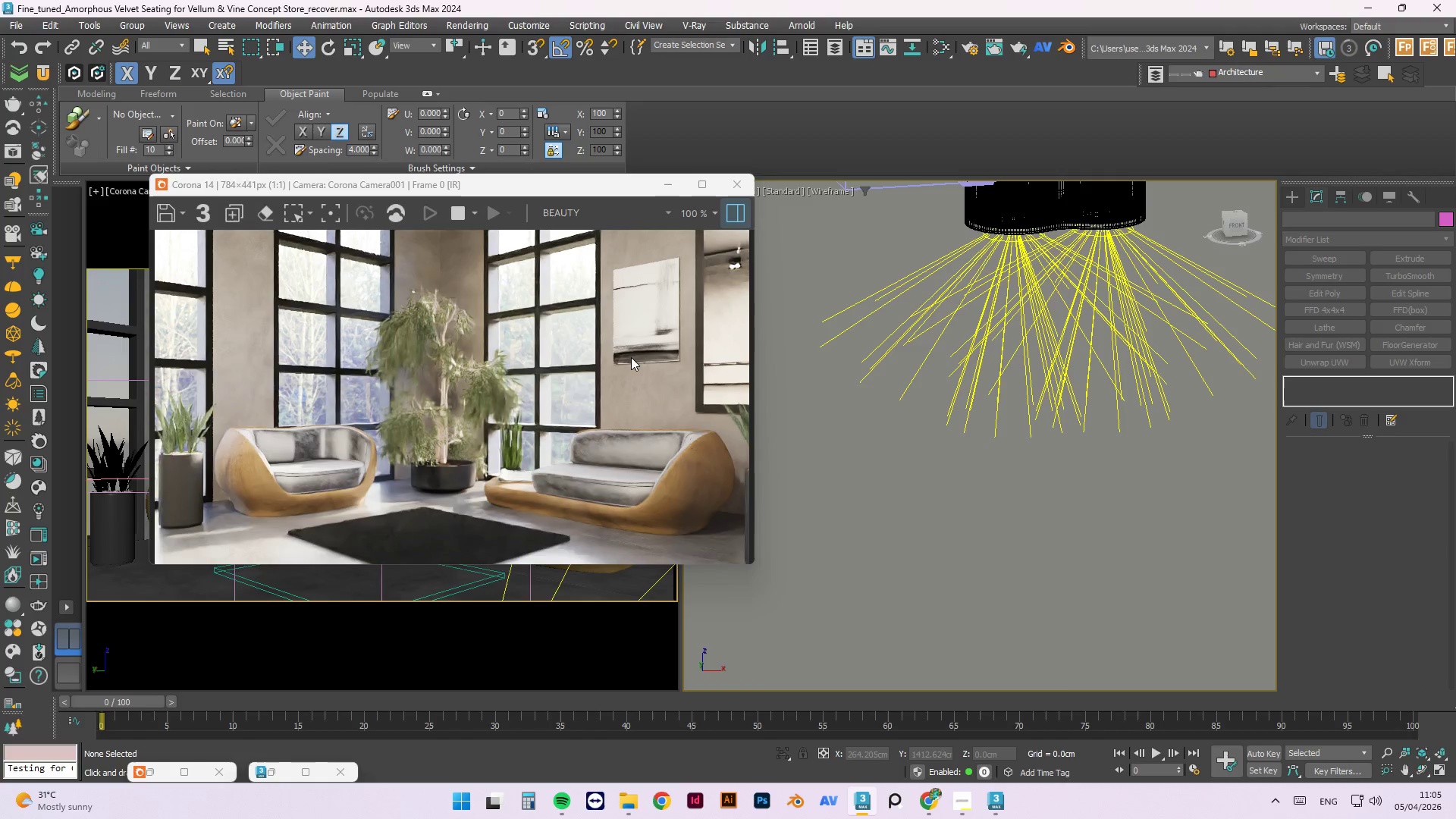 
scroll: coordinate [552, 382], scroll_direction: down, amount: 1.0
 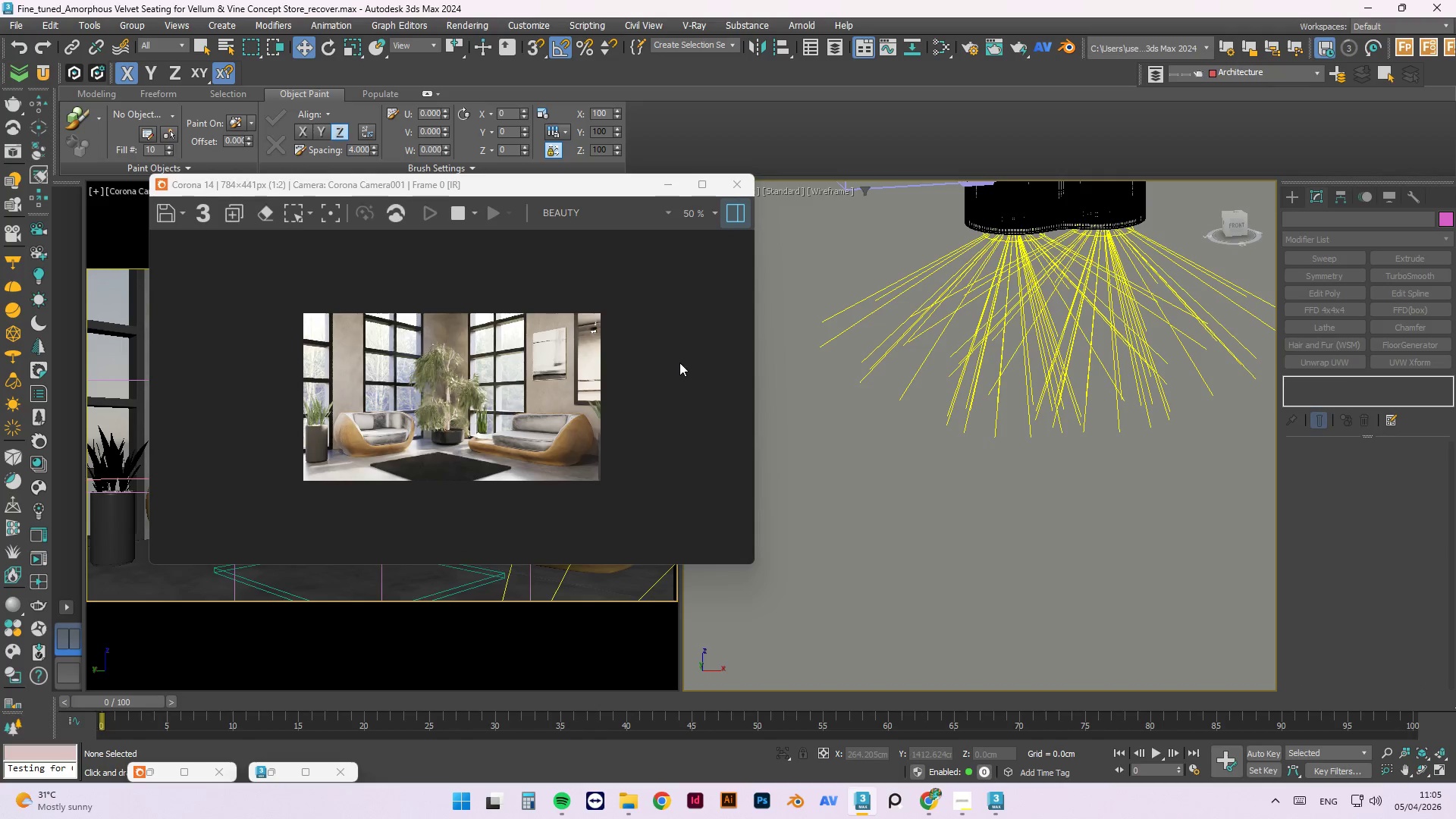 
scroll: coordinate [743, 233], scroll_direction: up, amount: 3.0
 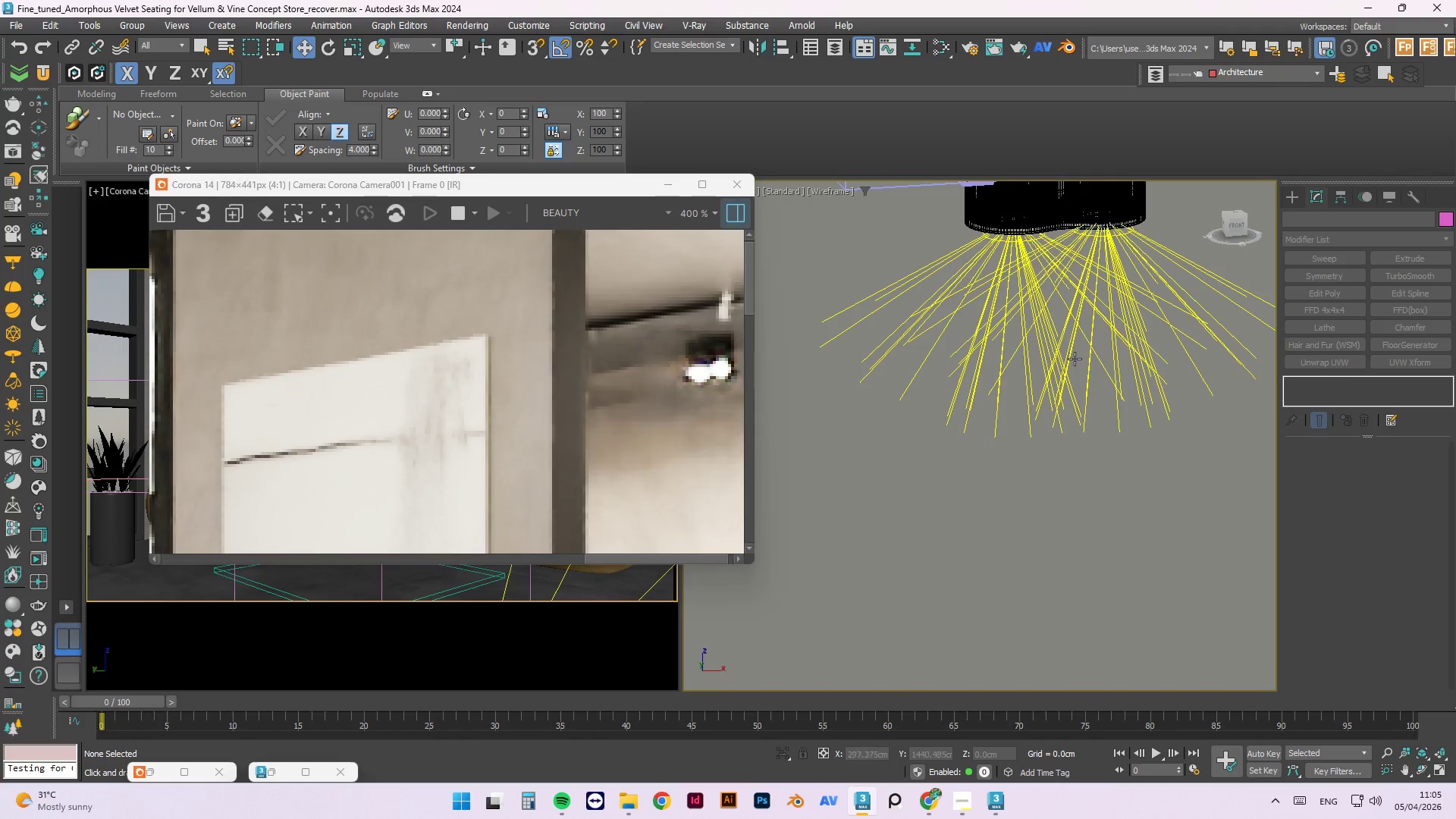 
hold_key(key=AltLeft, duration=0.56)
 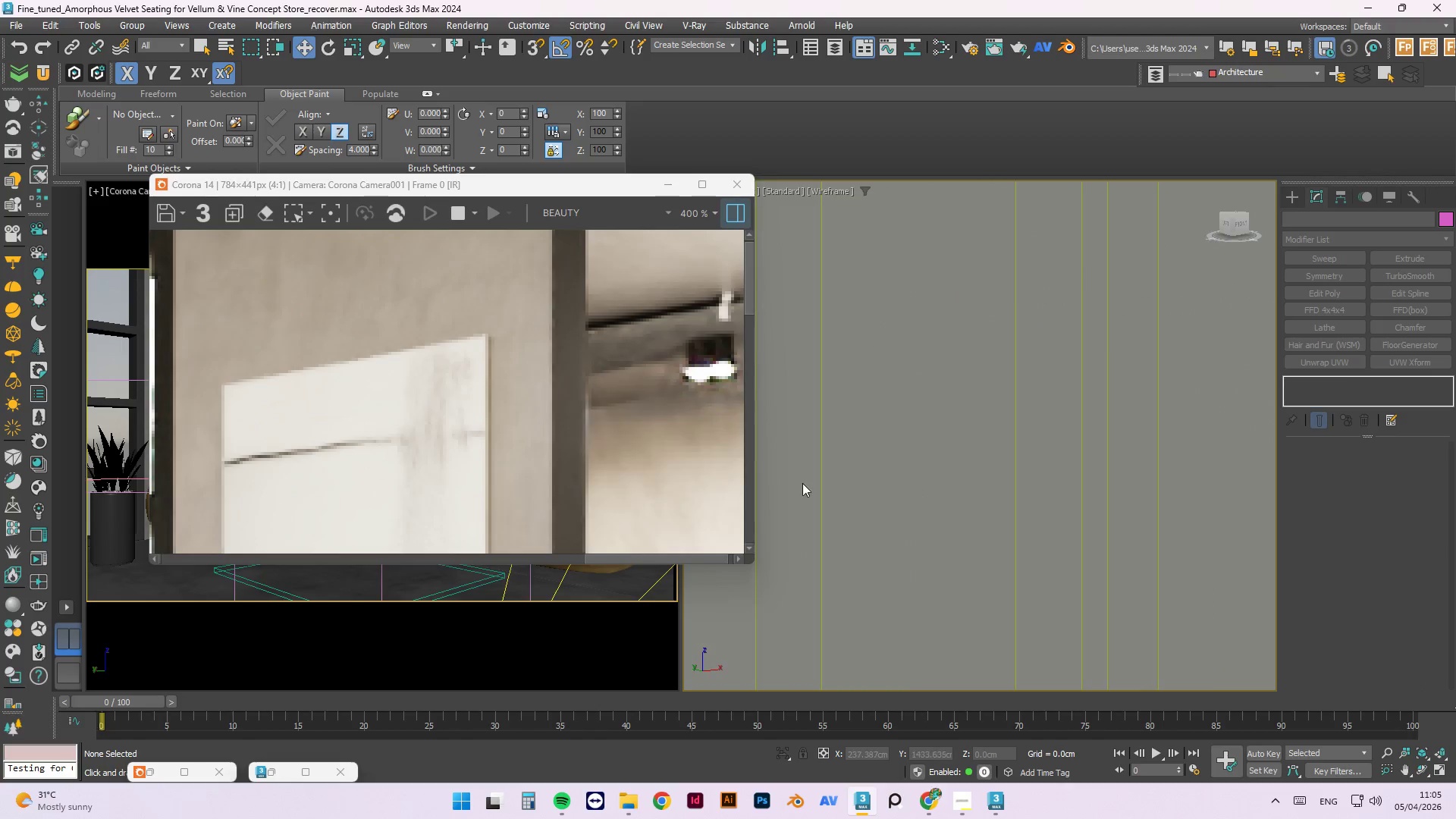 
scroll: coordinate [802, 483], scroll_direction: down, amount: 7.0
 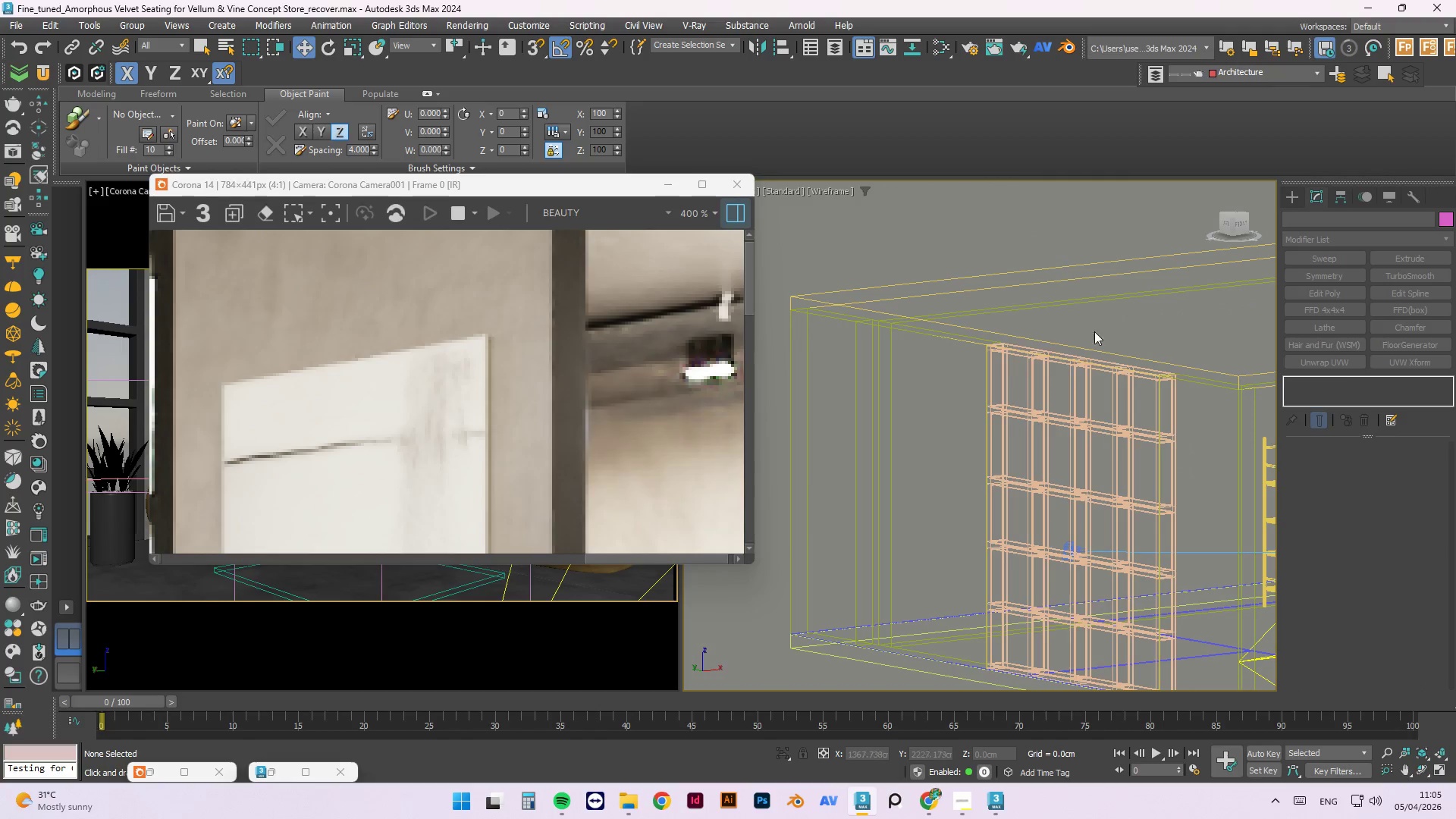 
scroll: coordinate [1159, 353], scroll_direction: up, amount: 2.0
 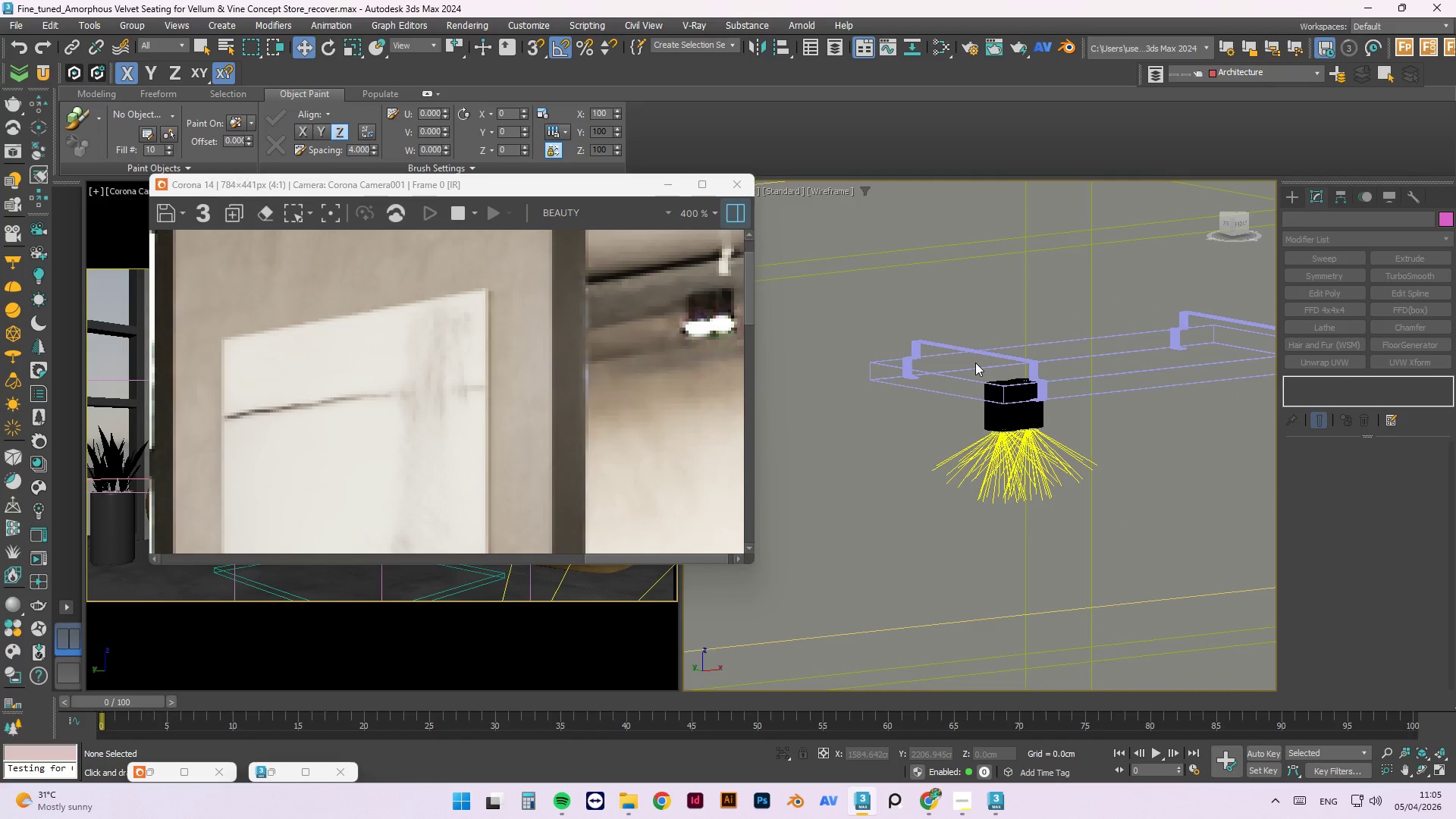 
left_click([978, 353])
 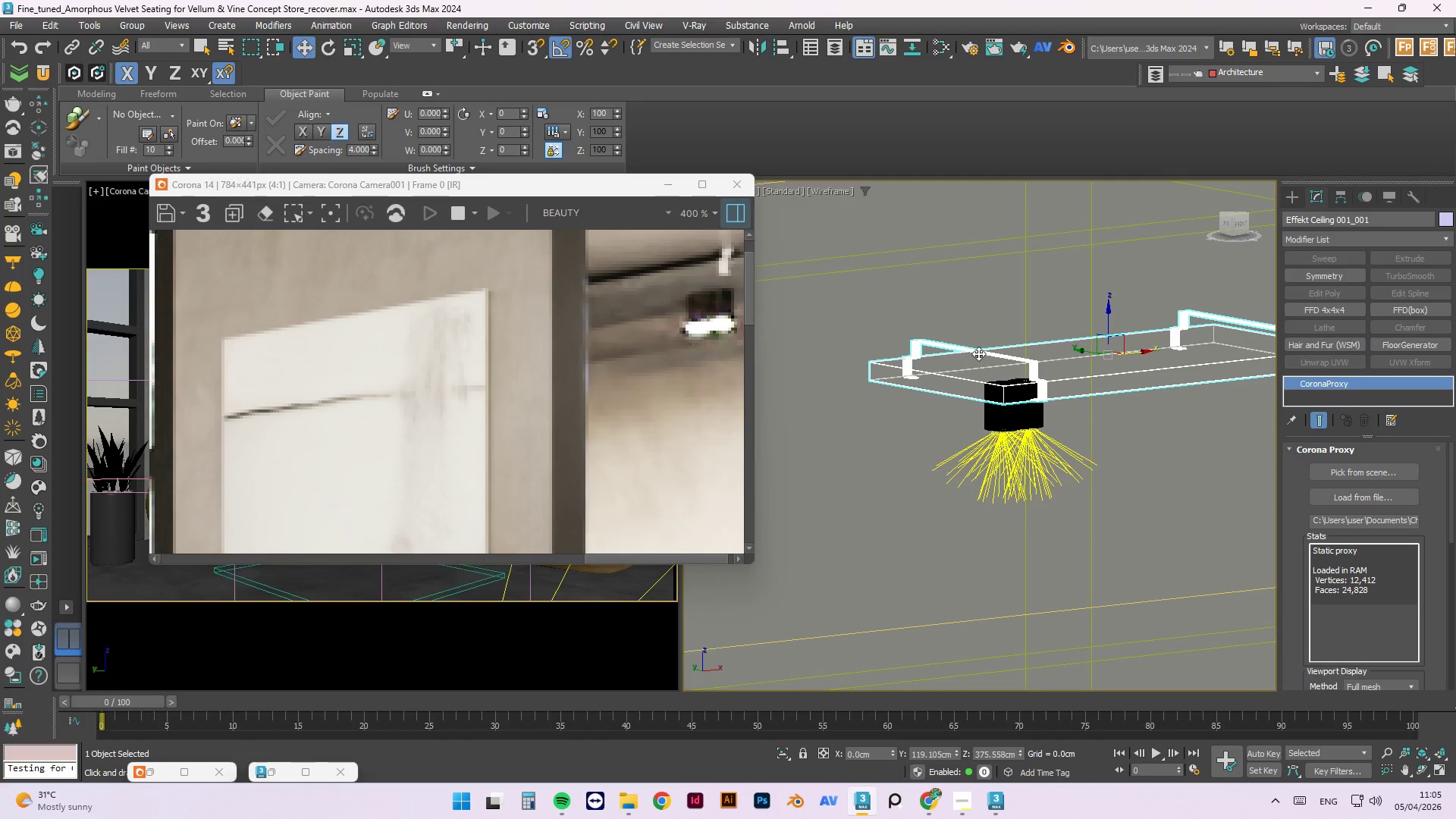 
key(F)
 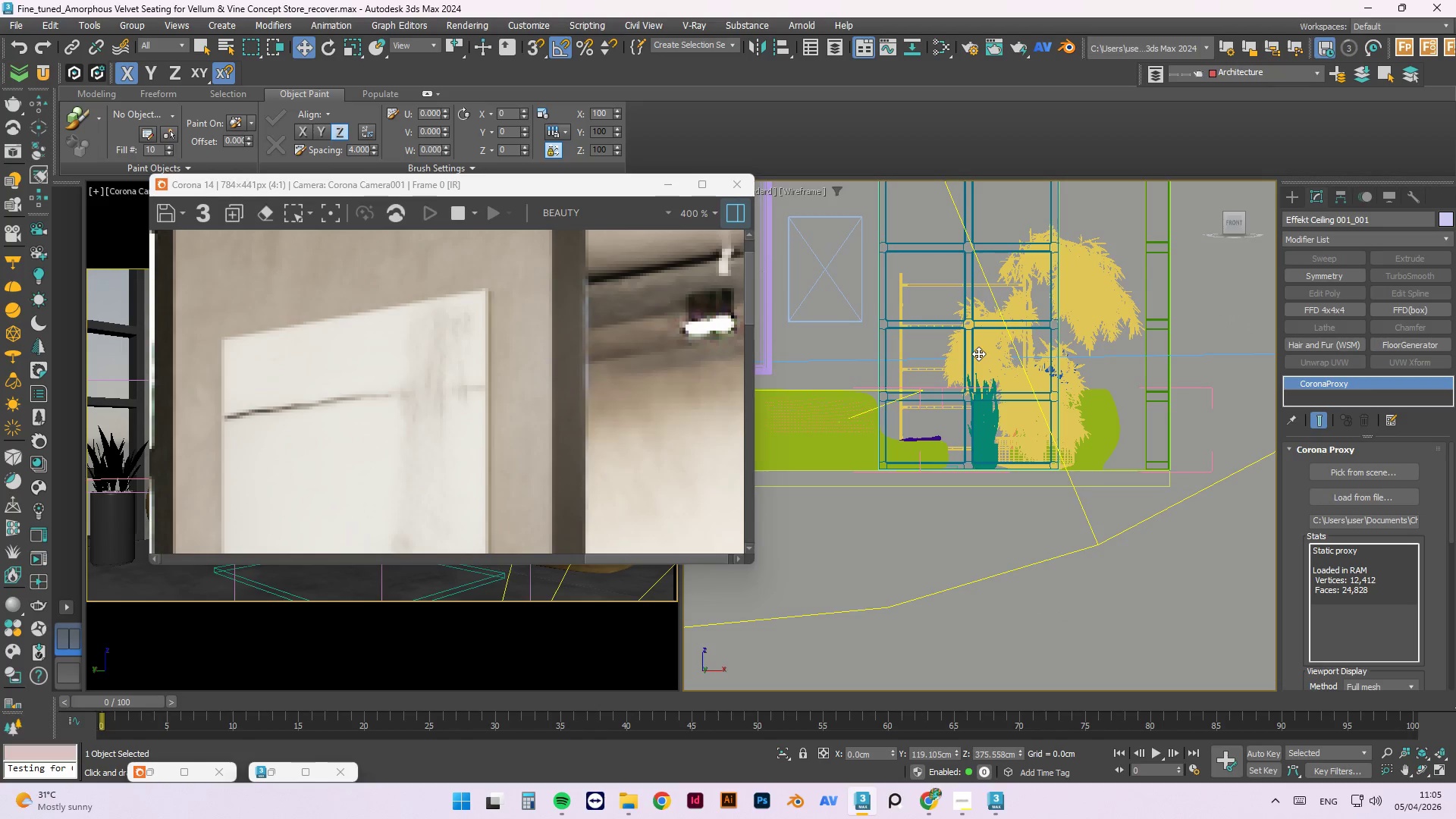 
key(Z)
 